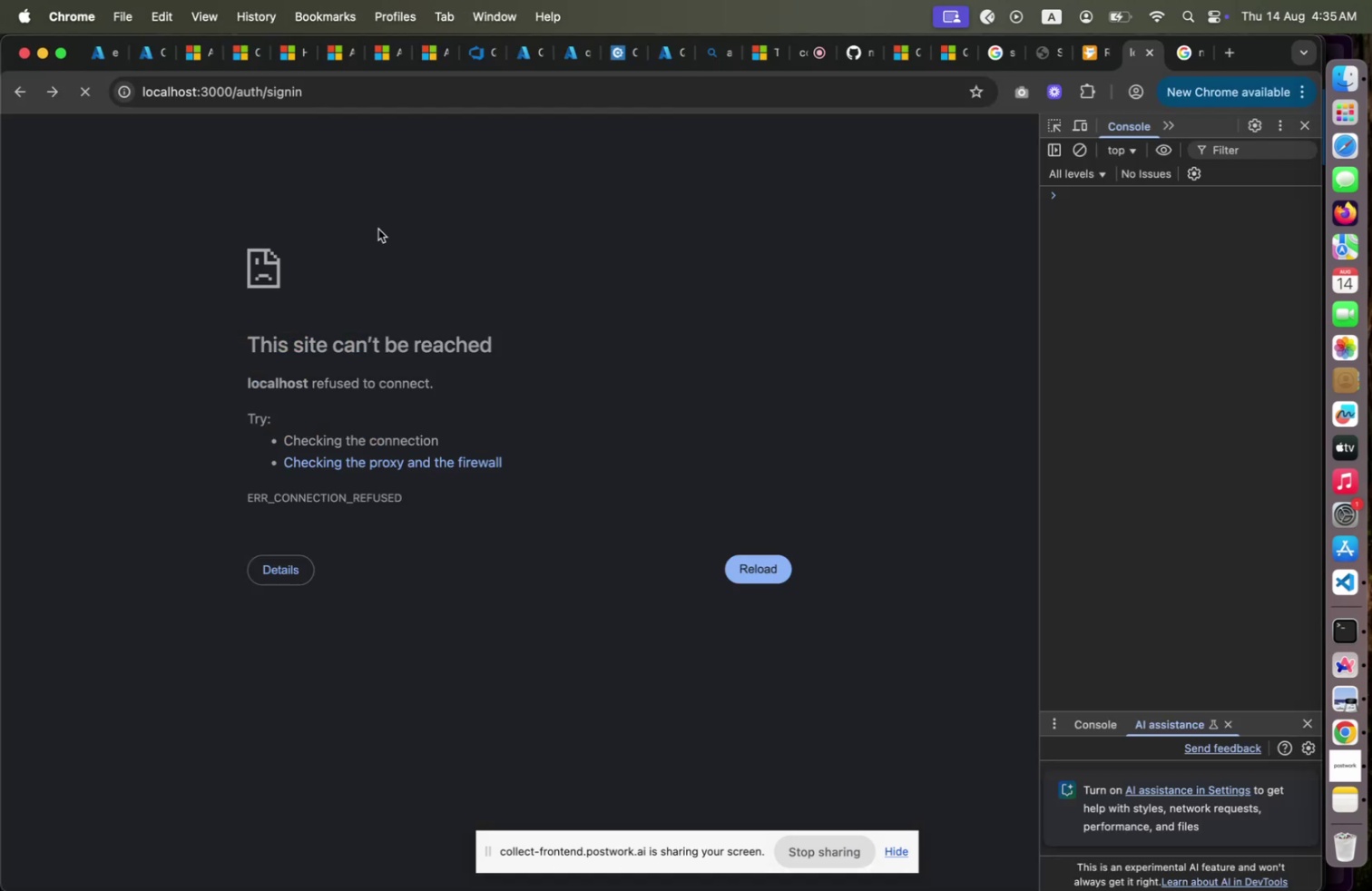 
key(Meta+Tab)
 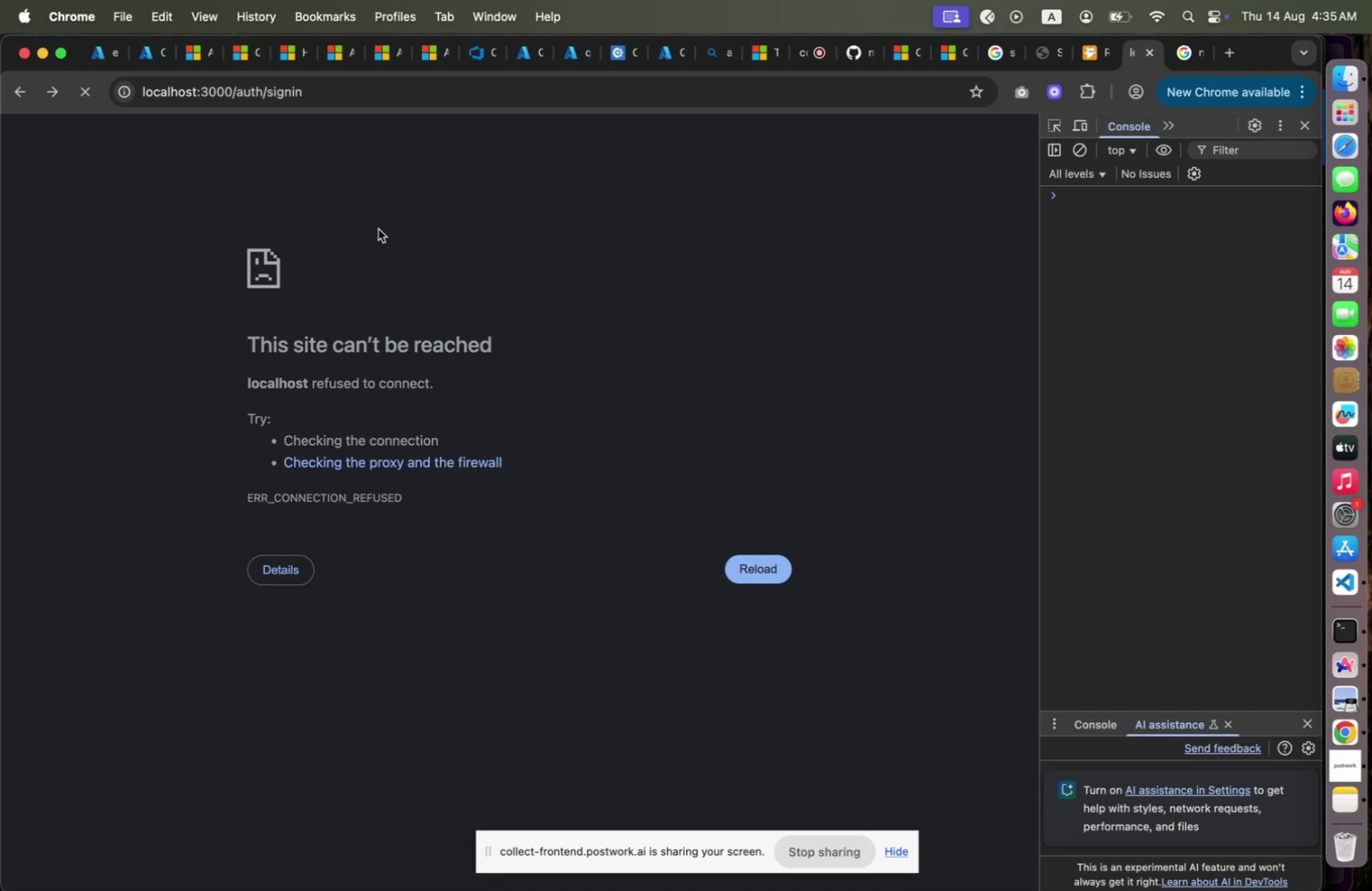 
key(Meta+CommandLeft)
 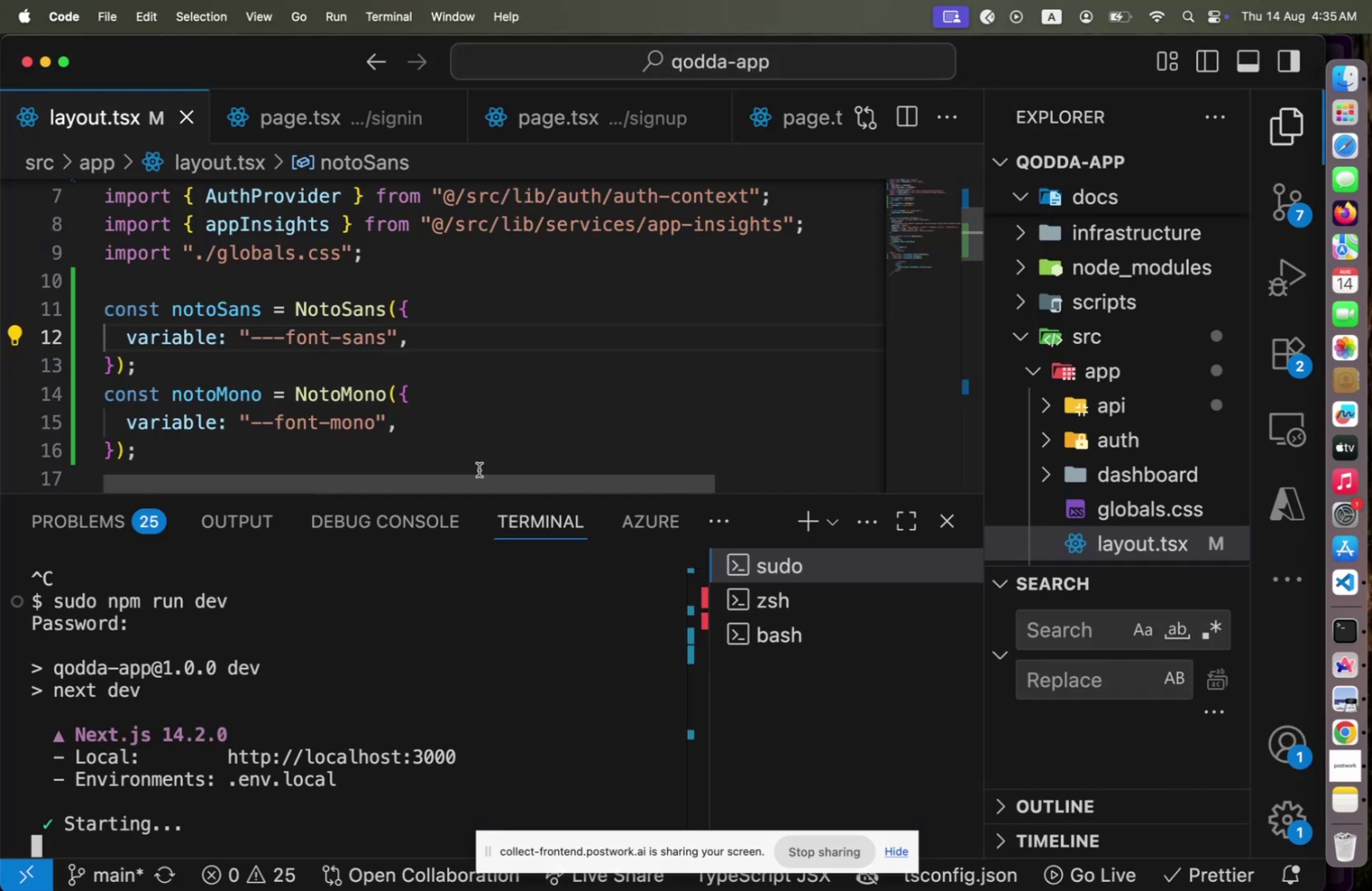 
key(Meta+Tab)
 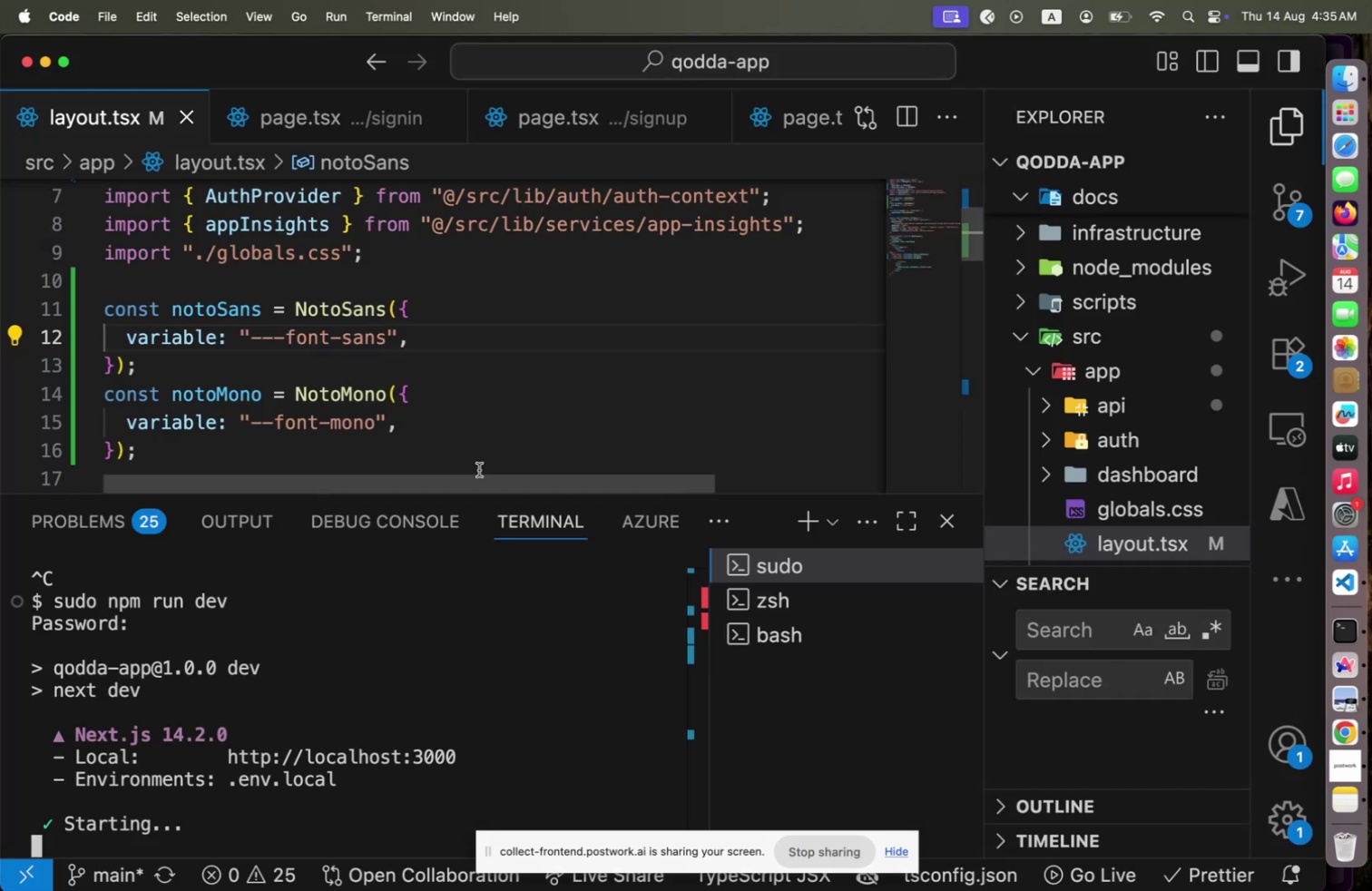 
mouse_move([480, 485])
 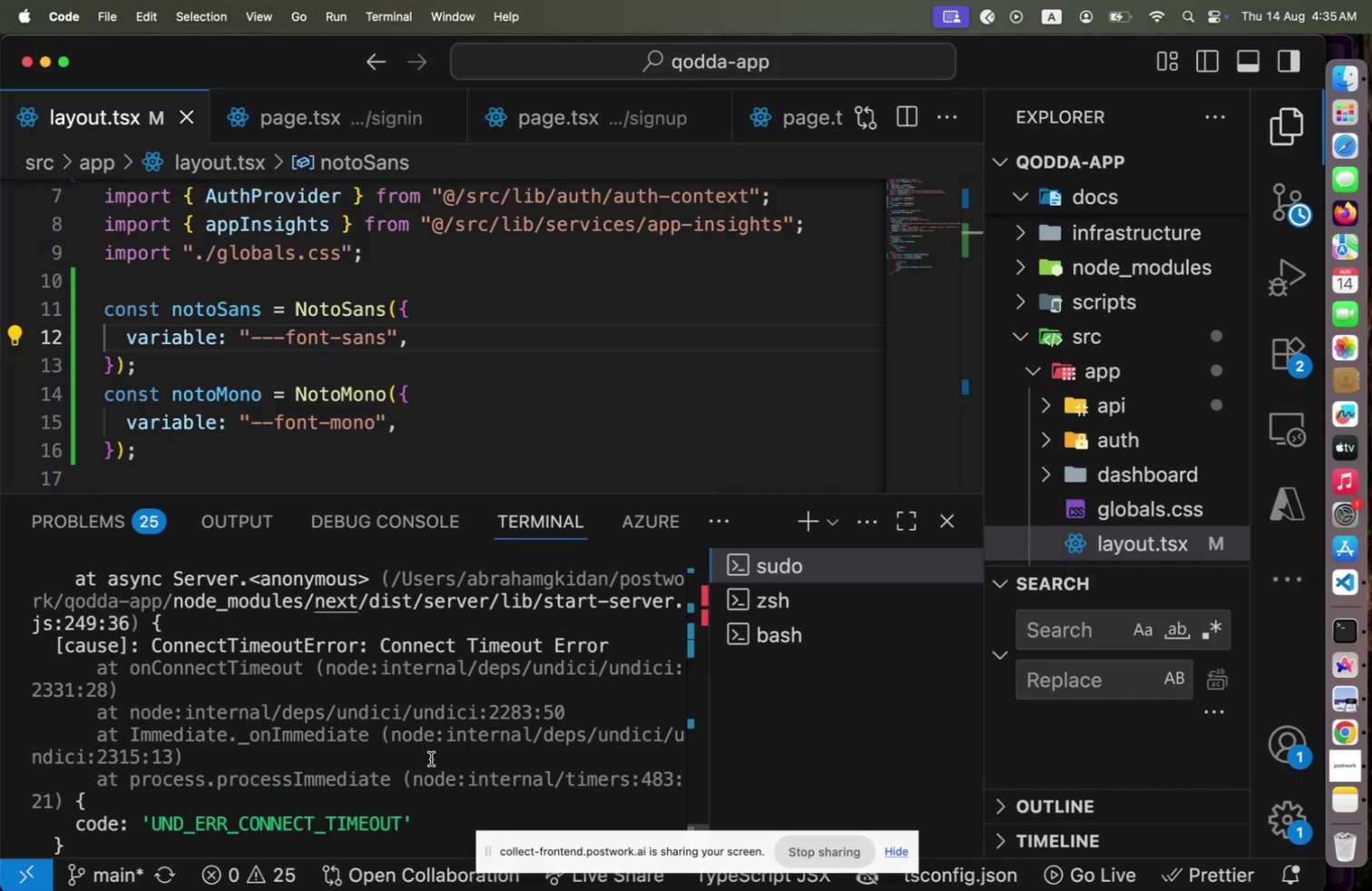 
scroll: coordinate [431, 758], scroll_direction: up, amount: 4.0
 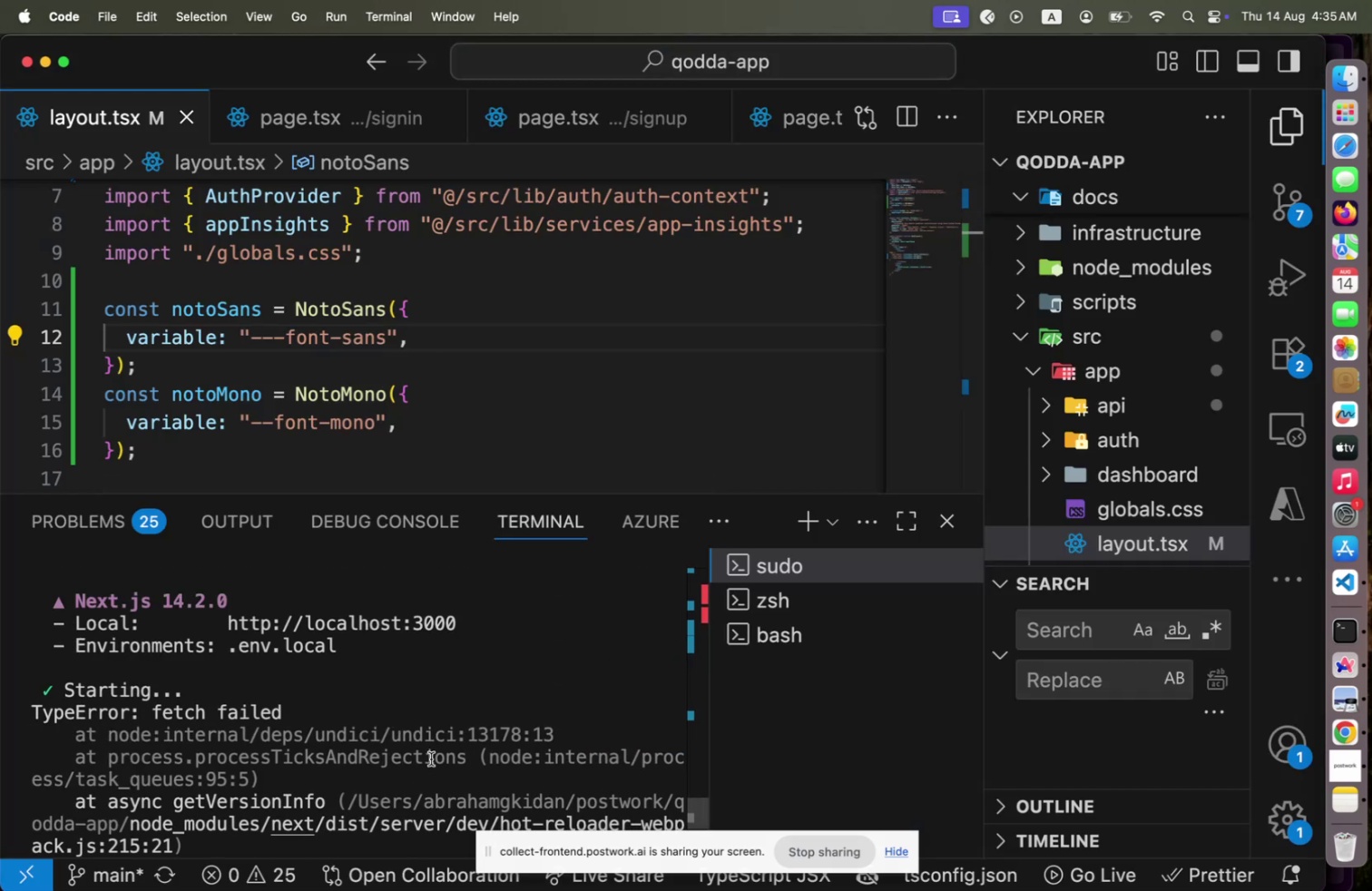 
scroll: coordinate [431, 758], scroll_direction: down, amount: 4.0
 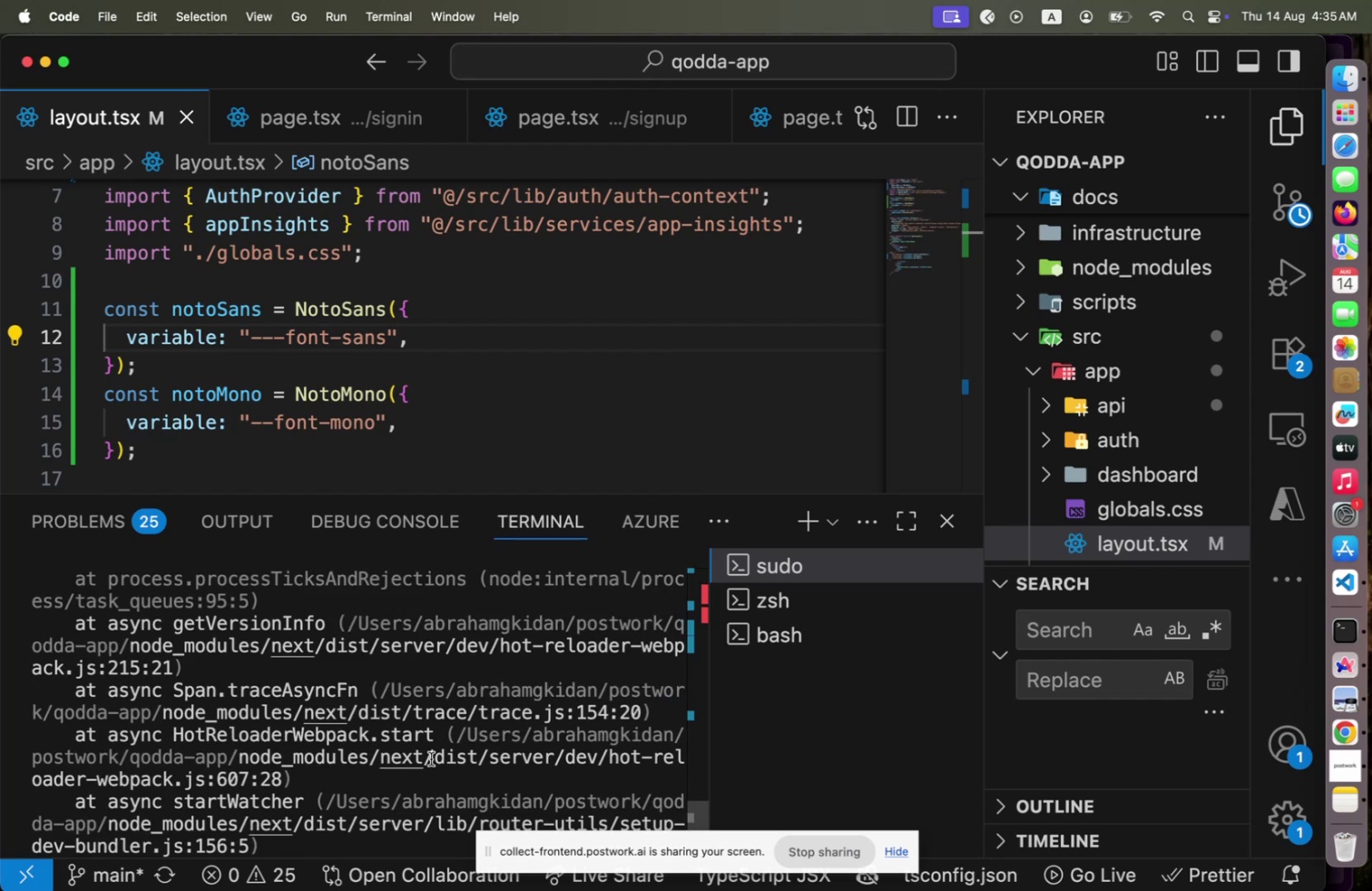 
key(Meta+CommandLeft)
 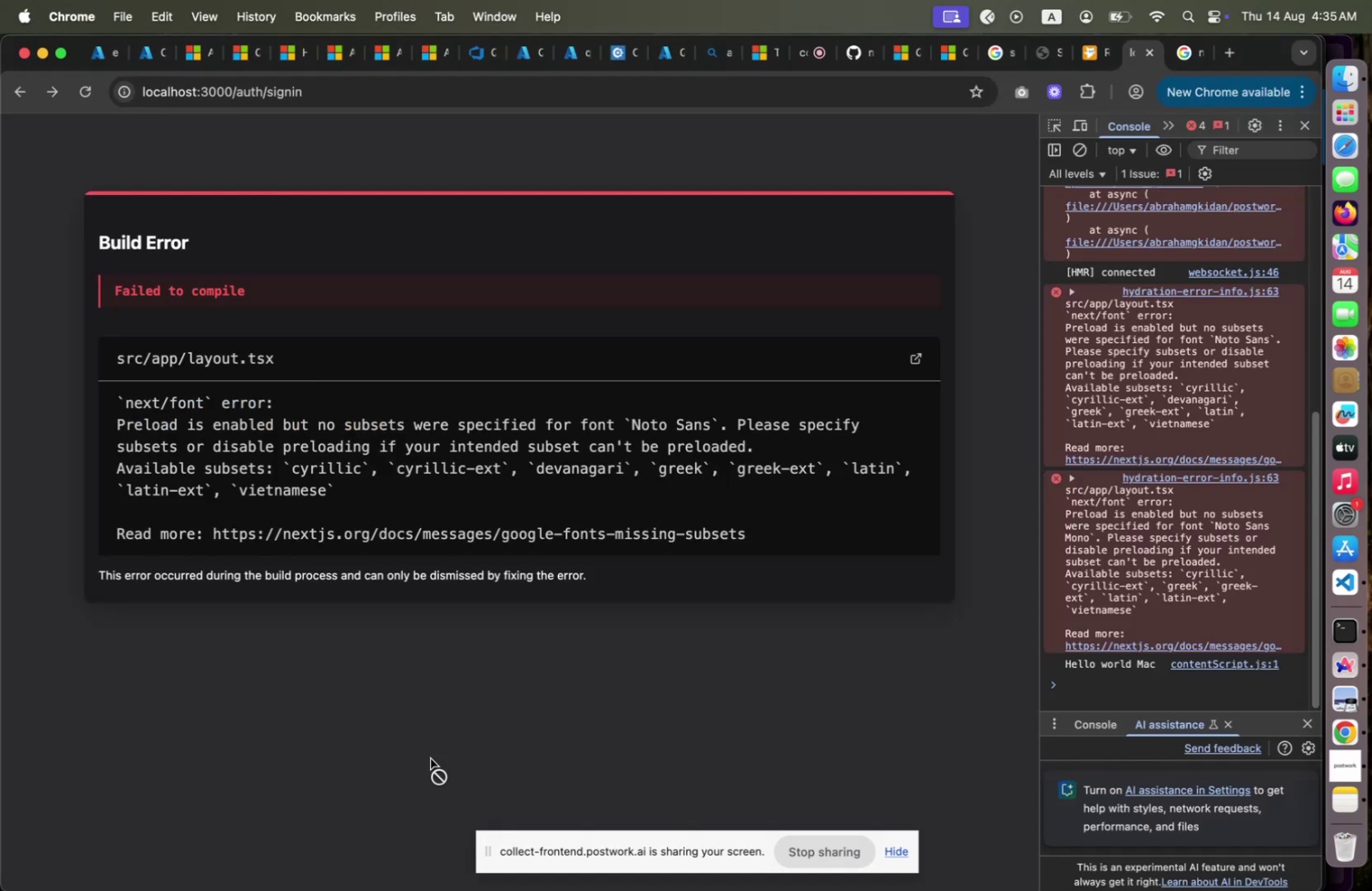 
key(Meta+Tab)
 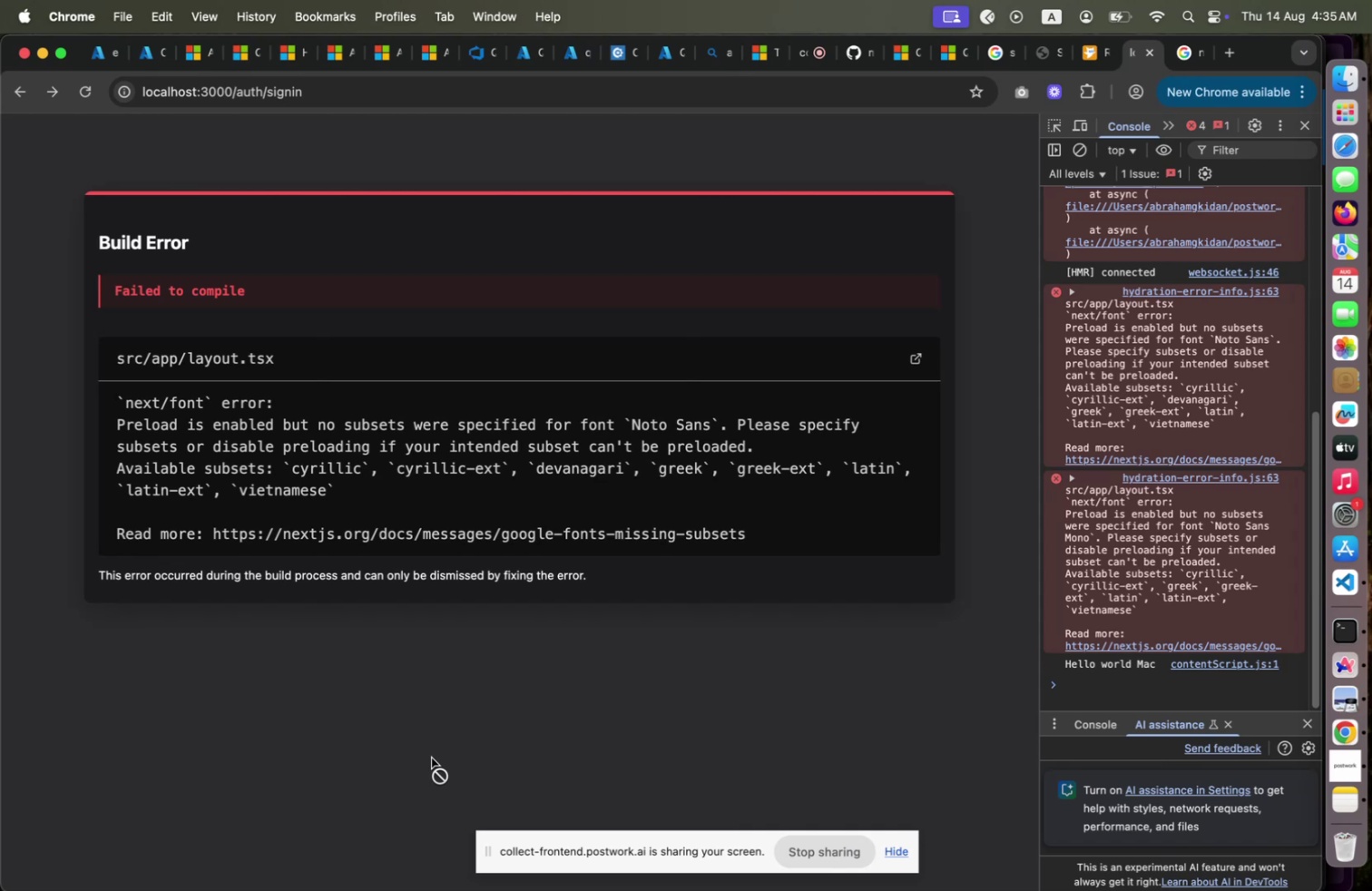 
wait(7.73)
 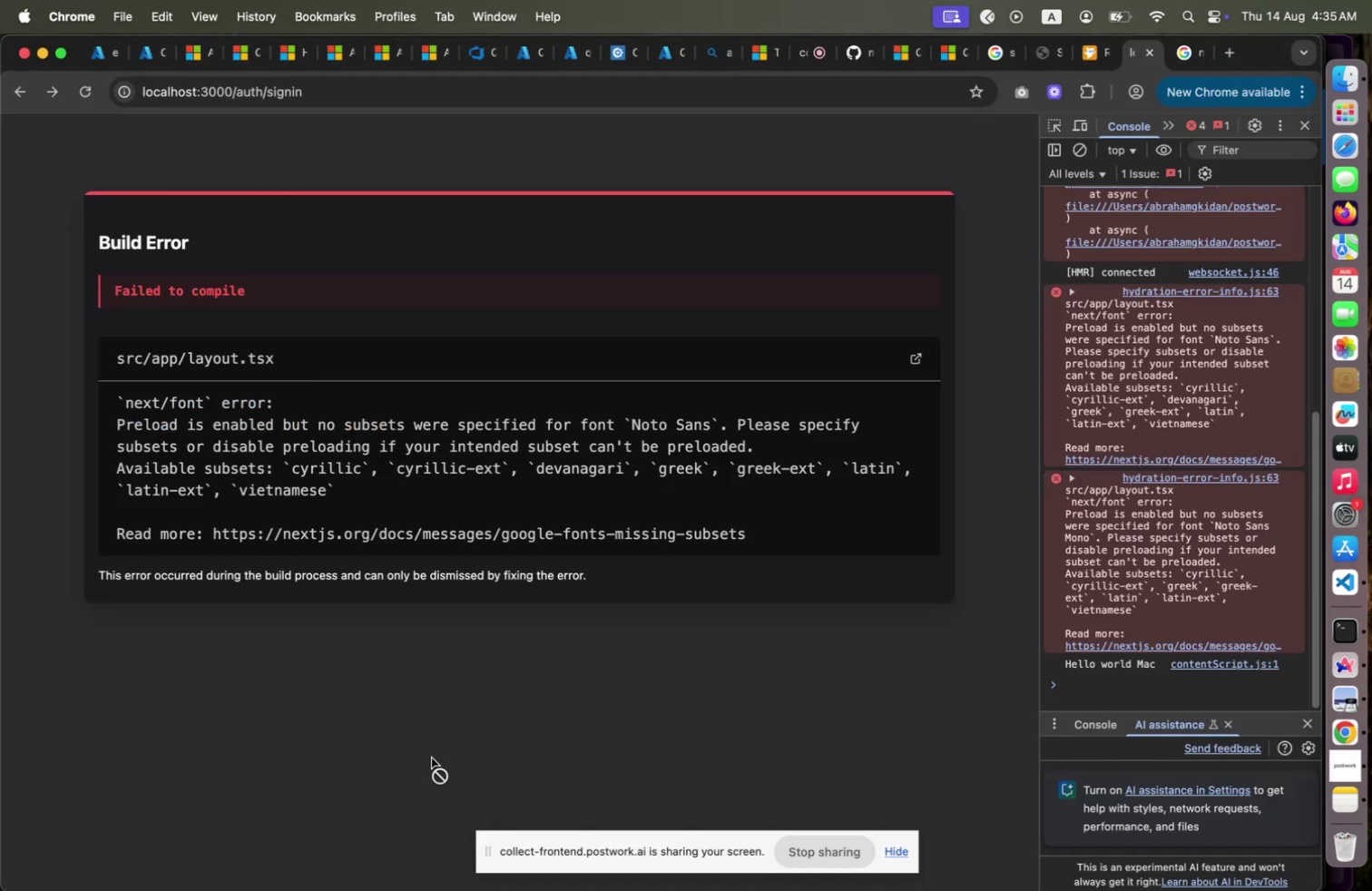 
key(Meta+CommandLeft)
 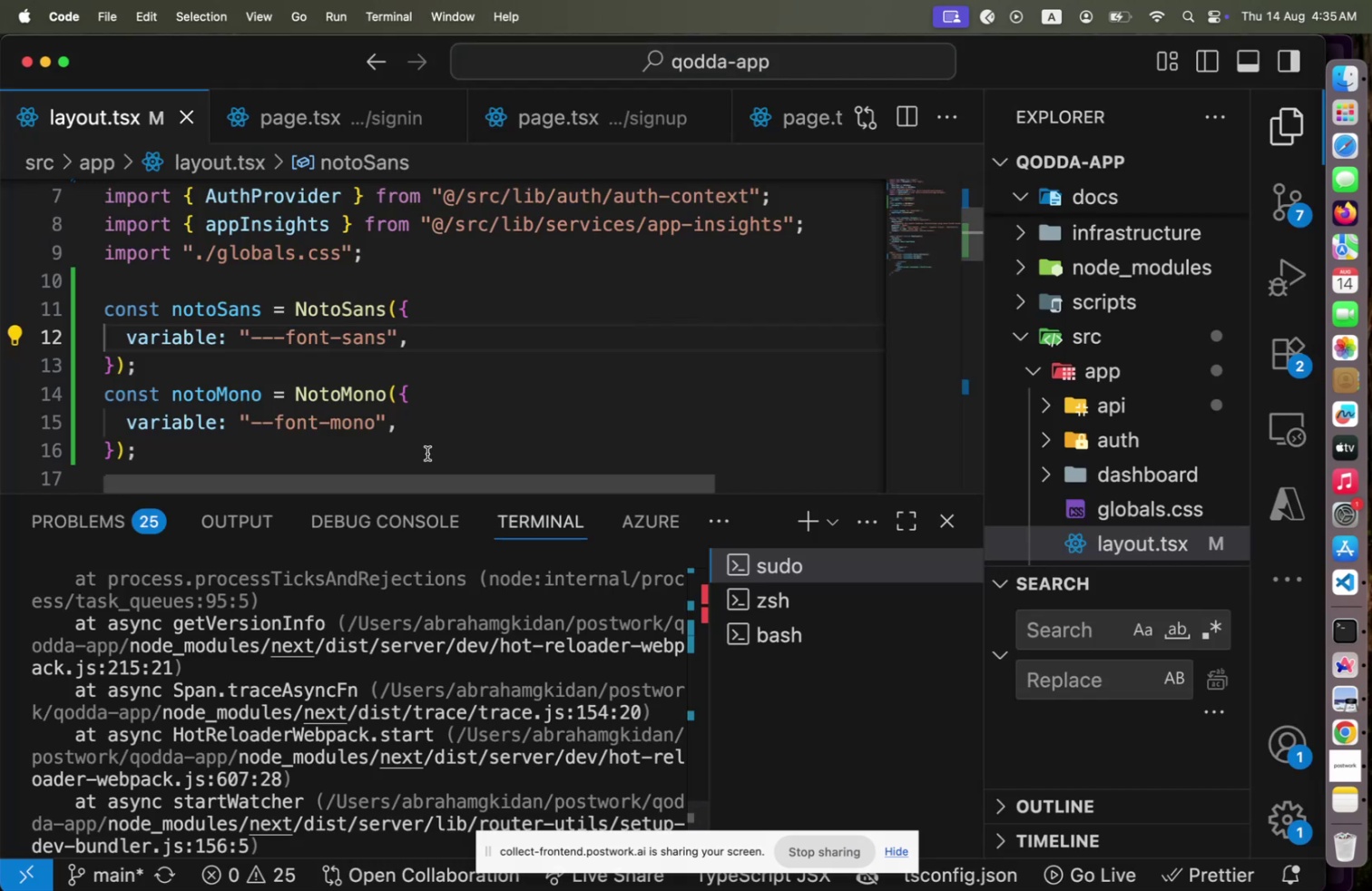 
key(Meta+Tab)
 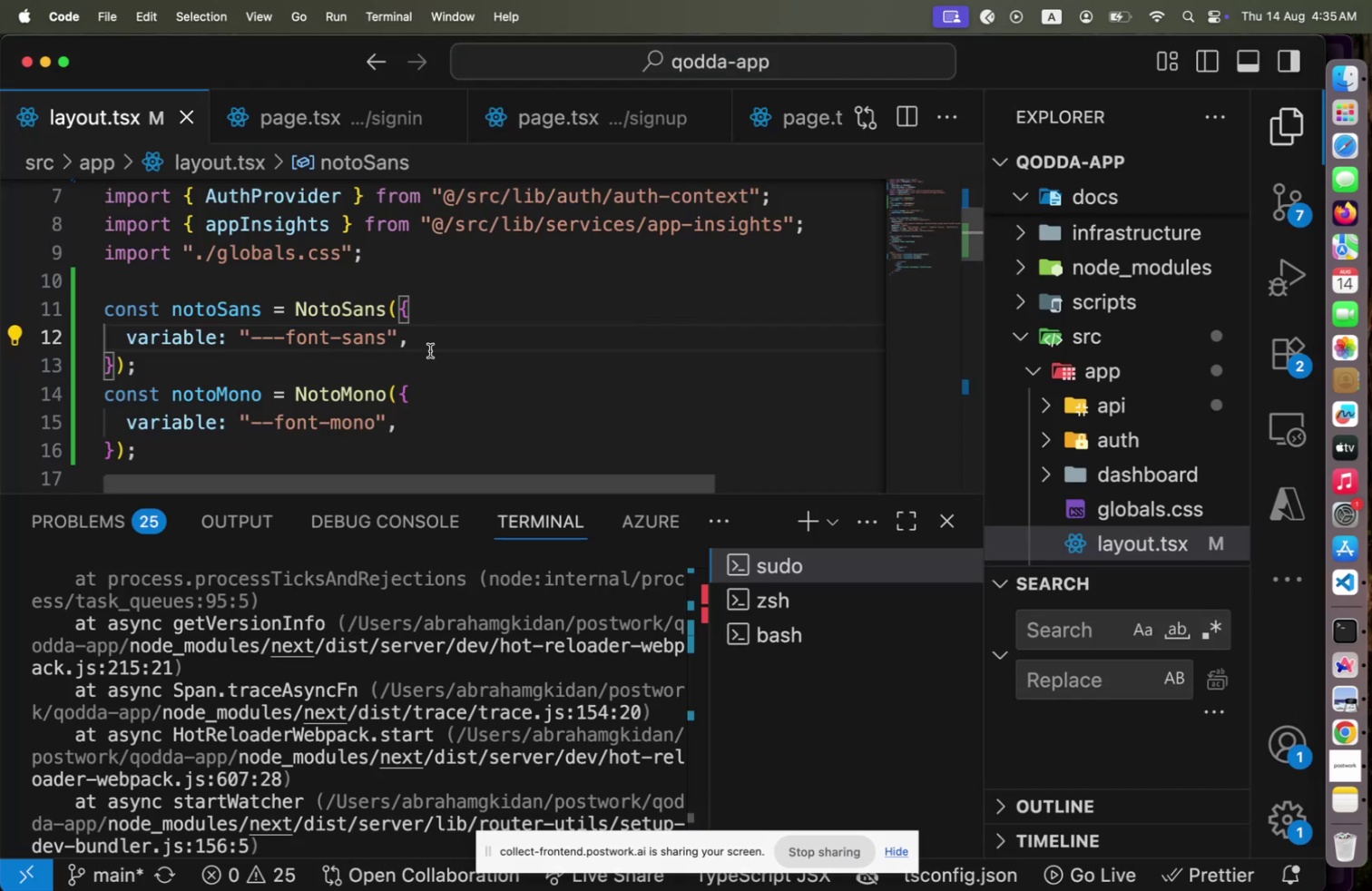 
key(Shift+ShiftRight)
 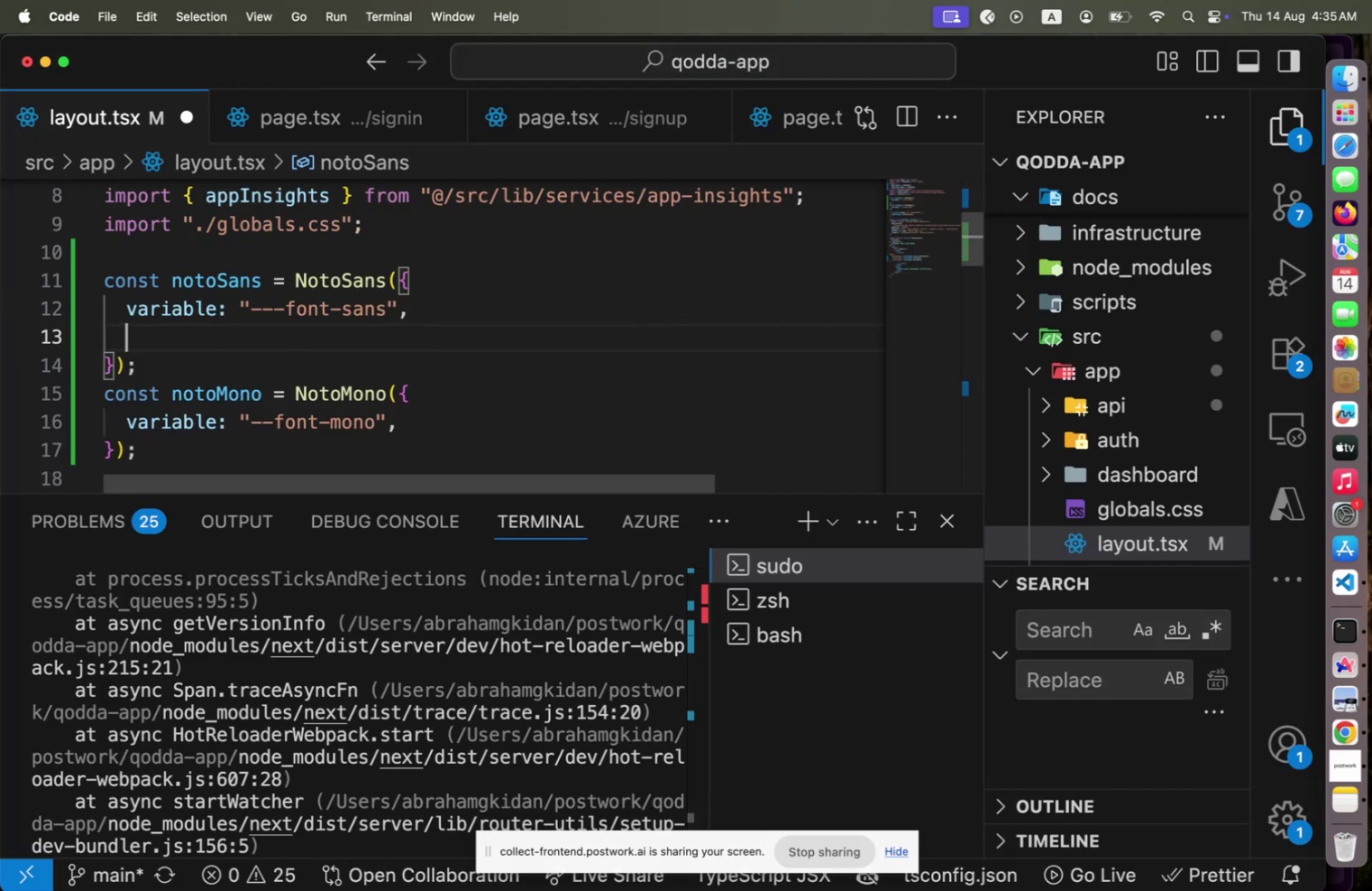 
key(Enter)
 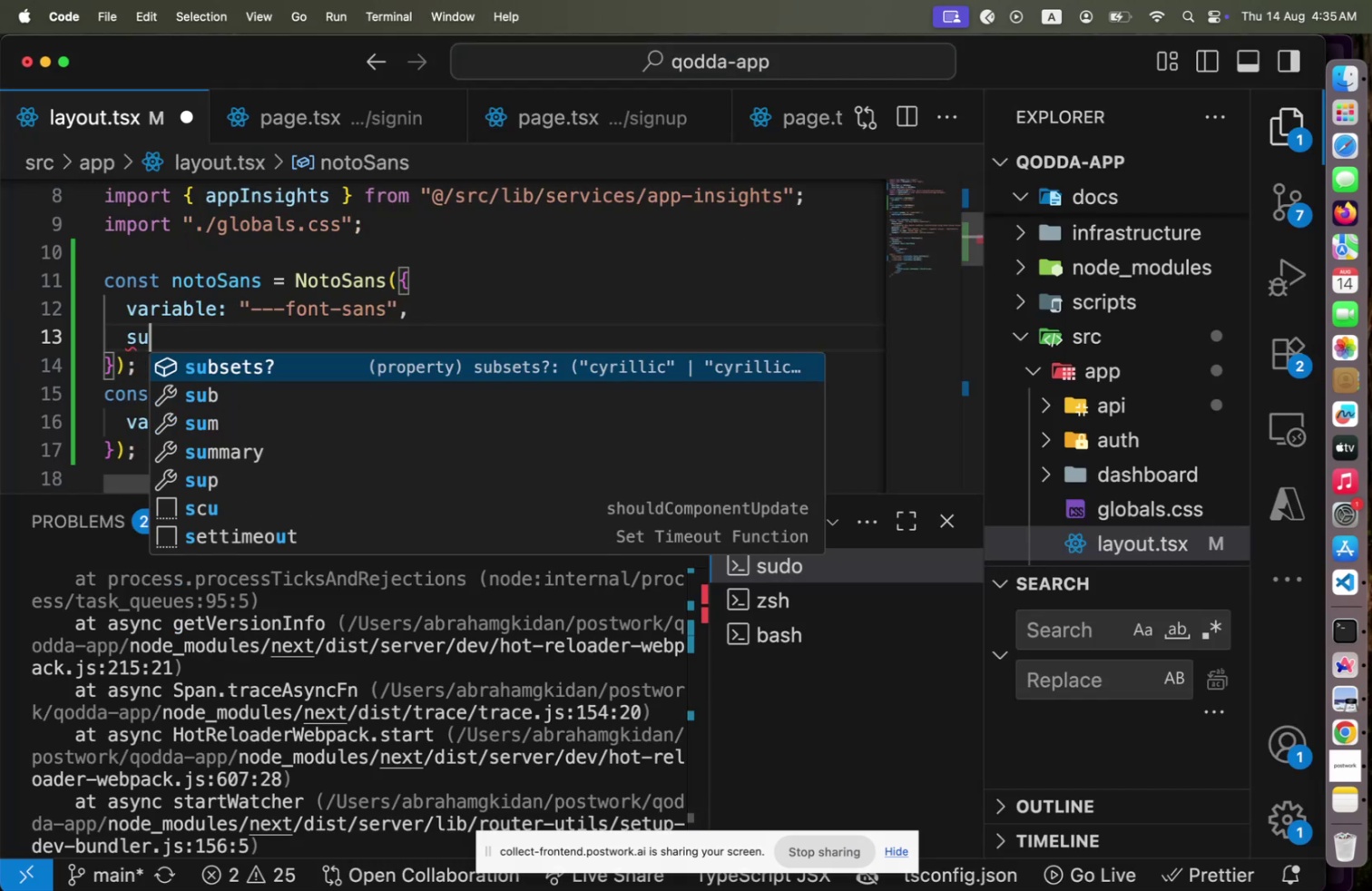 
type(su)
 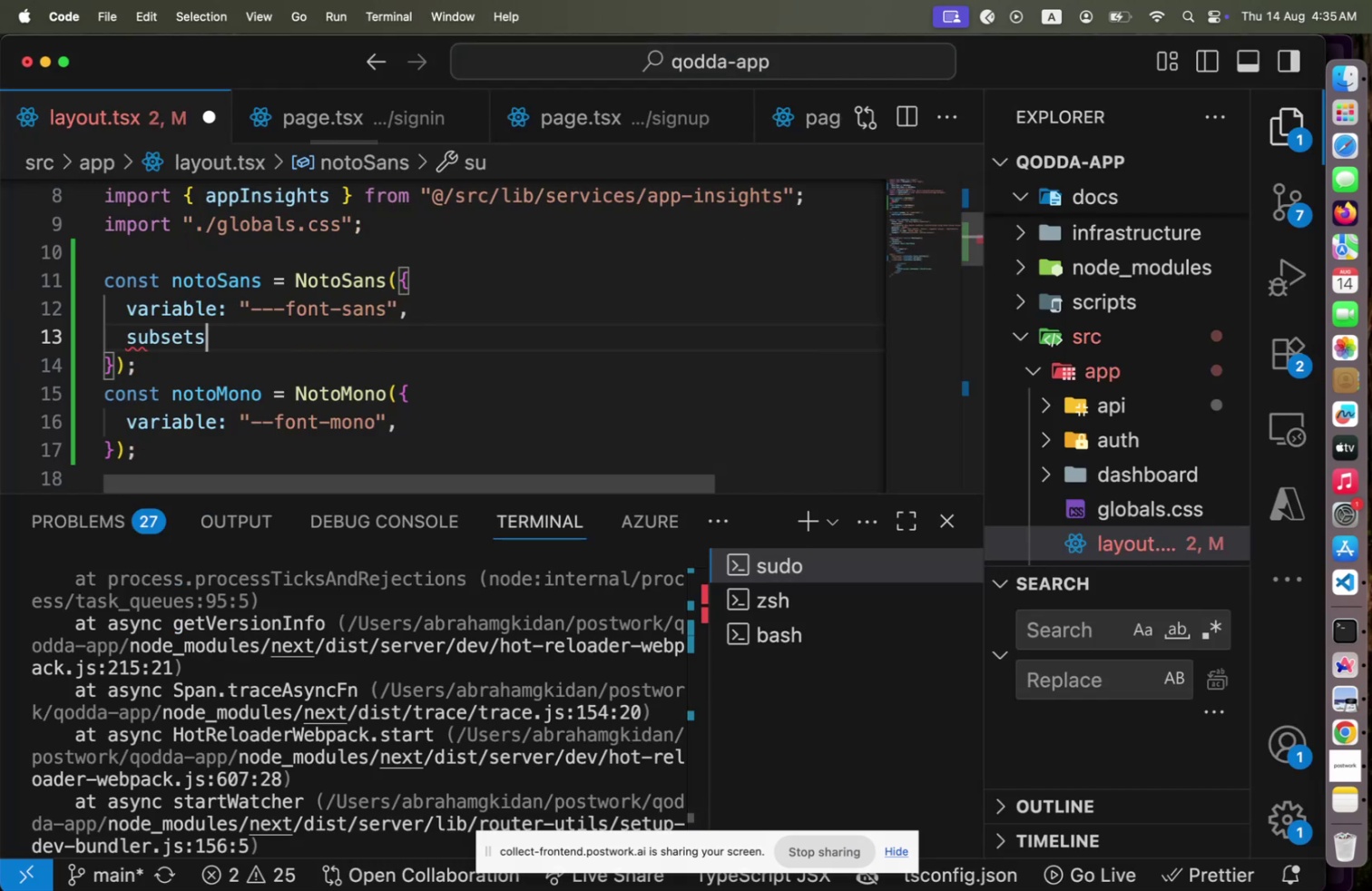 
key(Enter)
 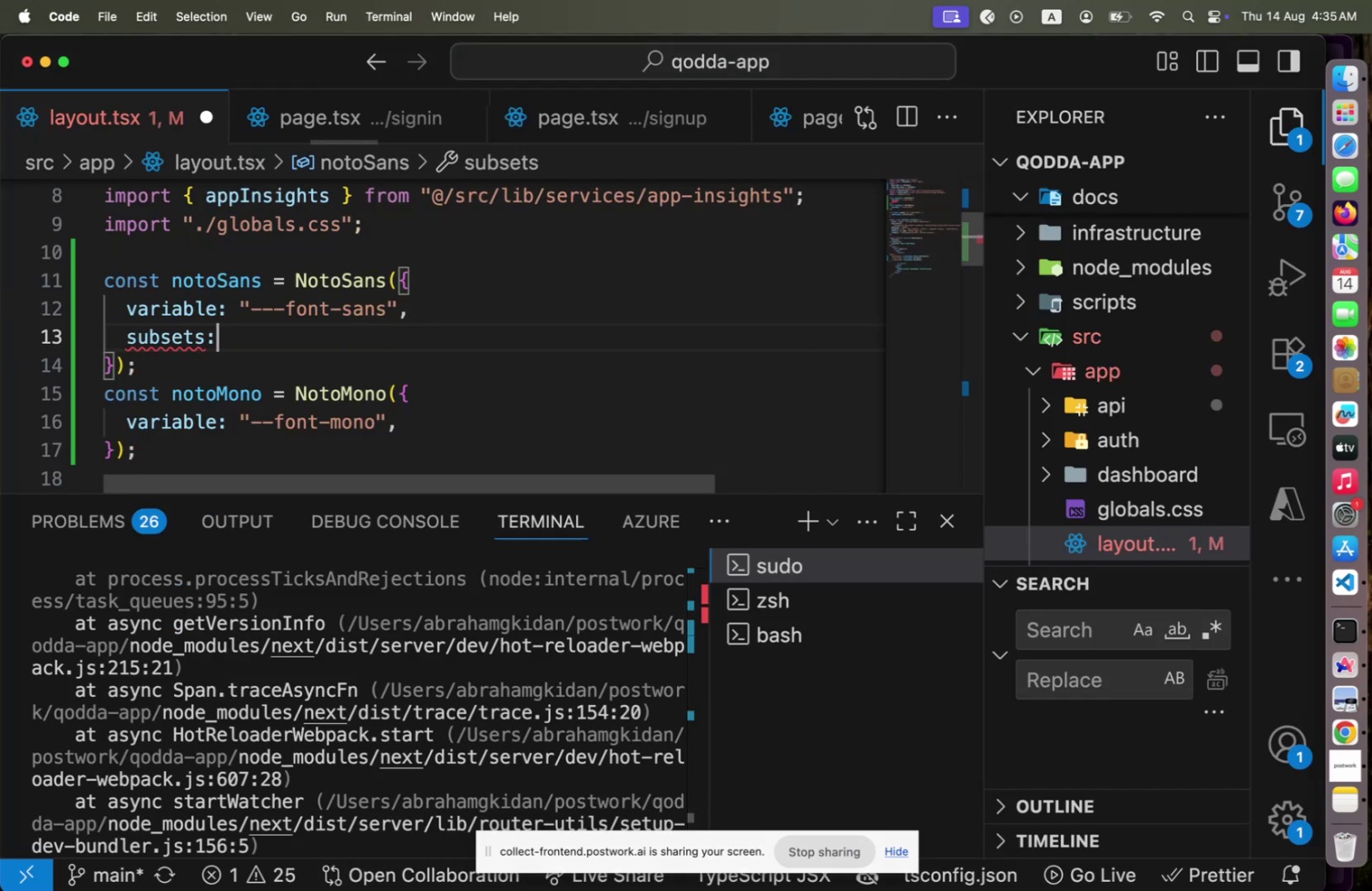 
key(Shift+Semicolon)
 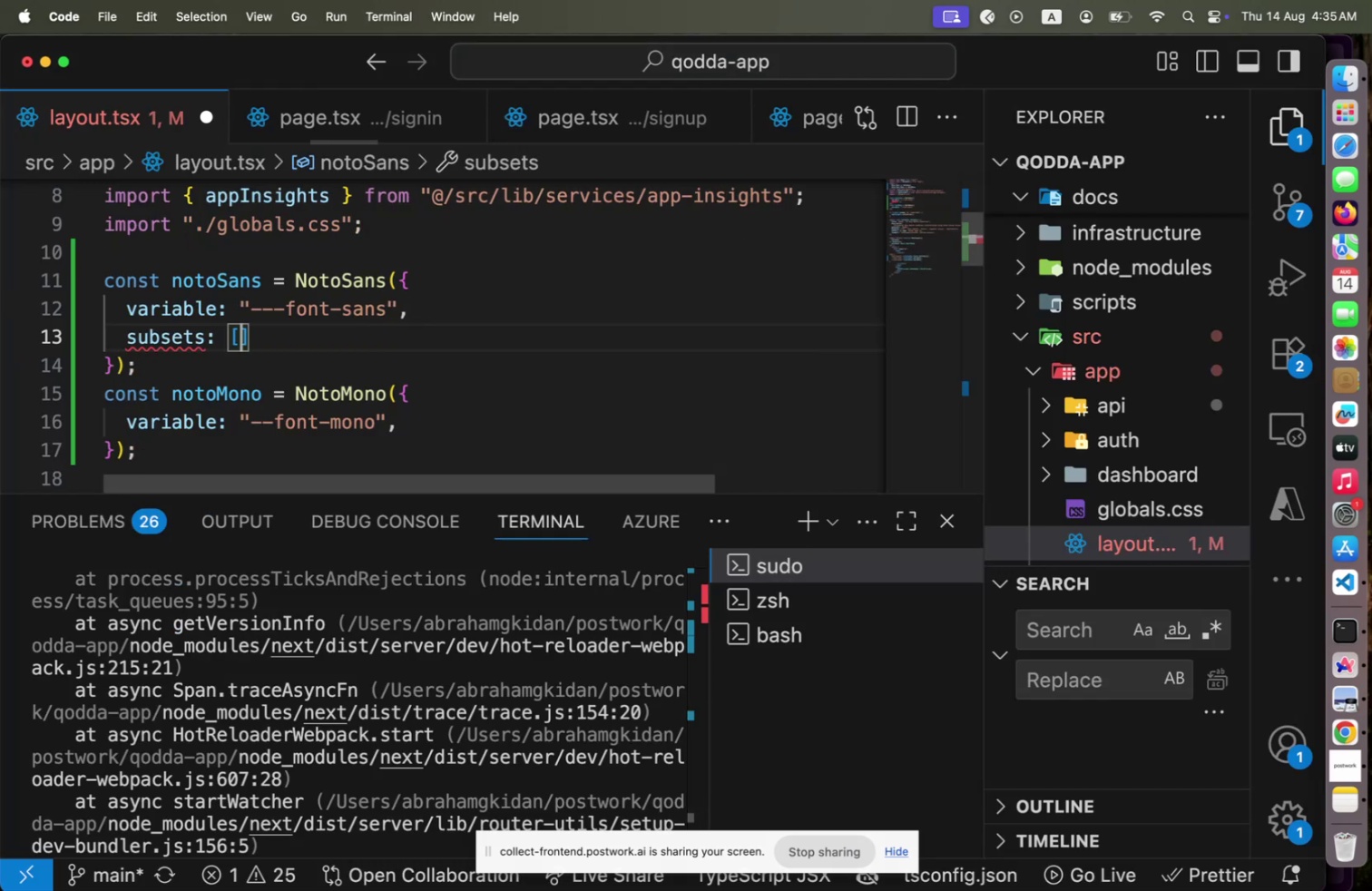 
key(Shift+Space)
 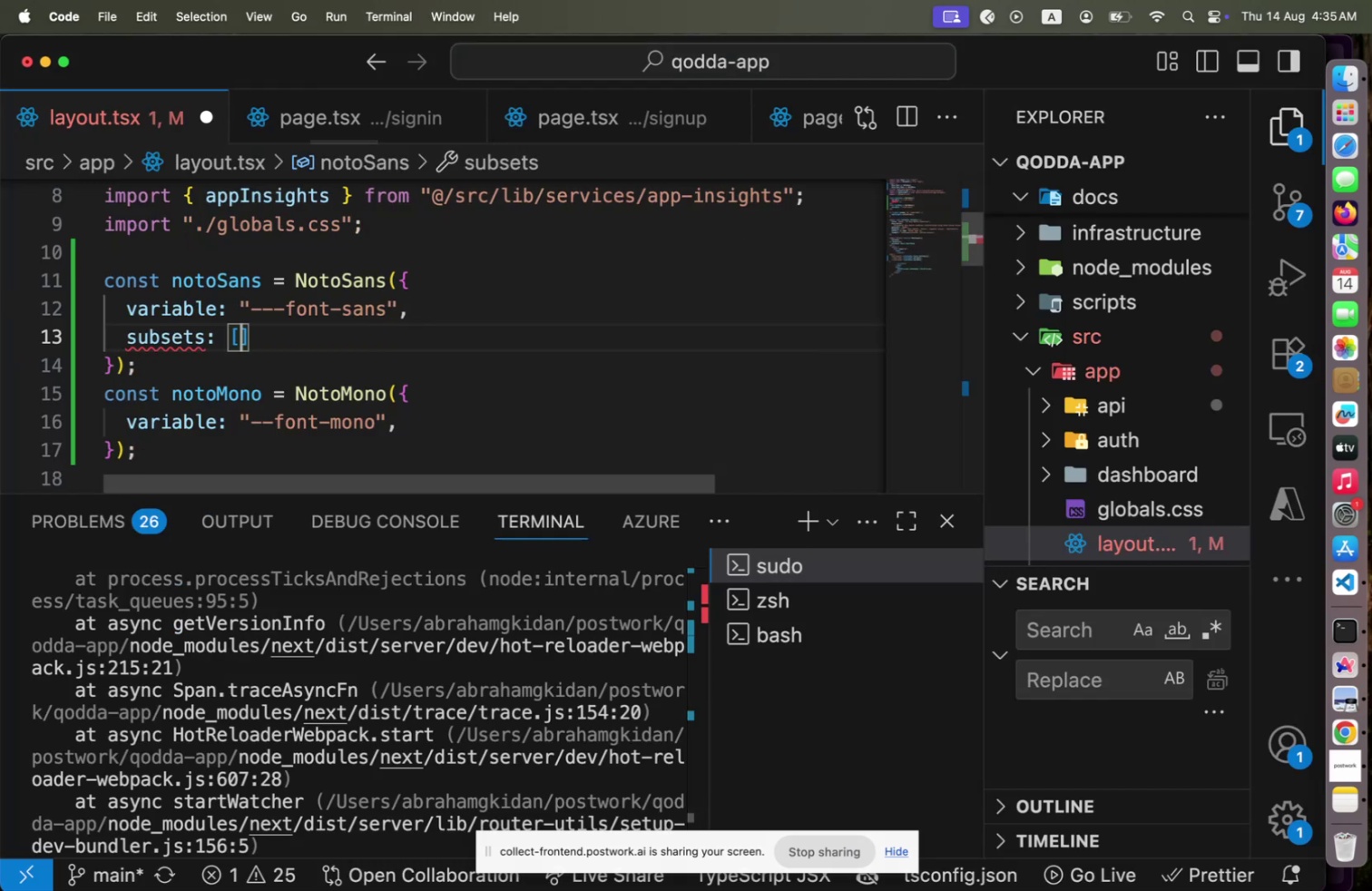 
key(BracketLeft)
 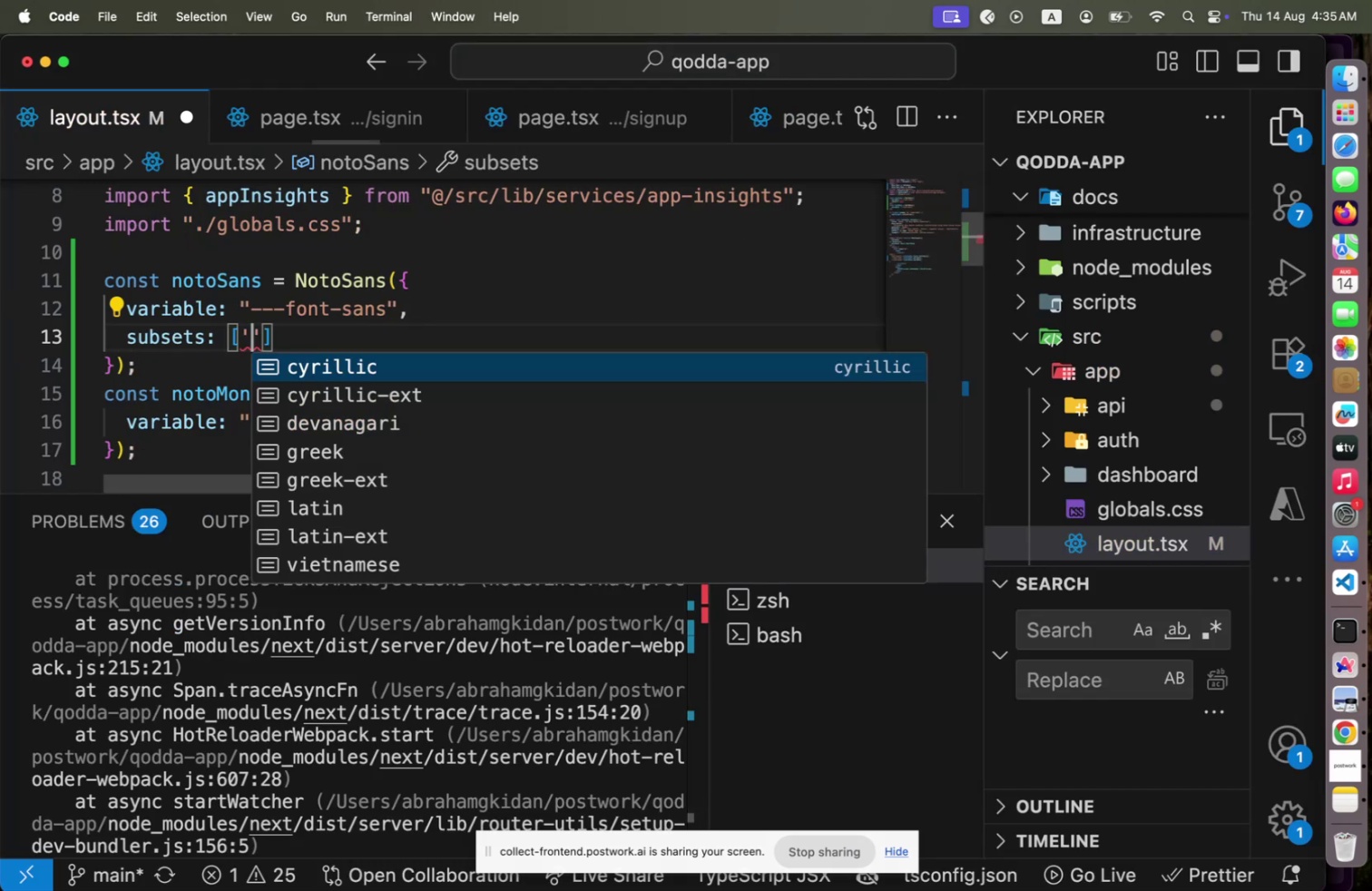 
key(Quote)
 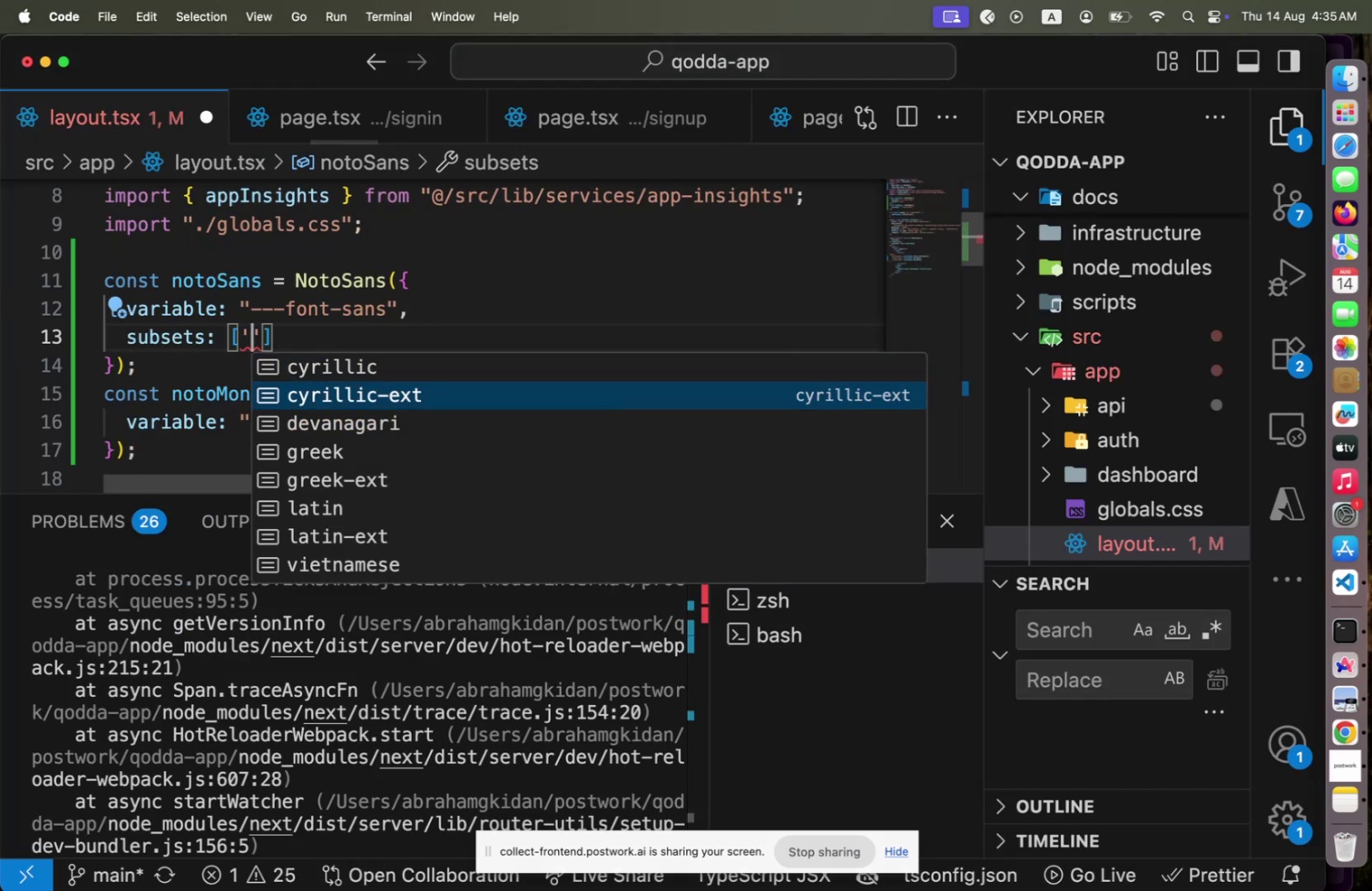 
hold_key(key=ArrowDown, duration=0.75)
 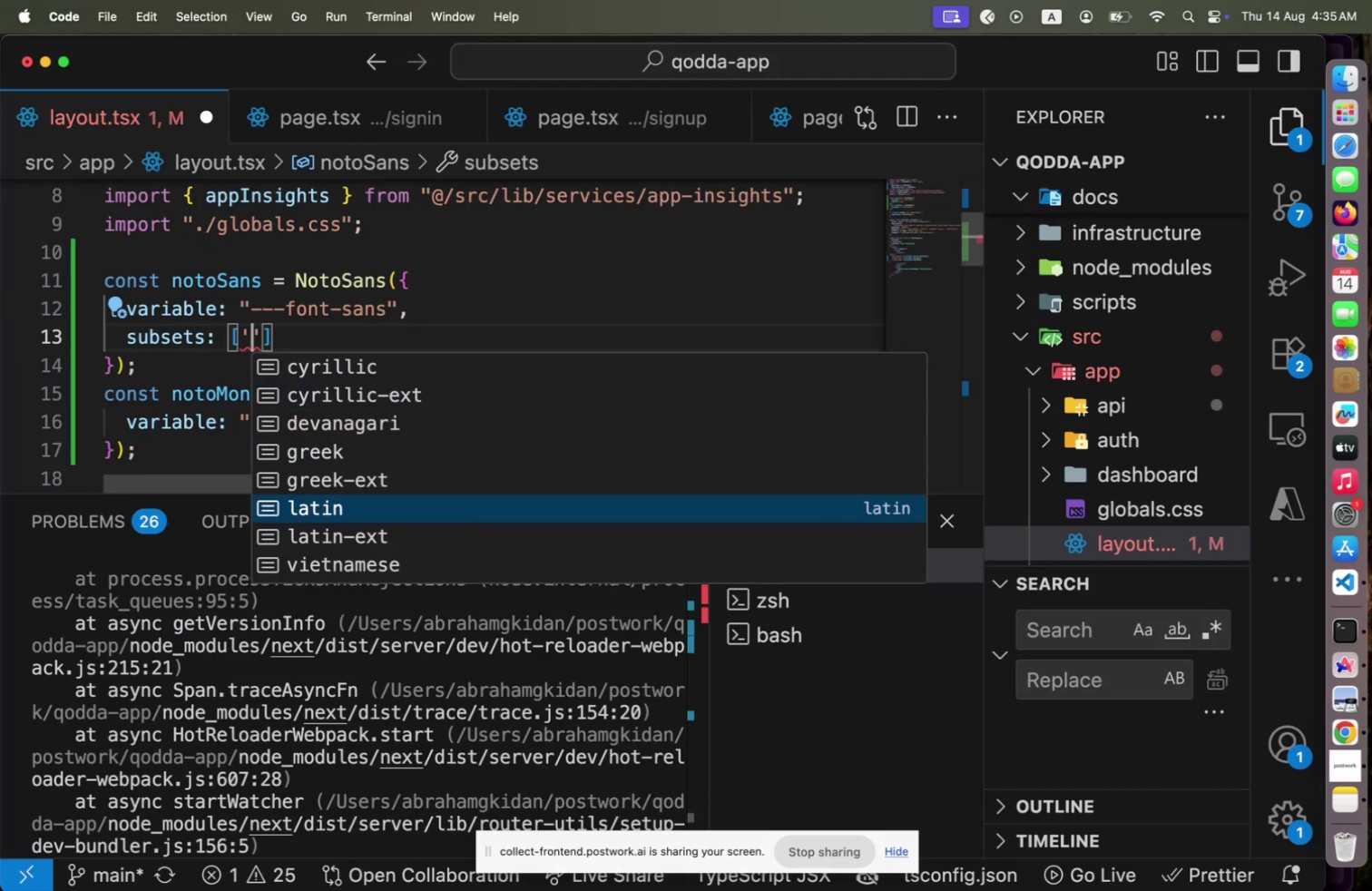 
key(ArrowDown)
 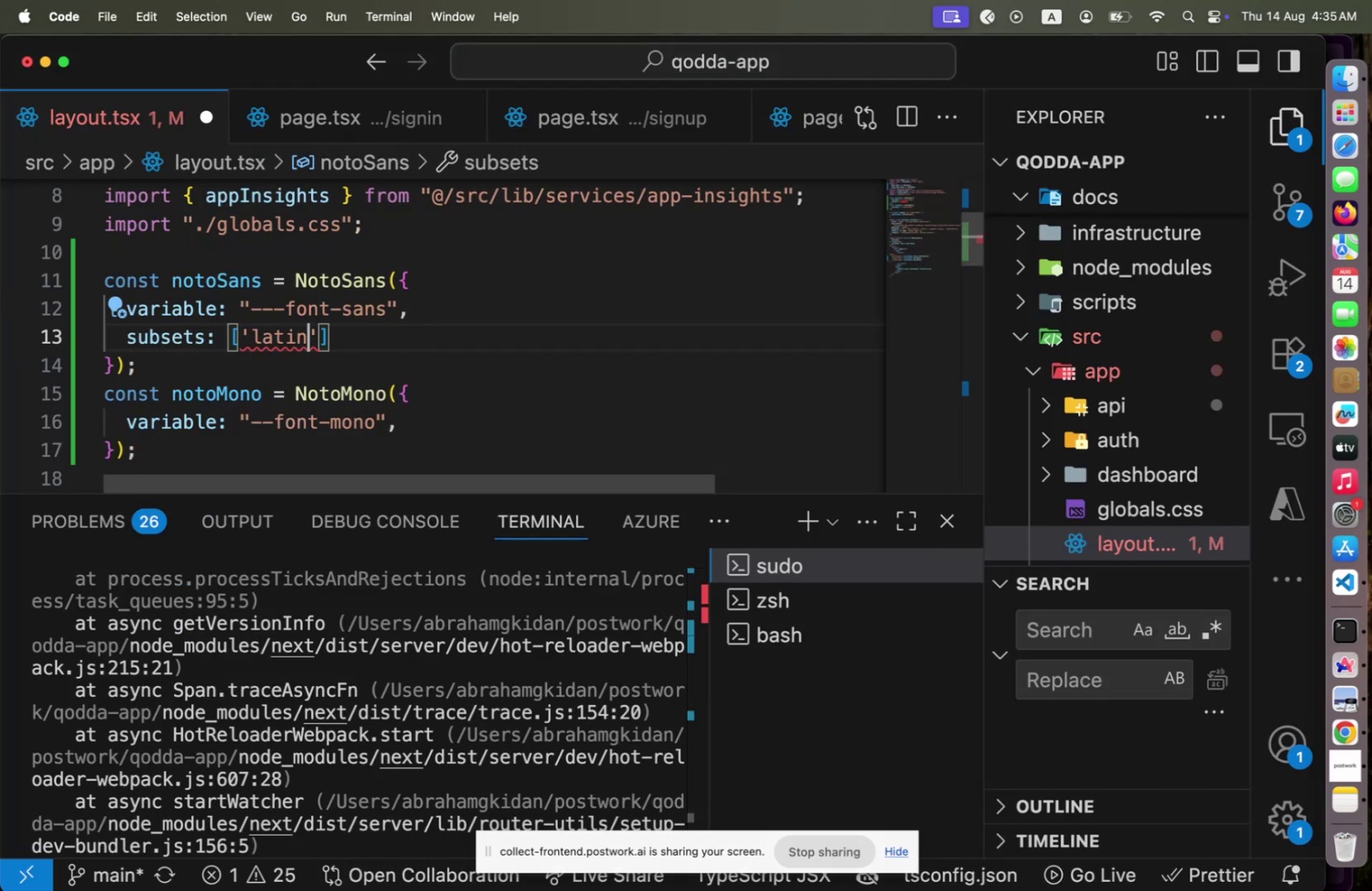 
key(ArrowUp)
 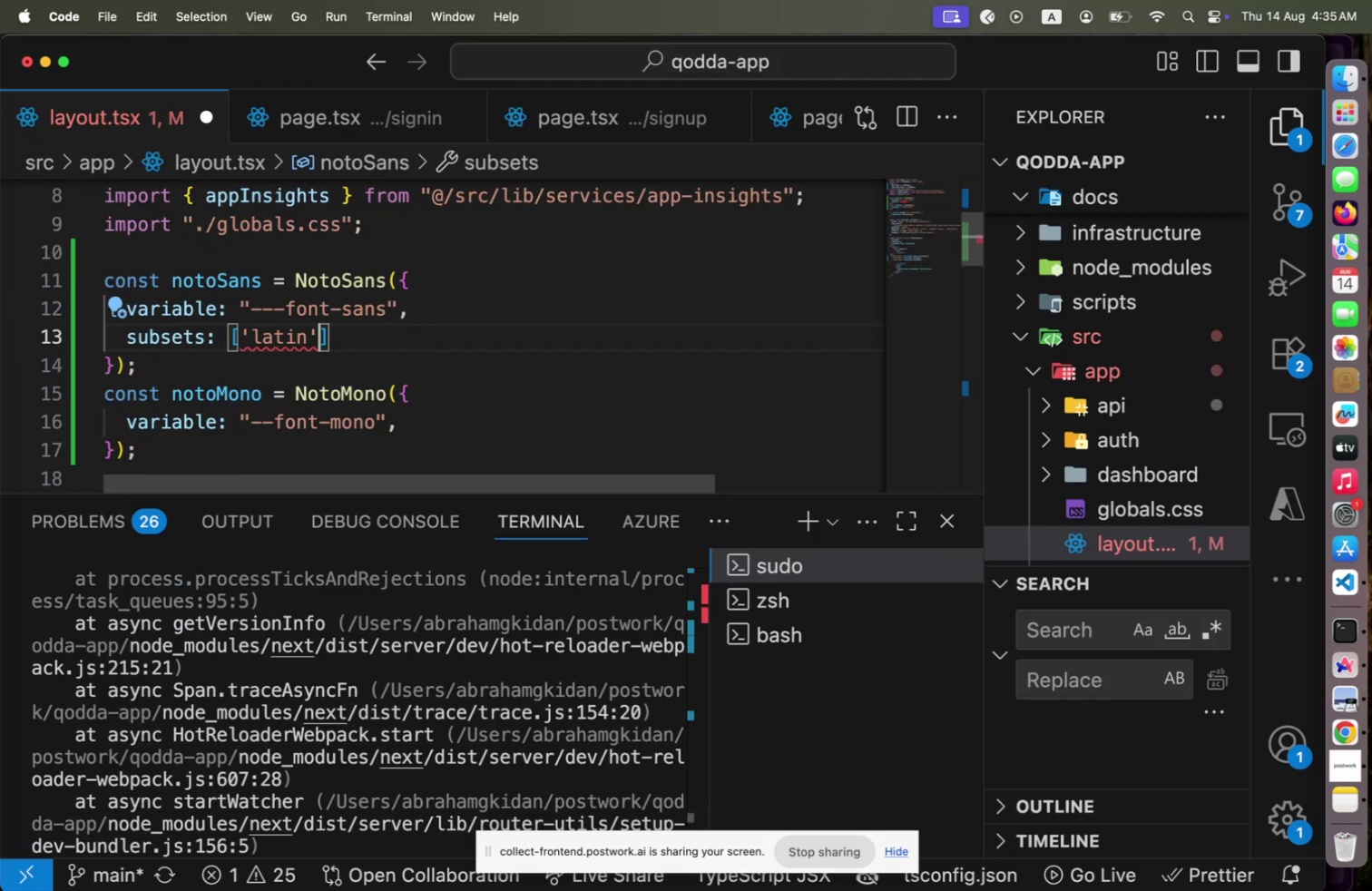 
key(Enter)
 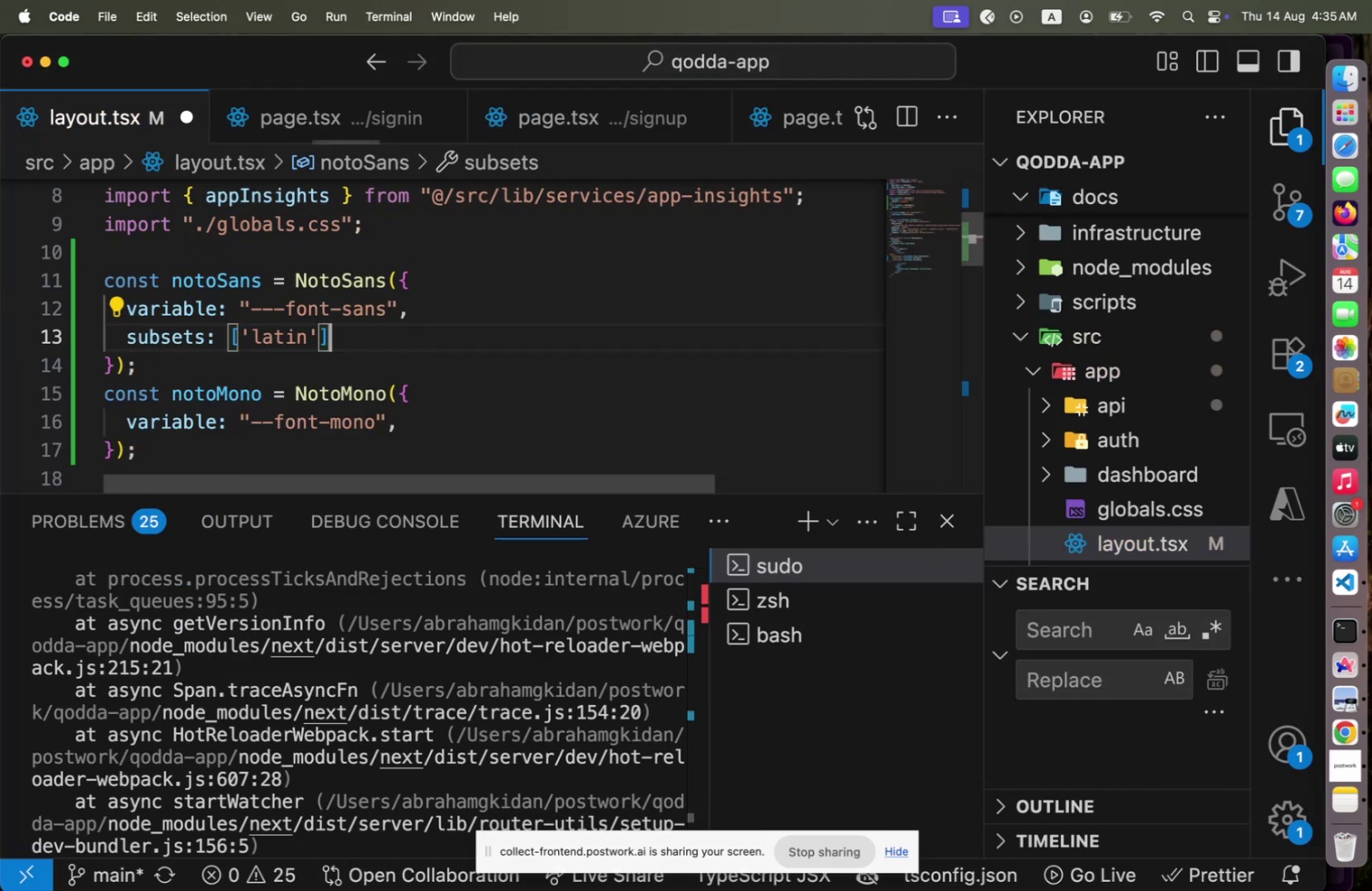 
key(ArrowRight)
 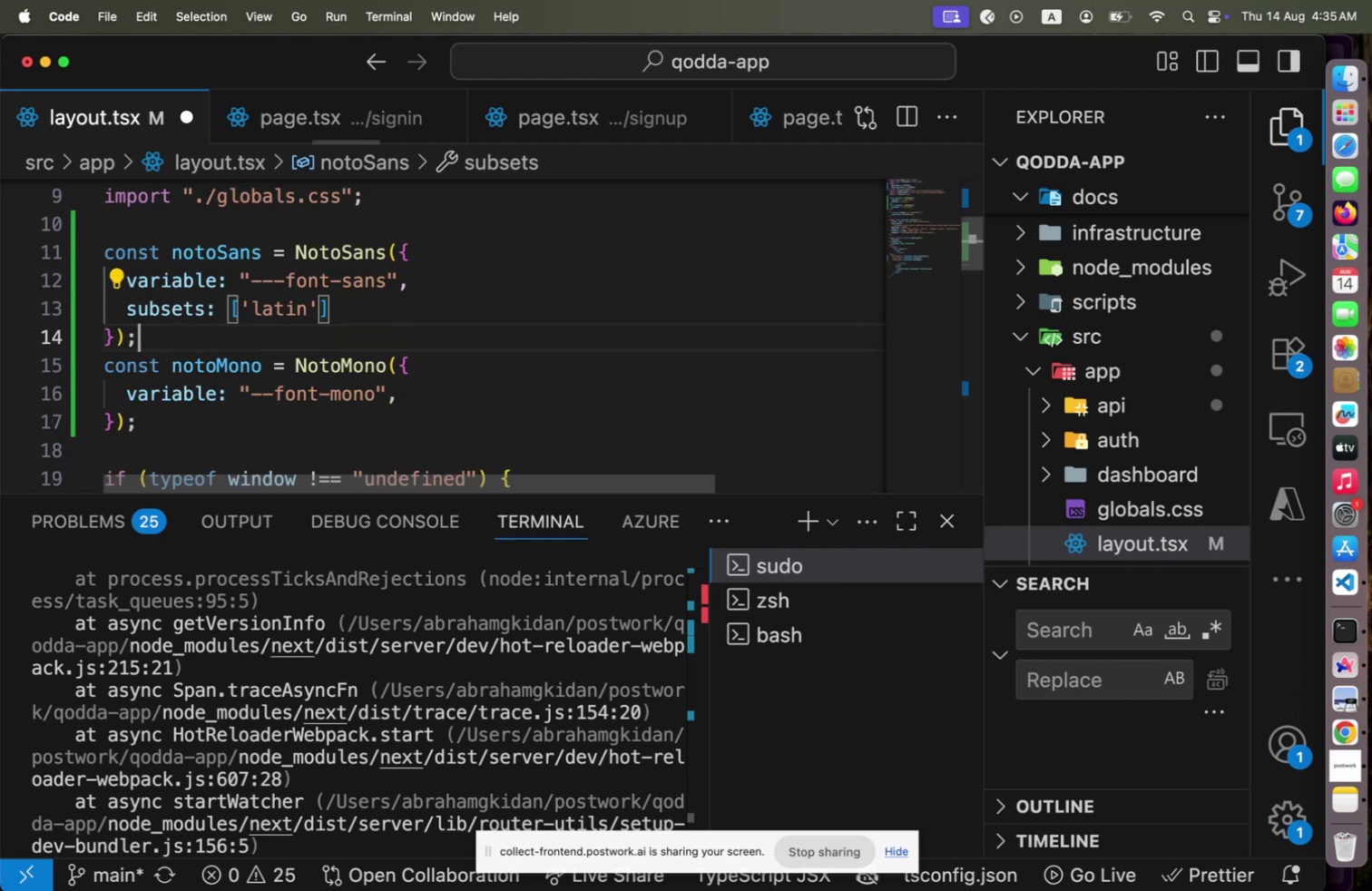 
key(ArrowRight)
 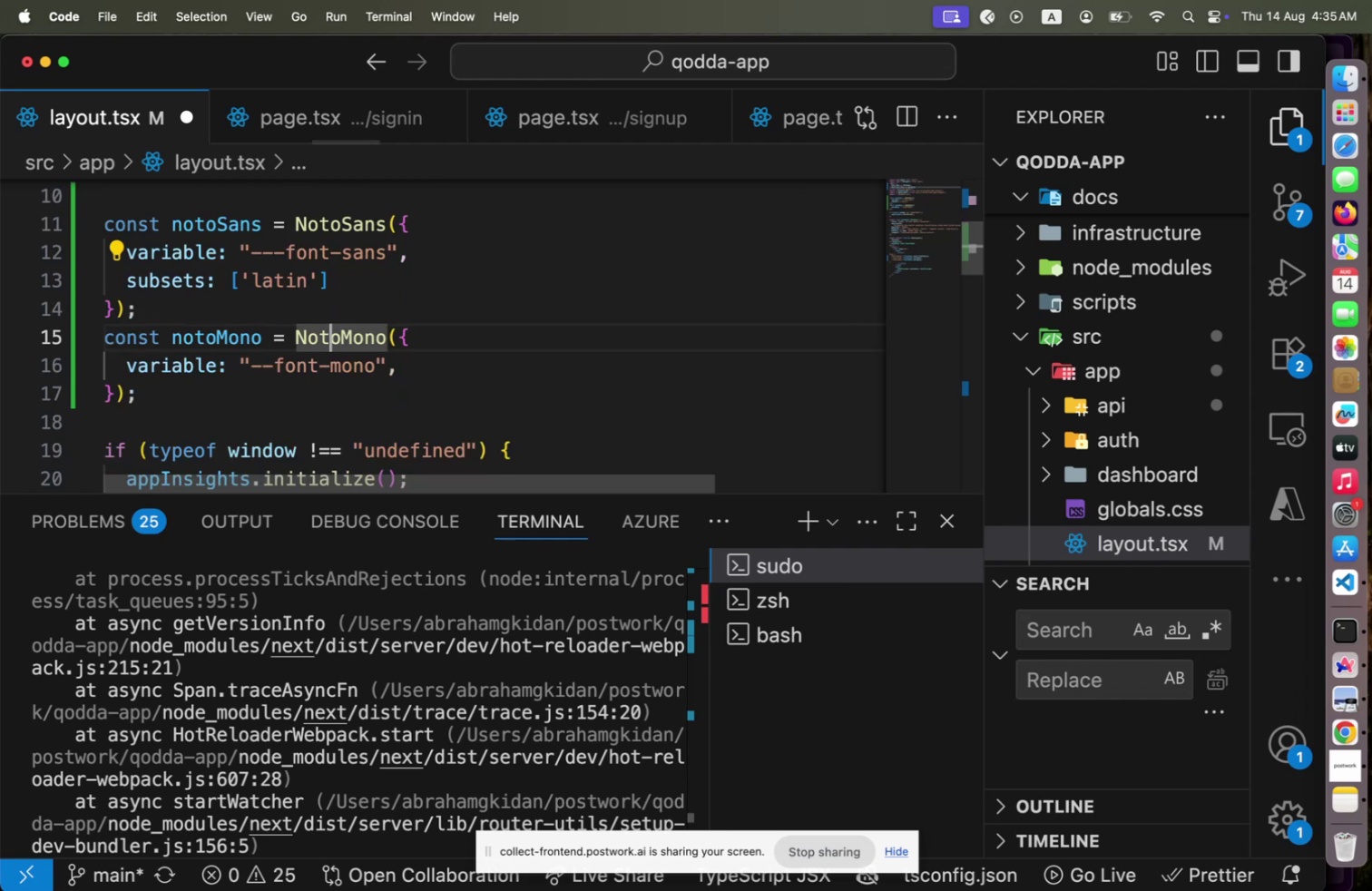 
key(ArrowDown)
 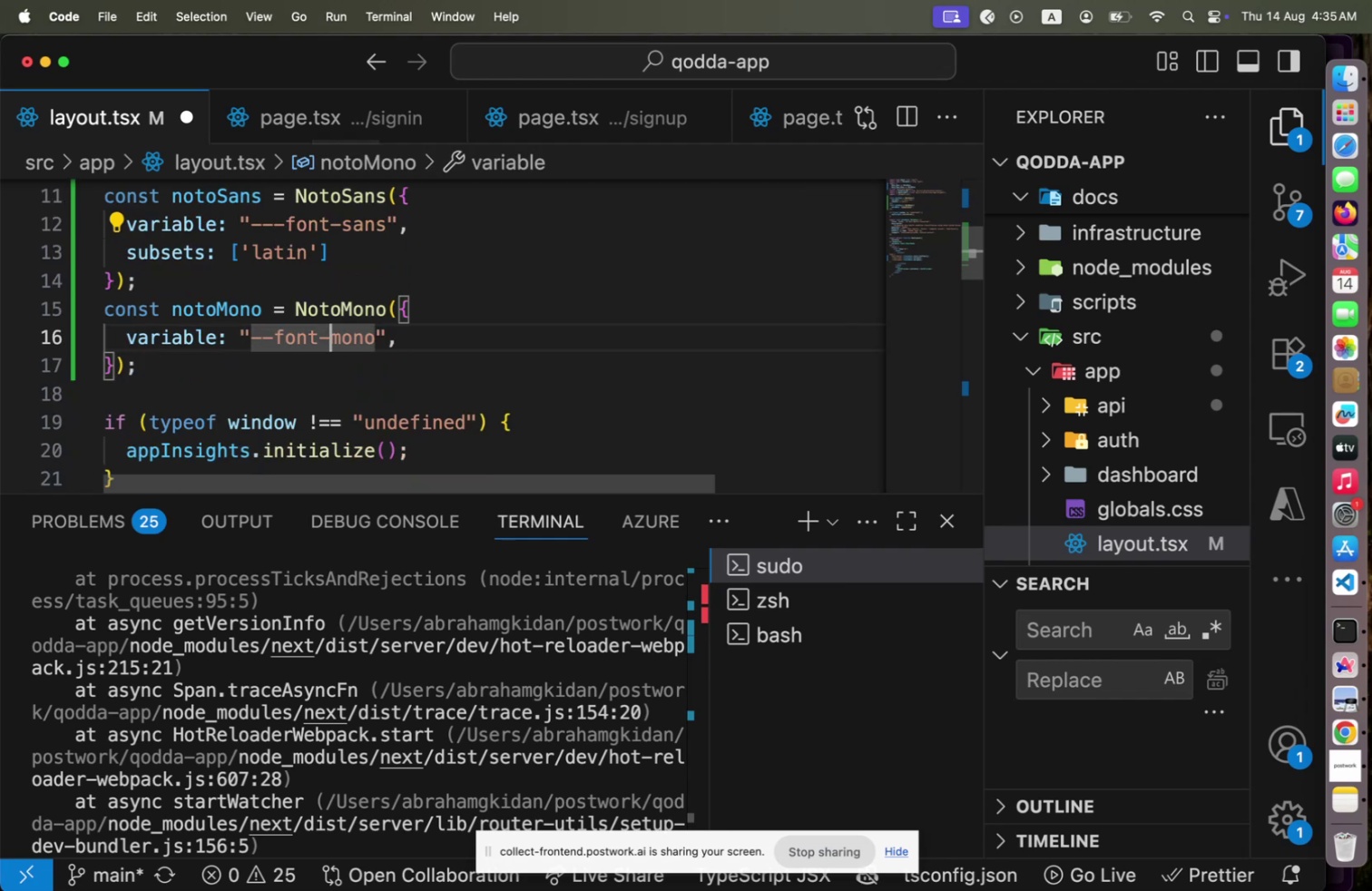 
key(ArrowDown)
 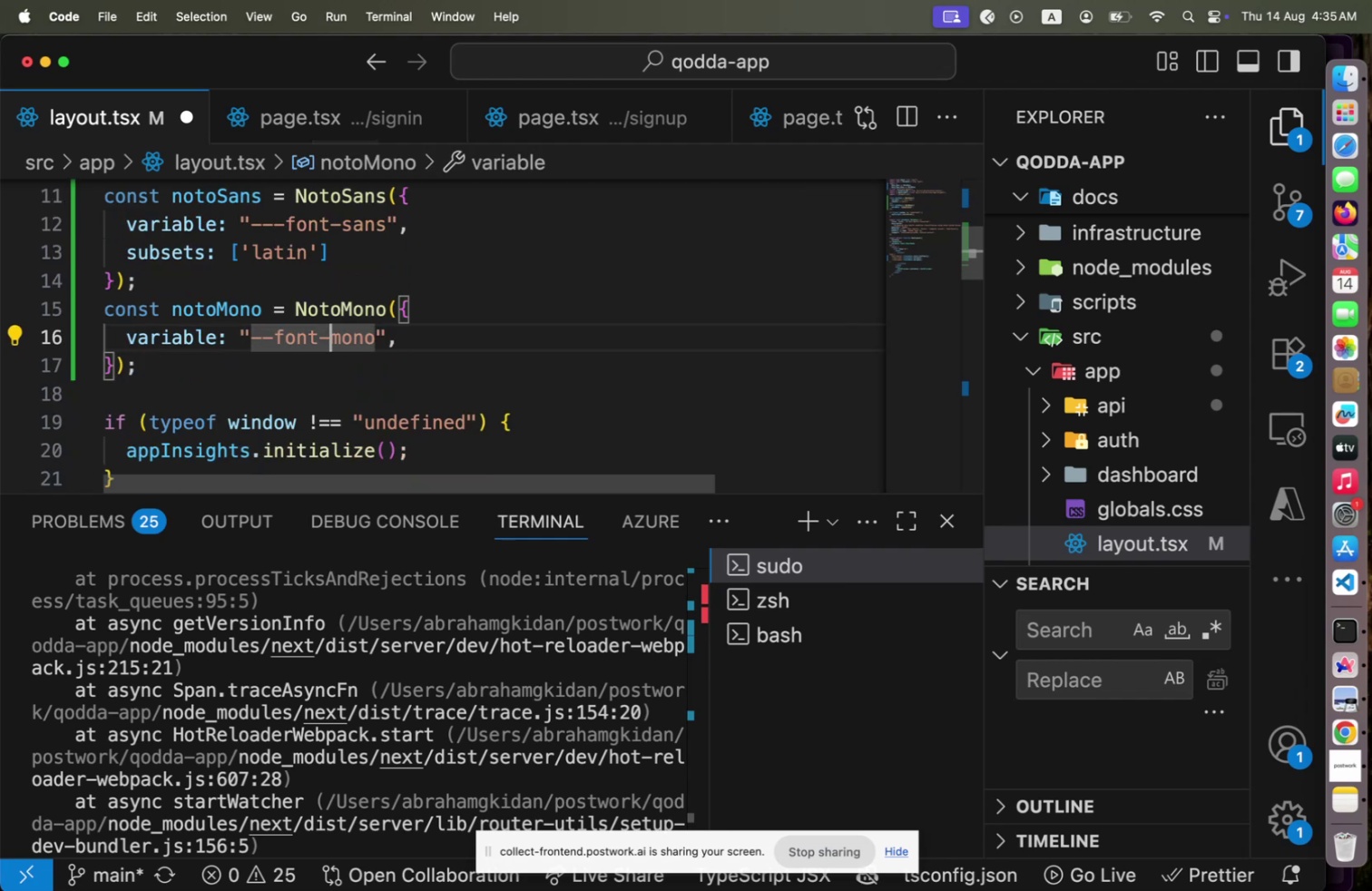 
key(ArrowDown)
 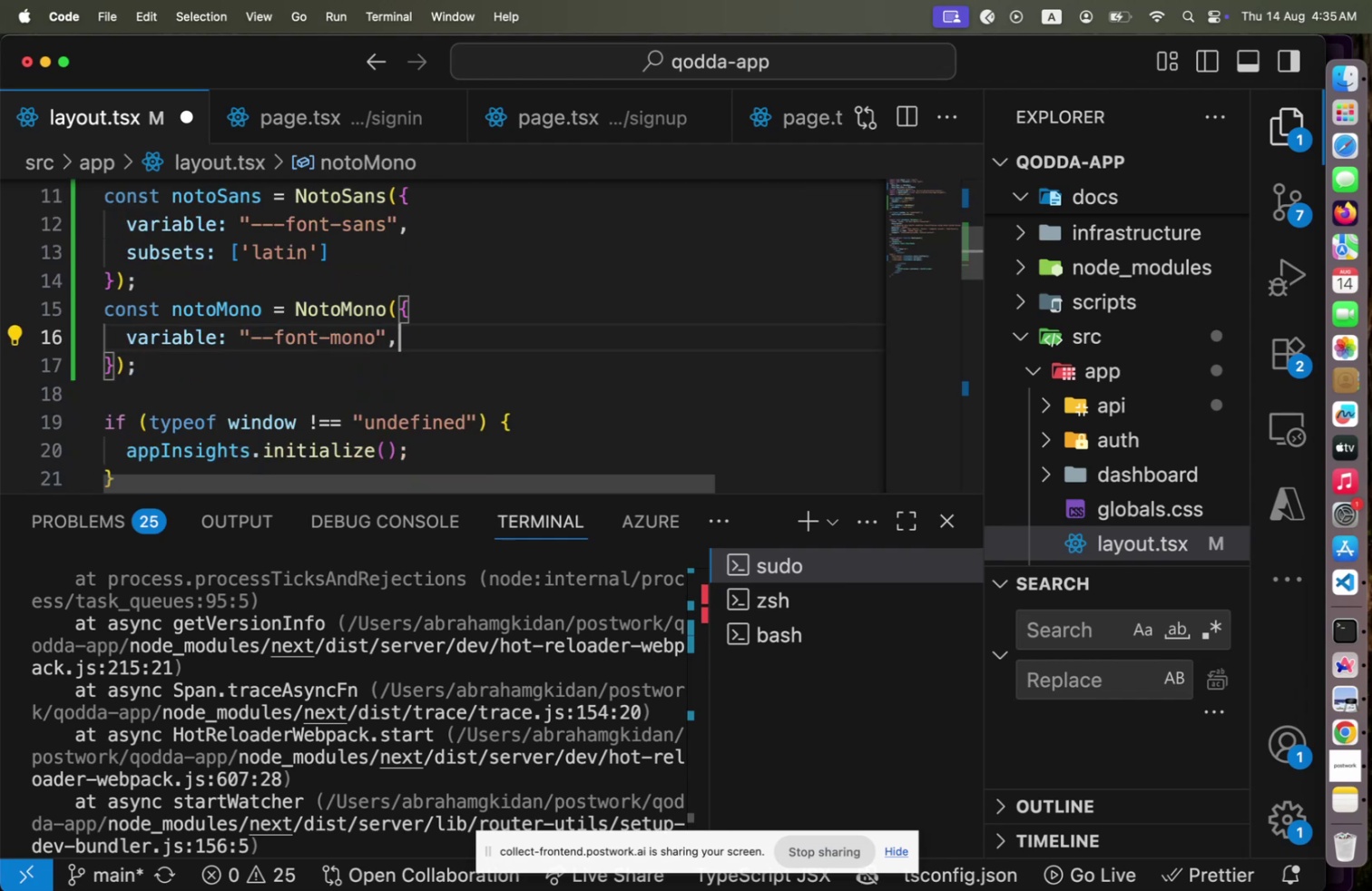 
key(End)
 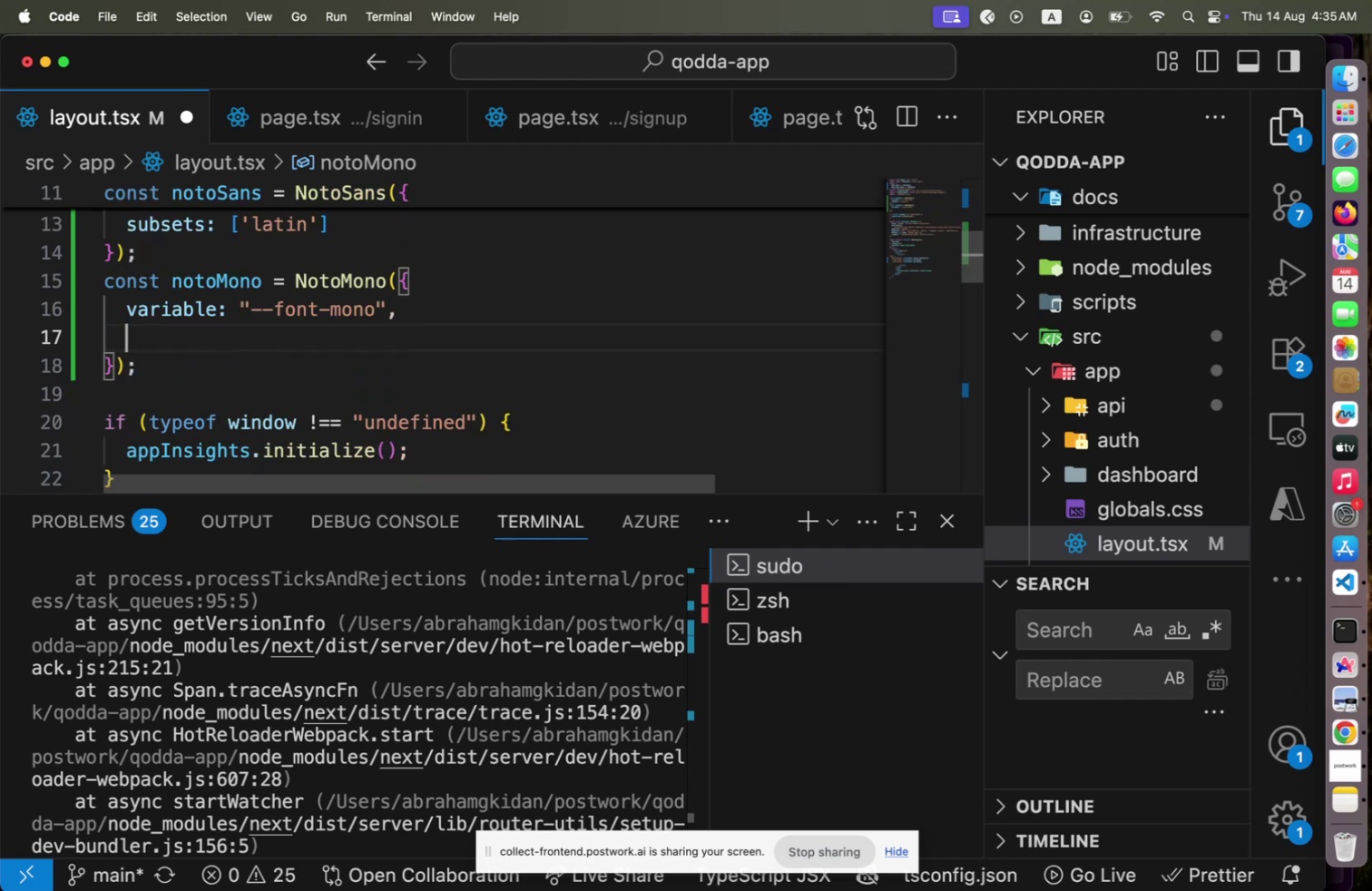 
key(Enter)
 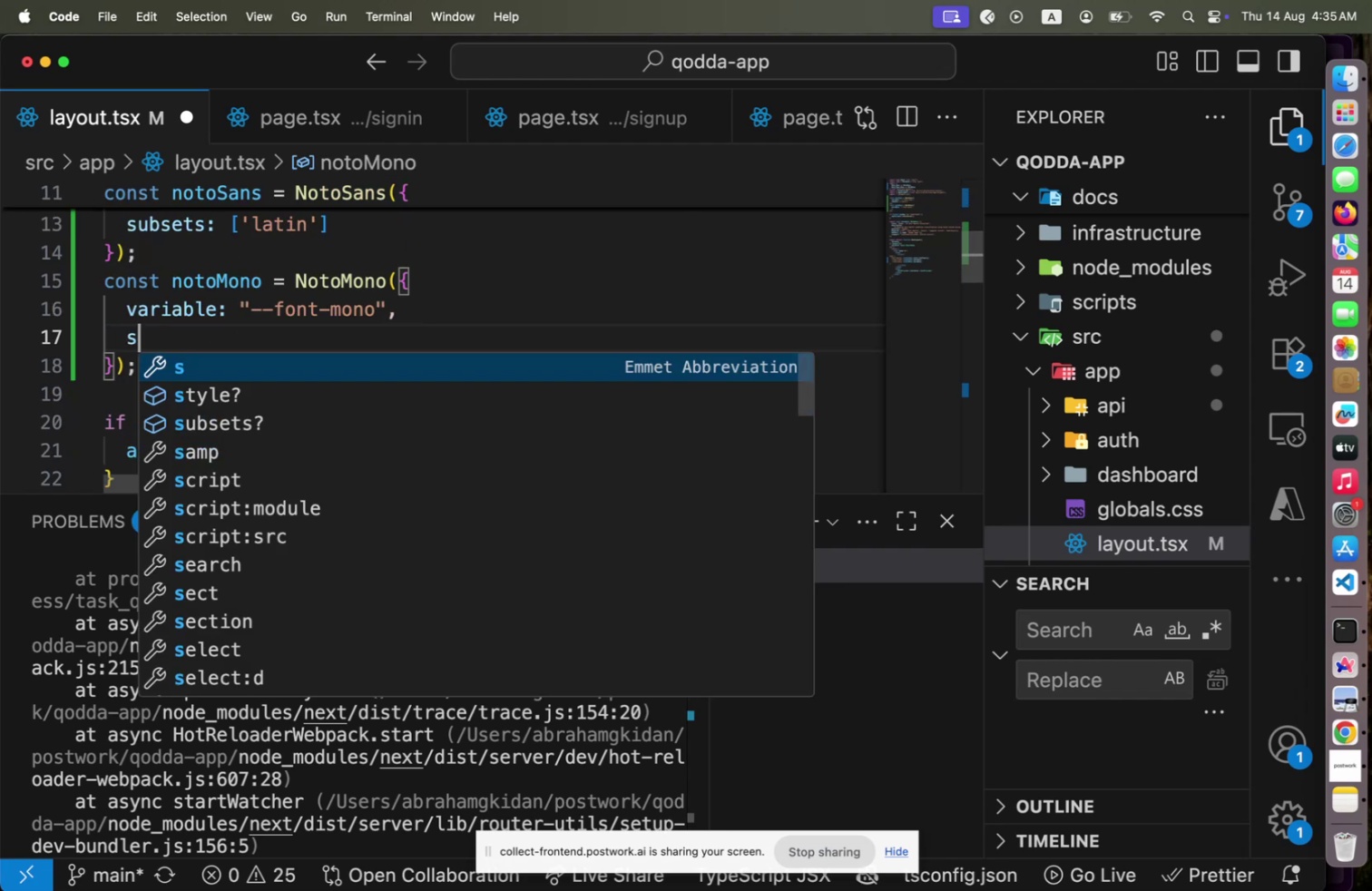 
key(S)
 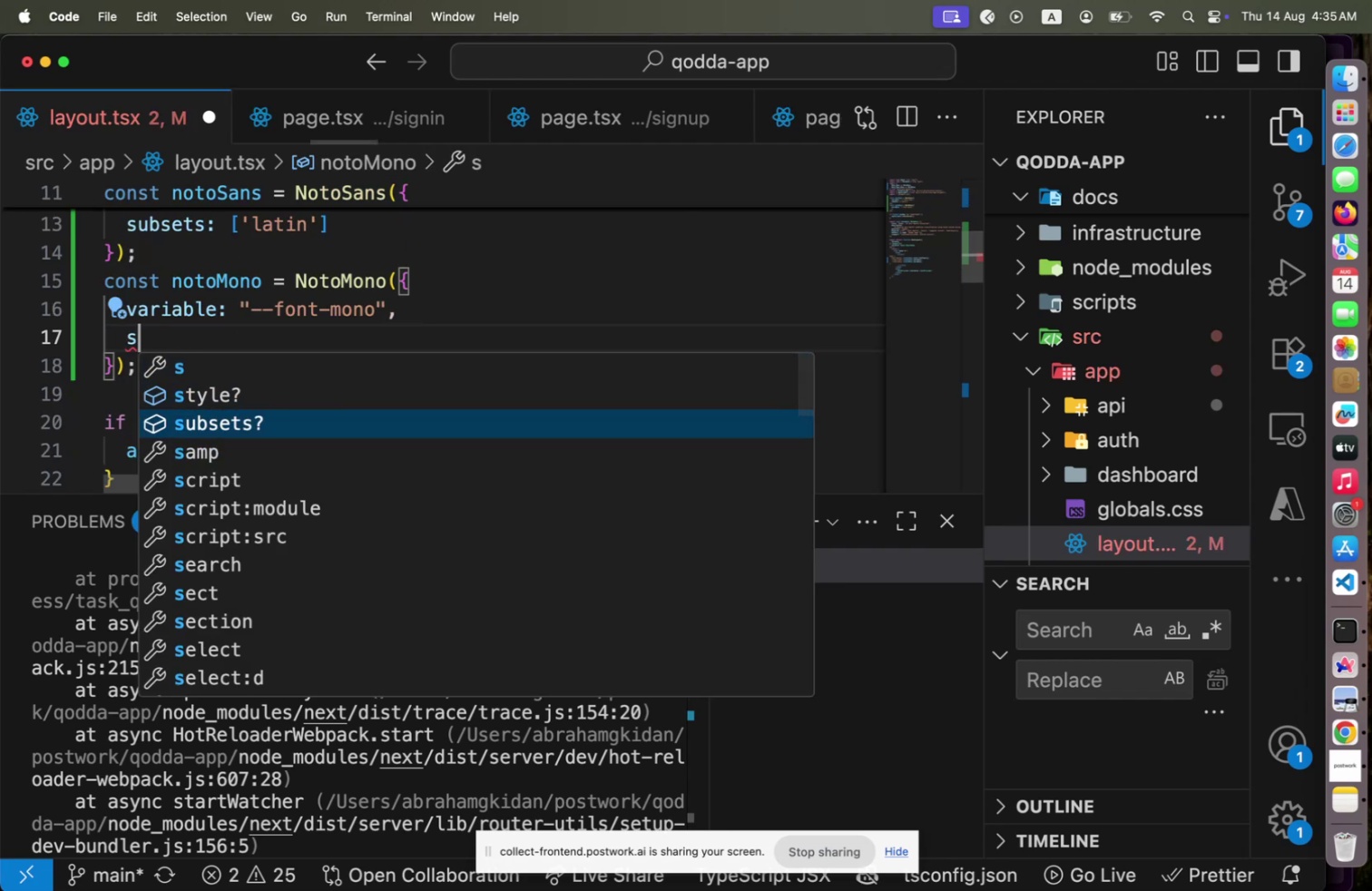 
key(ArrowDown)
 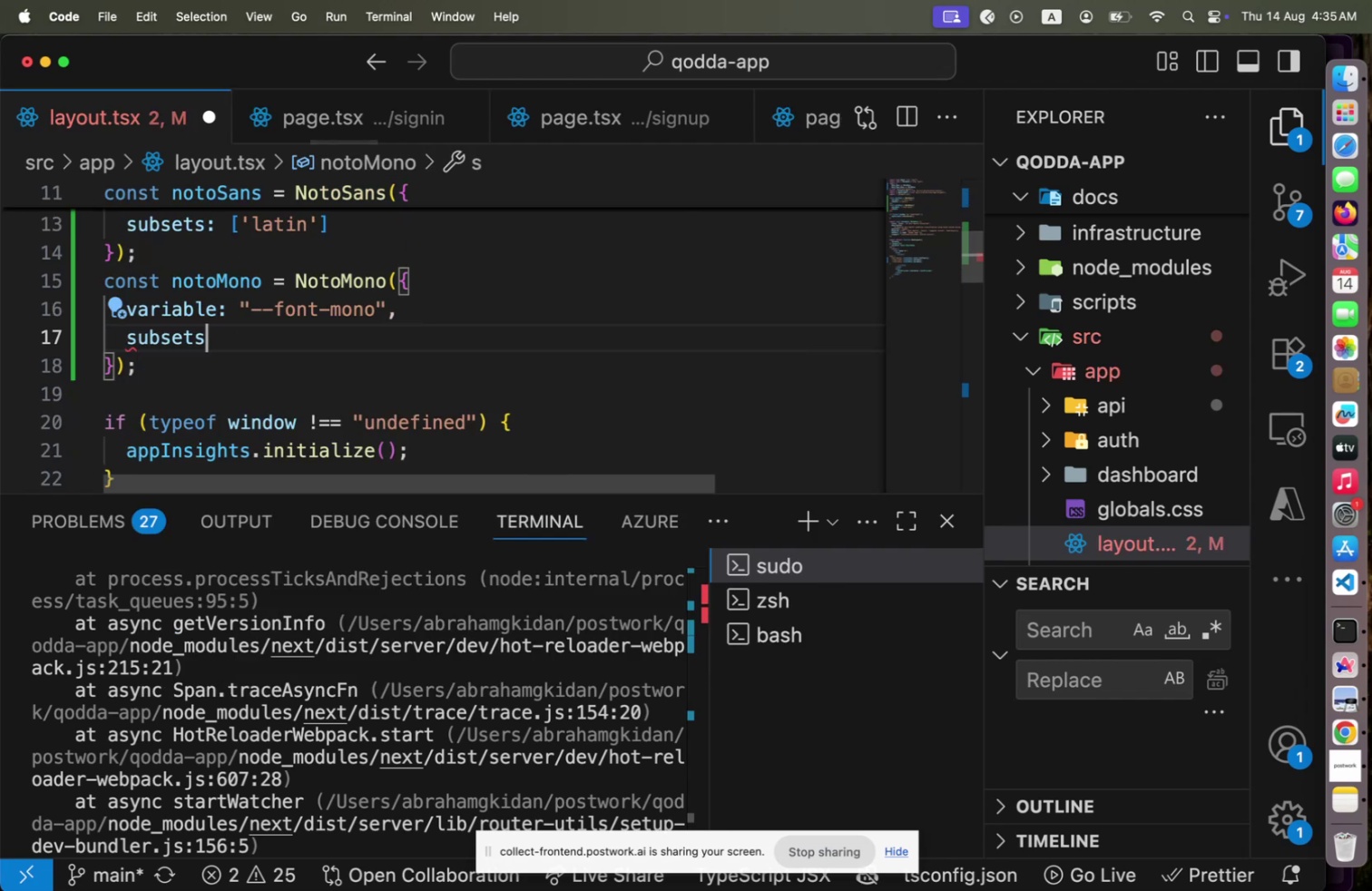 
key(ArrowDown)
 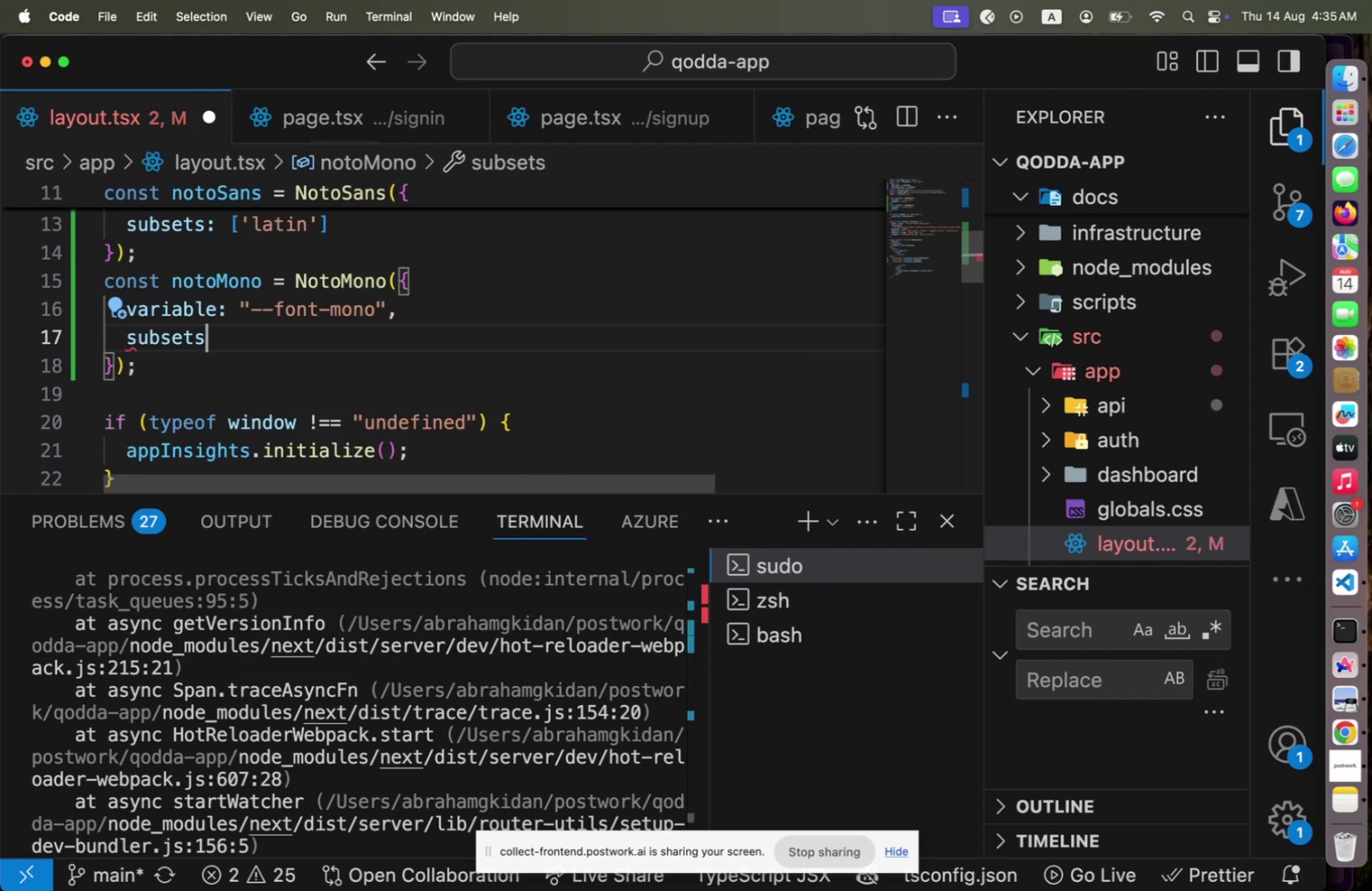 
key(Enter)
 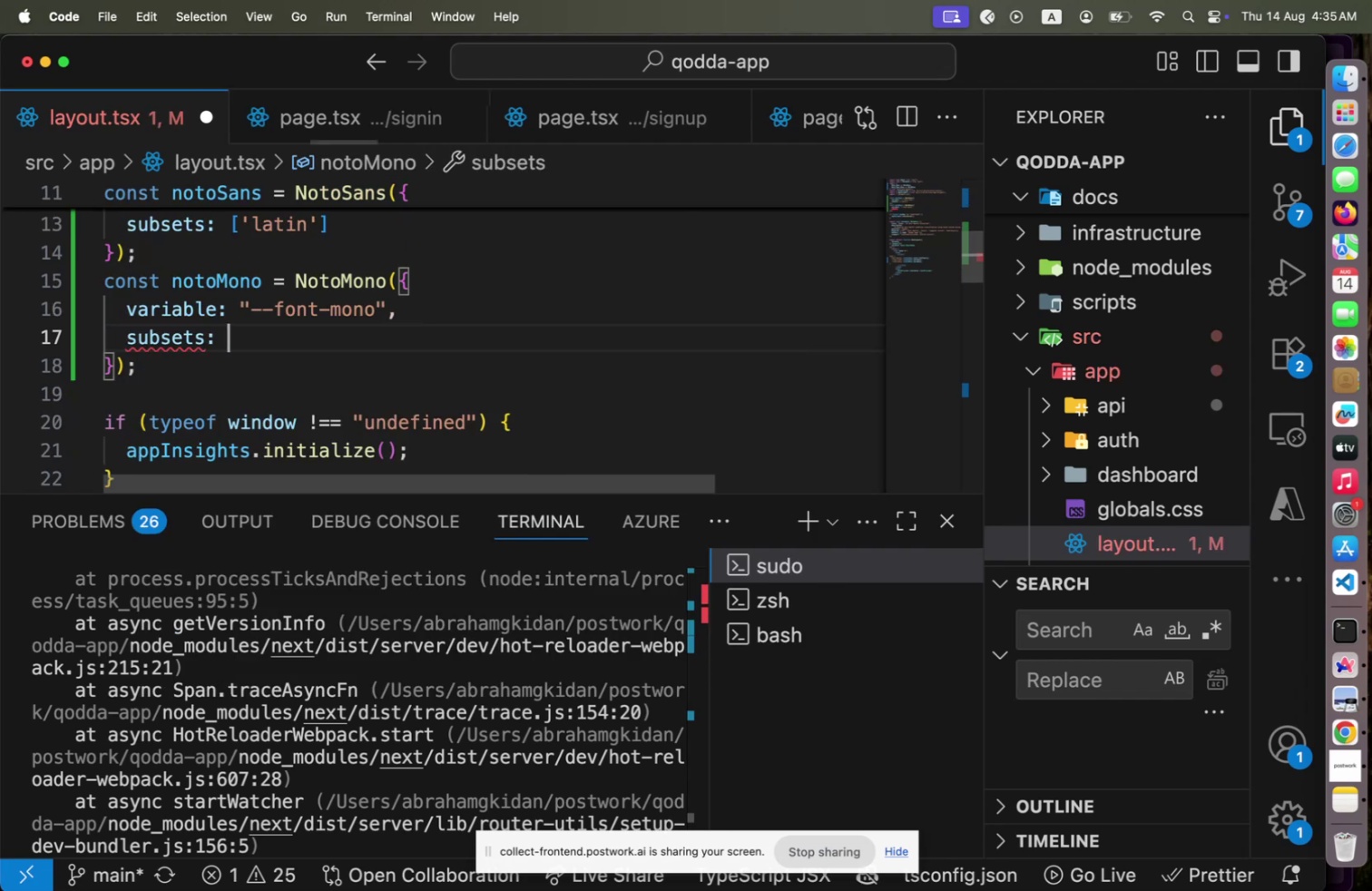 
key(Shift+Semicolon)
 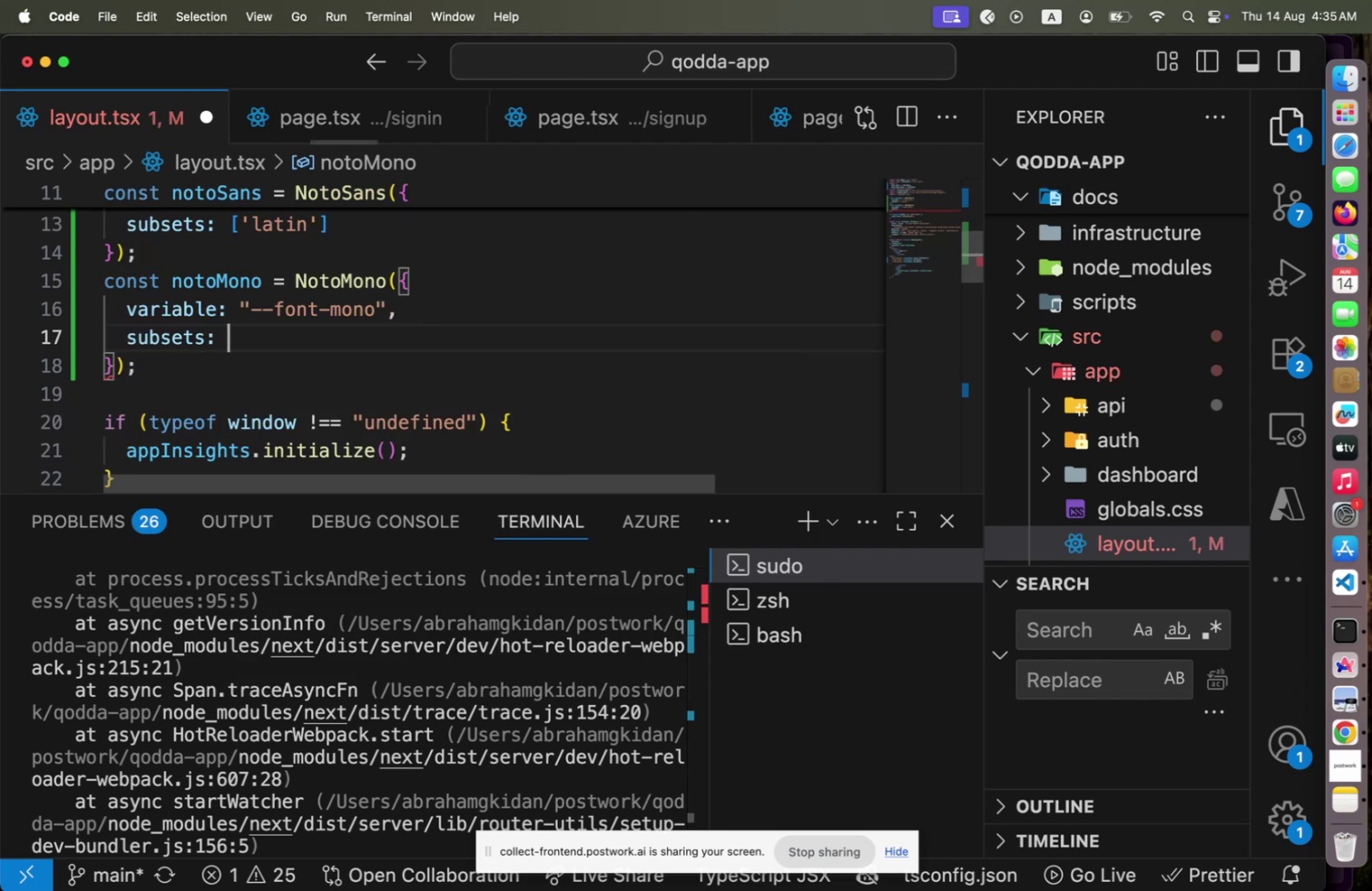 
key(Shift+Space)
 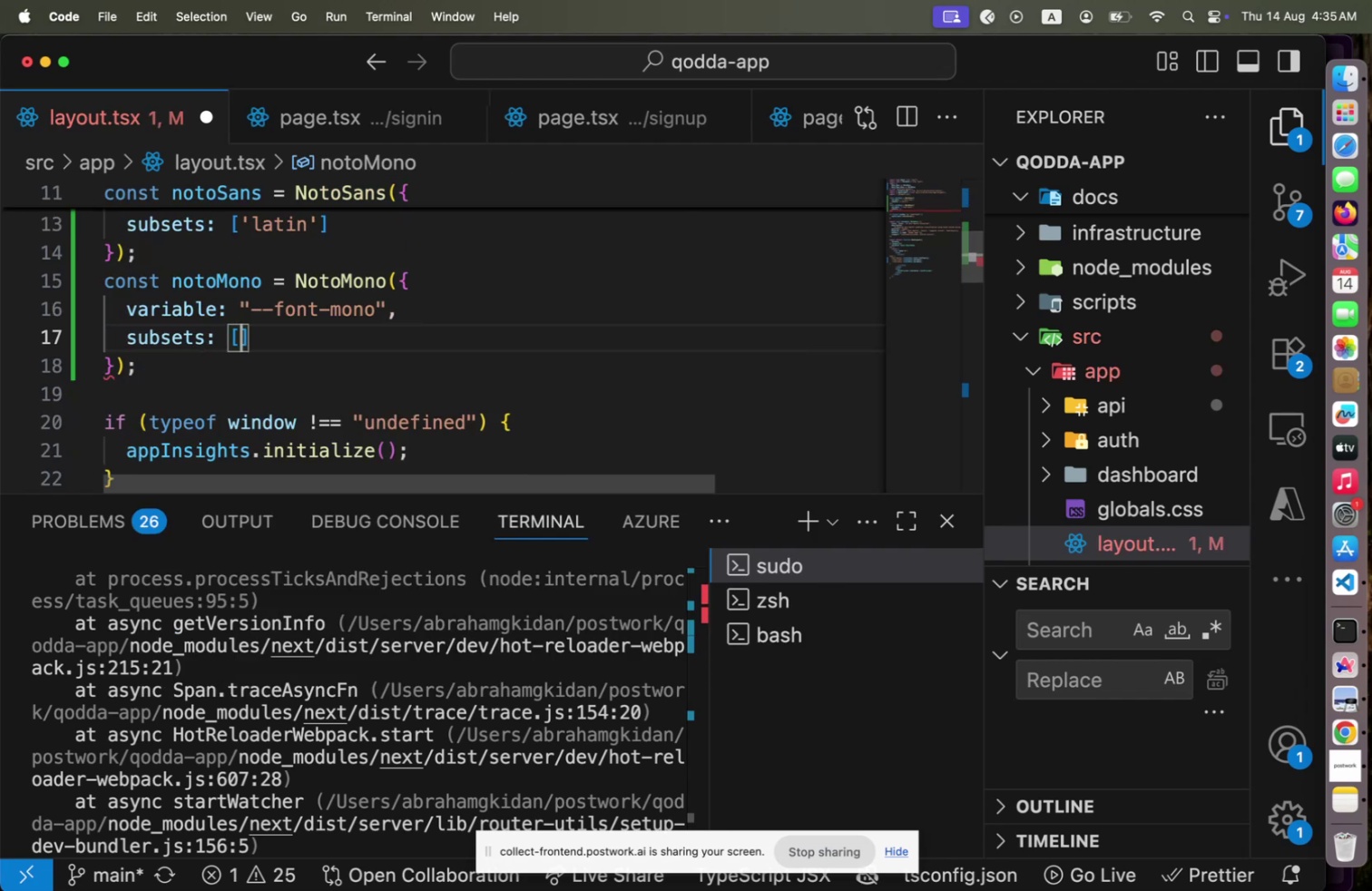 
key(BracketLeft)
 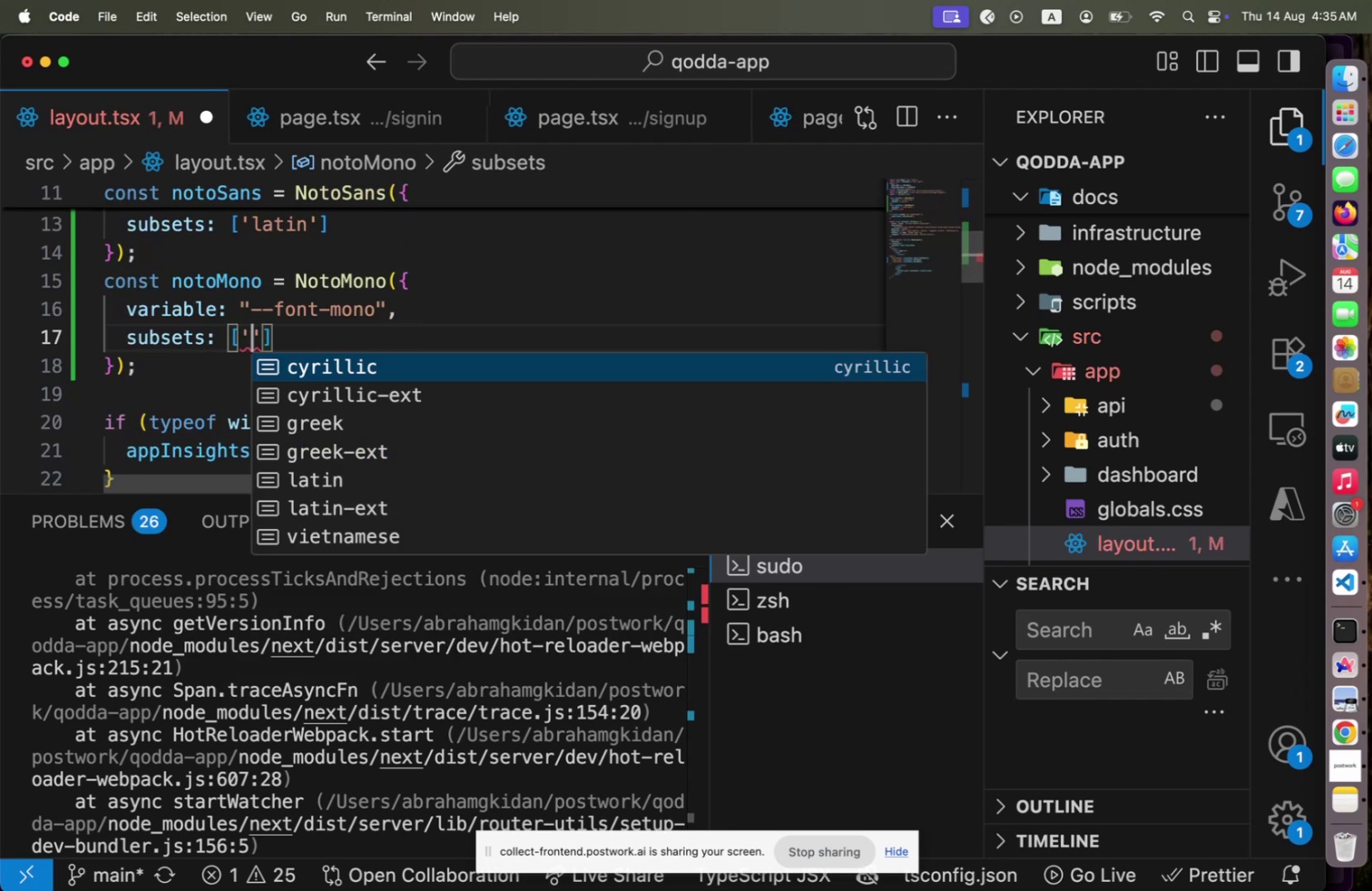 
key(Quote)
 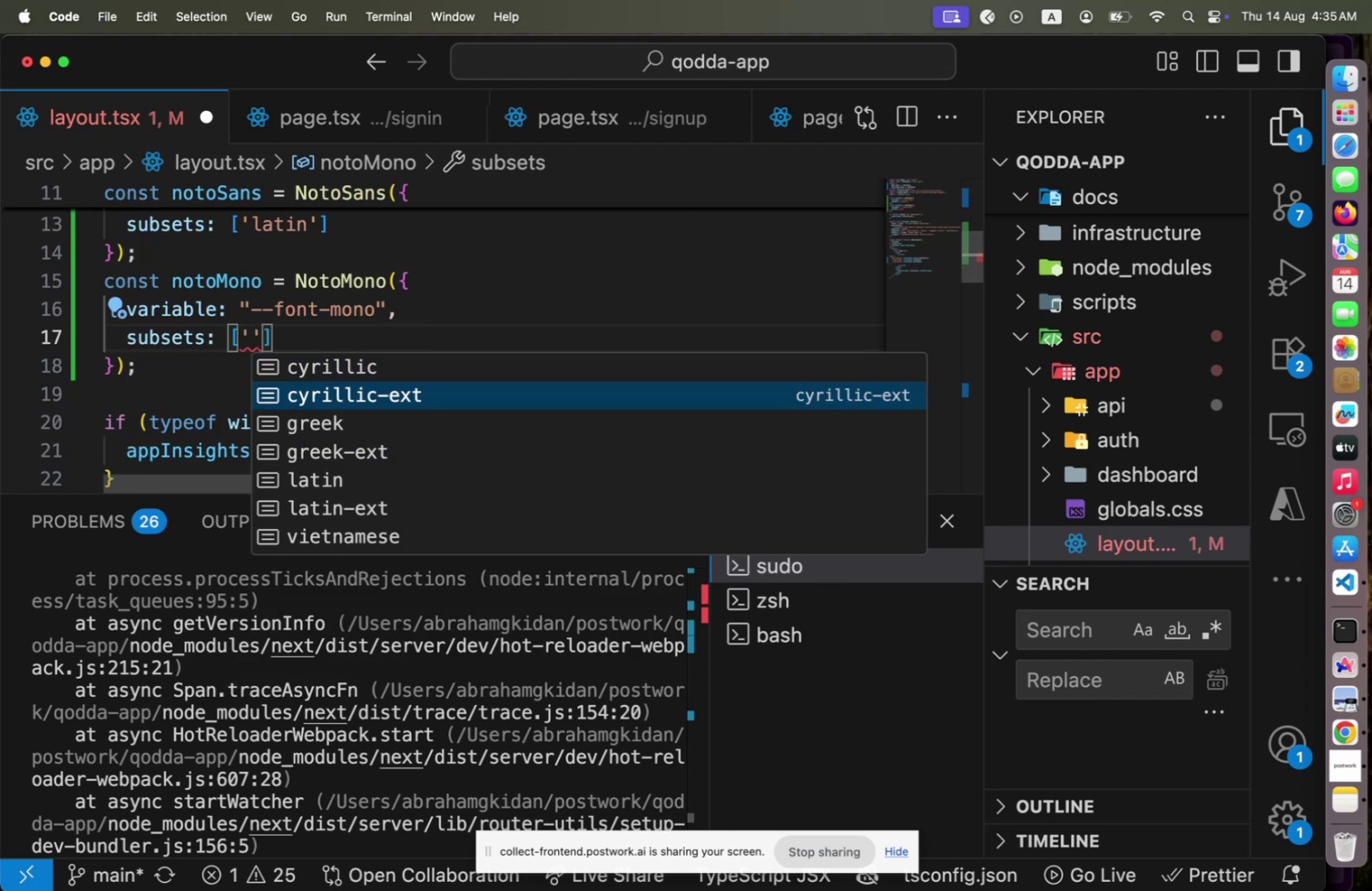 
hold_key(key=ArrowDown, duration=0.97)
 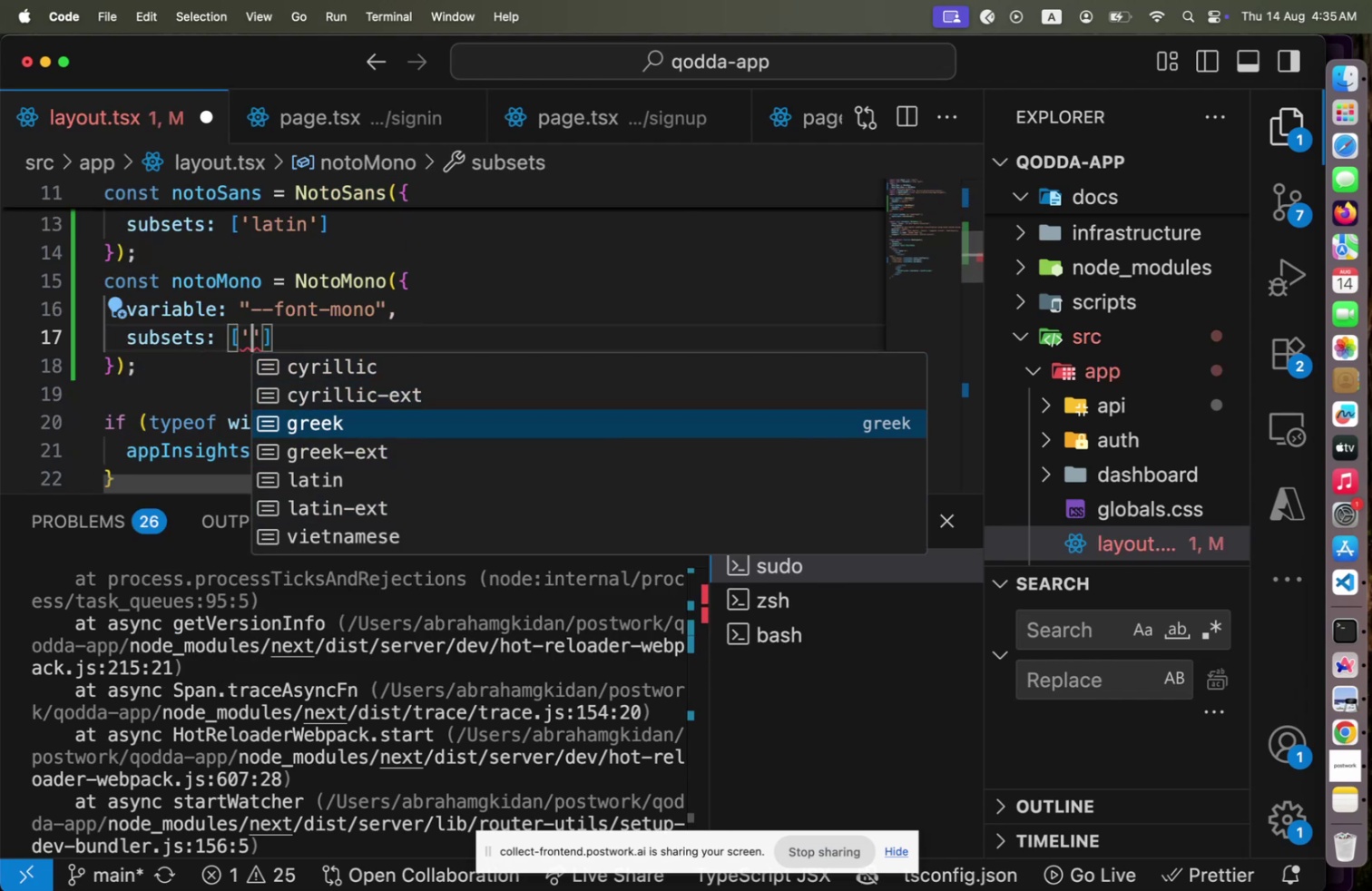 
key(ArrowDown)
 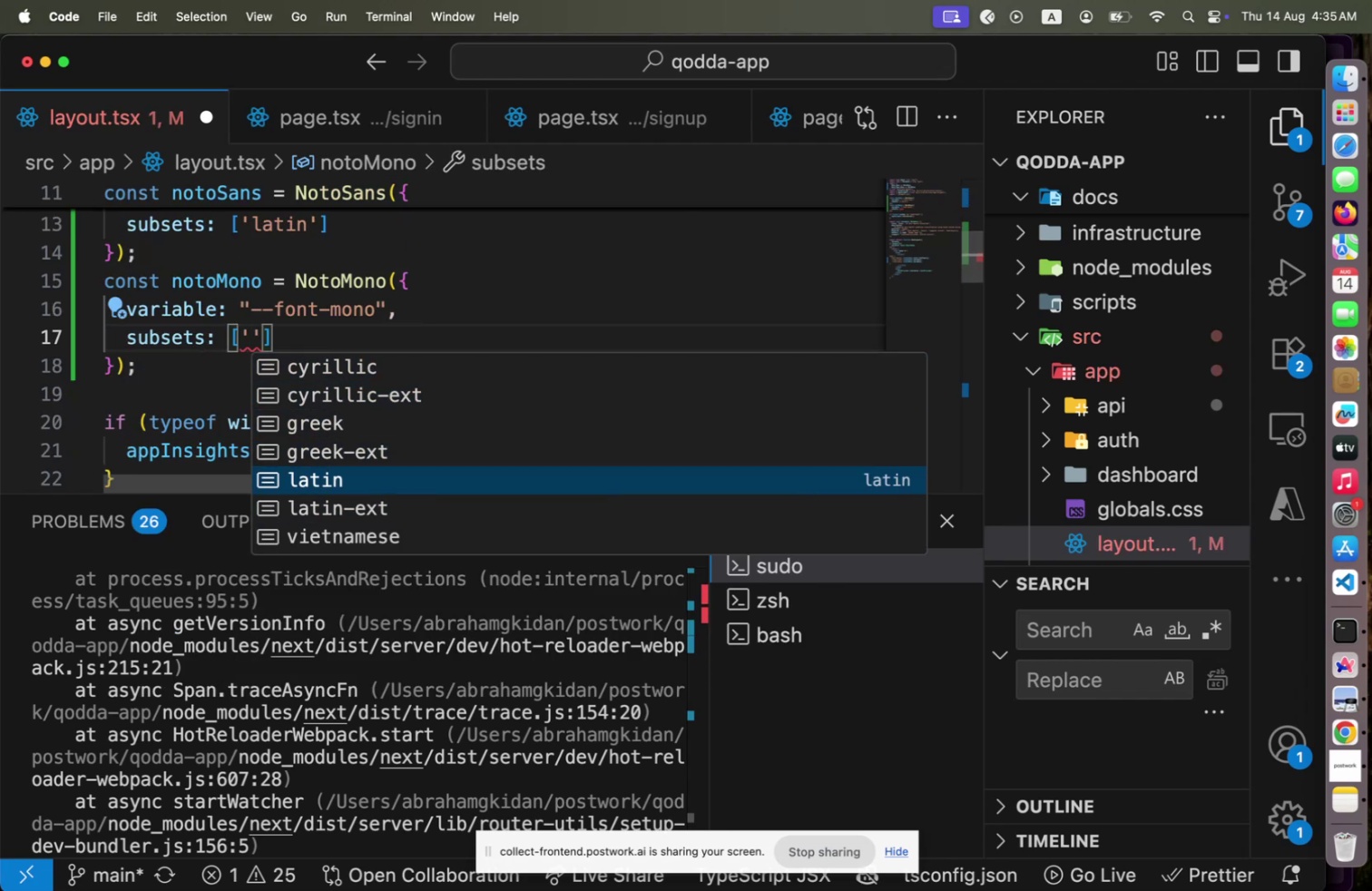 
key(ArrowDown)
 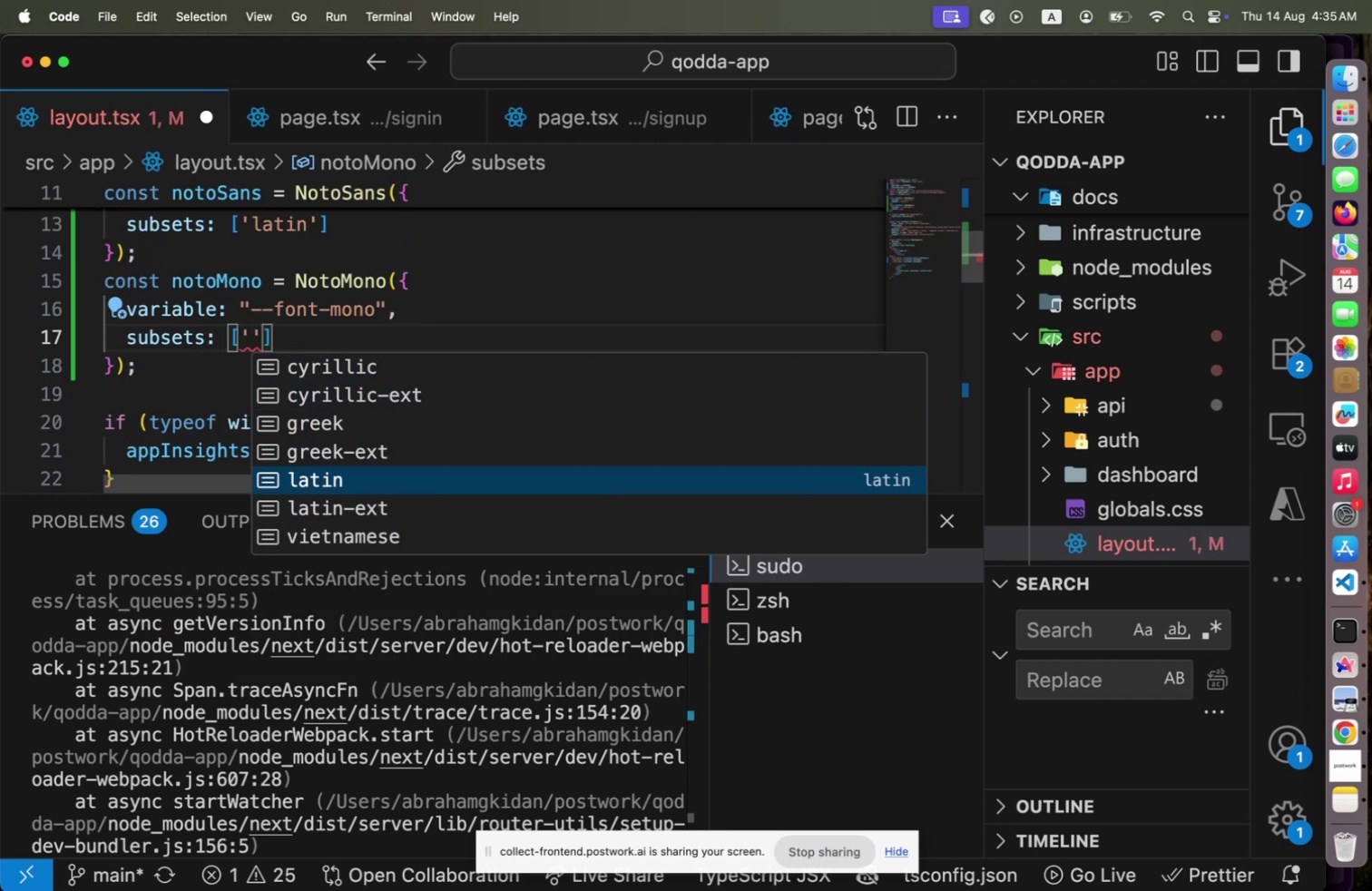 
key(ArrowDown)
 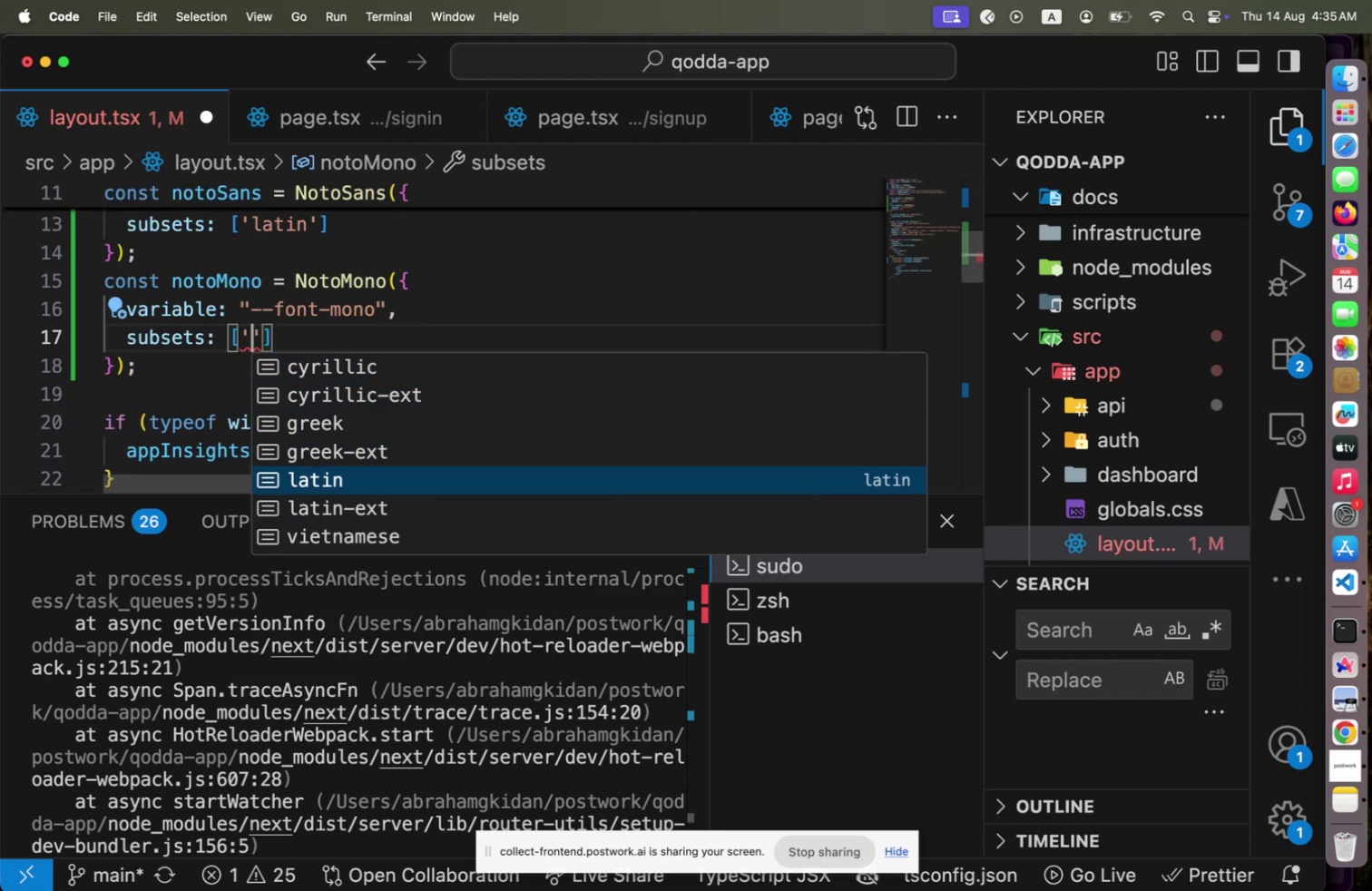 
key(ArrowDown)
 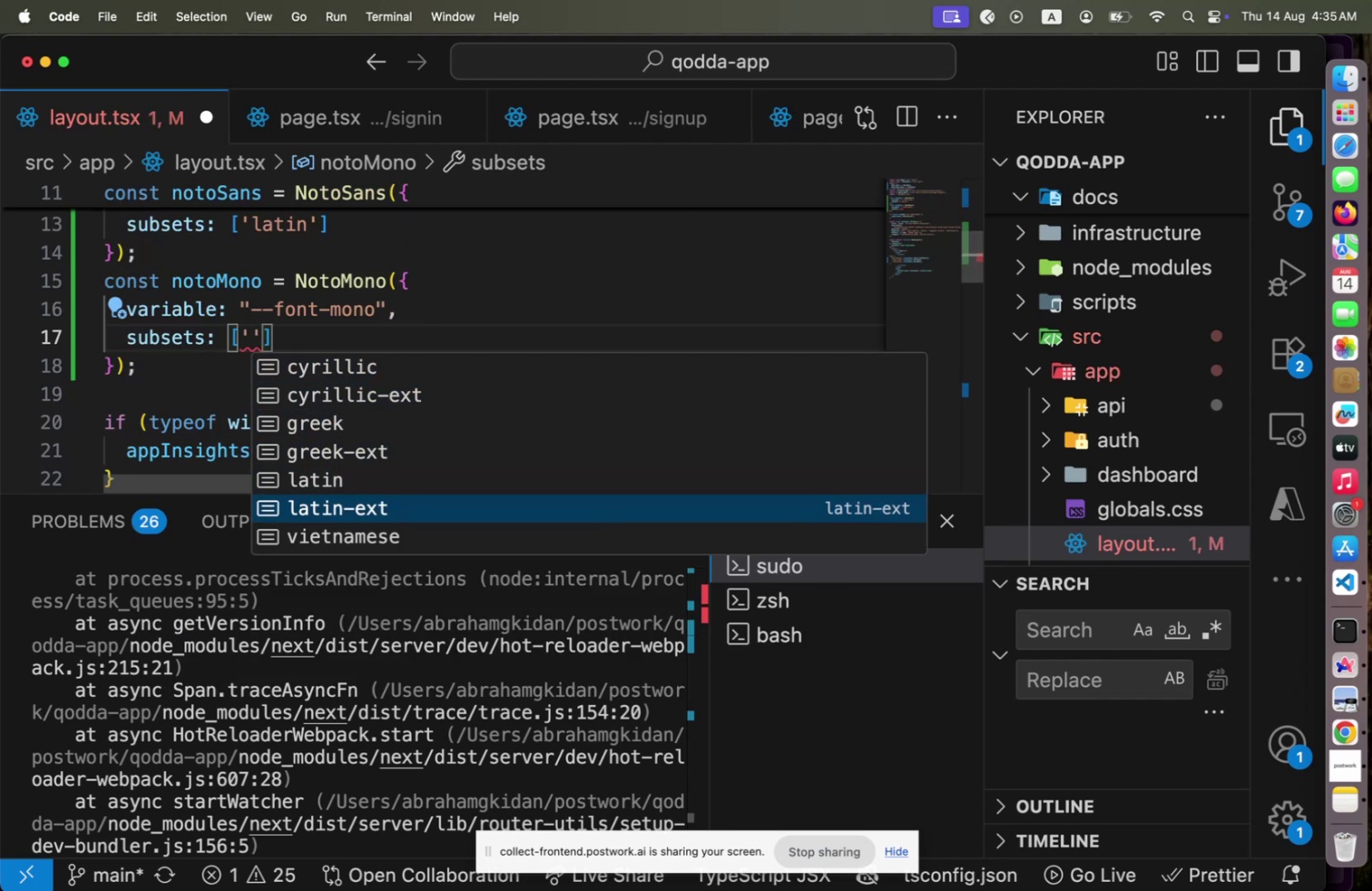 
key(ArrowDown)
 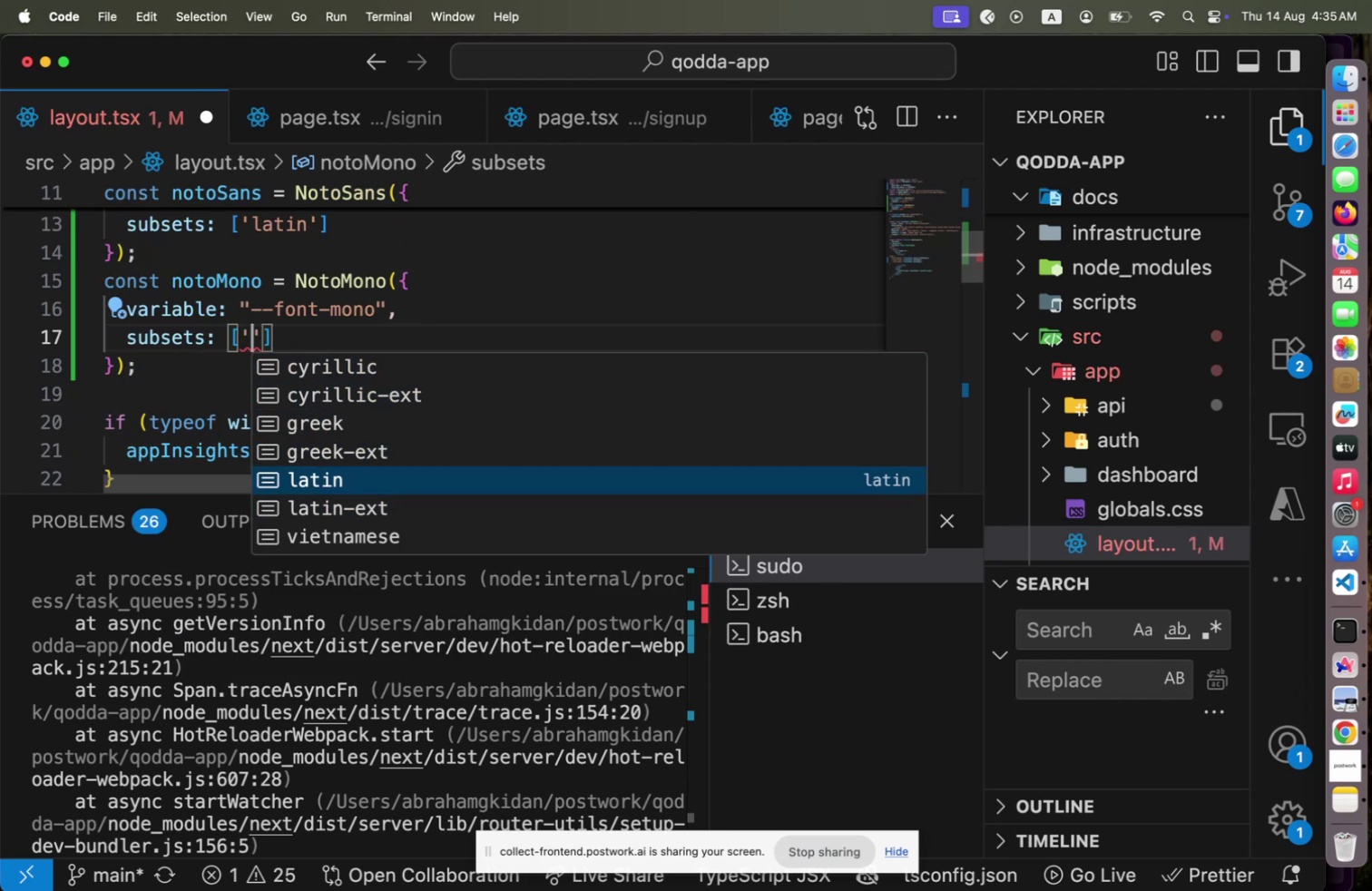 
key(ArrowUp)
 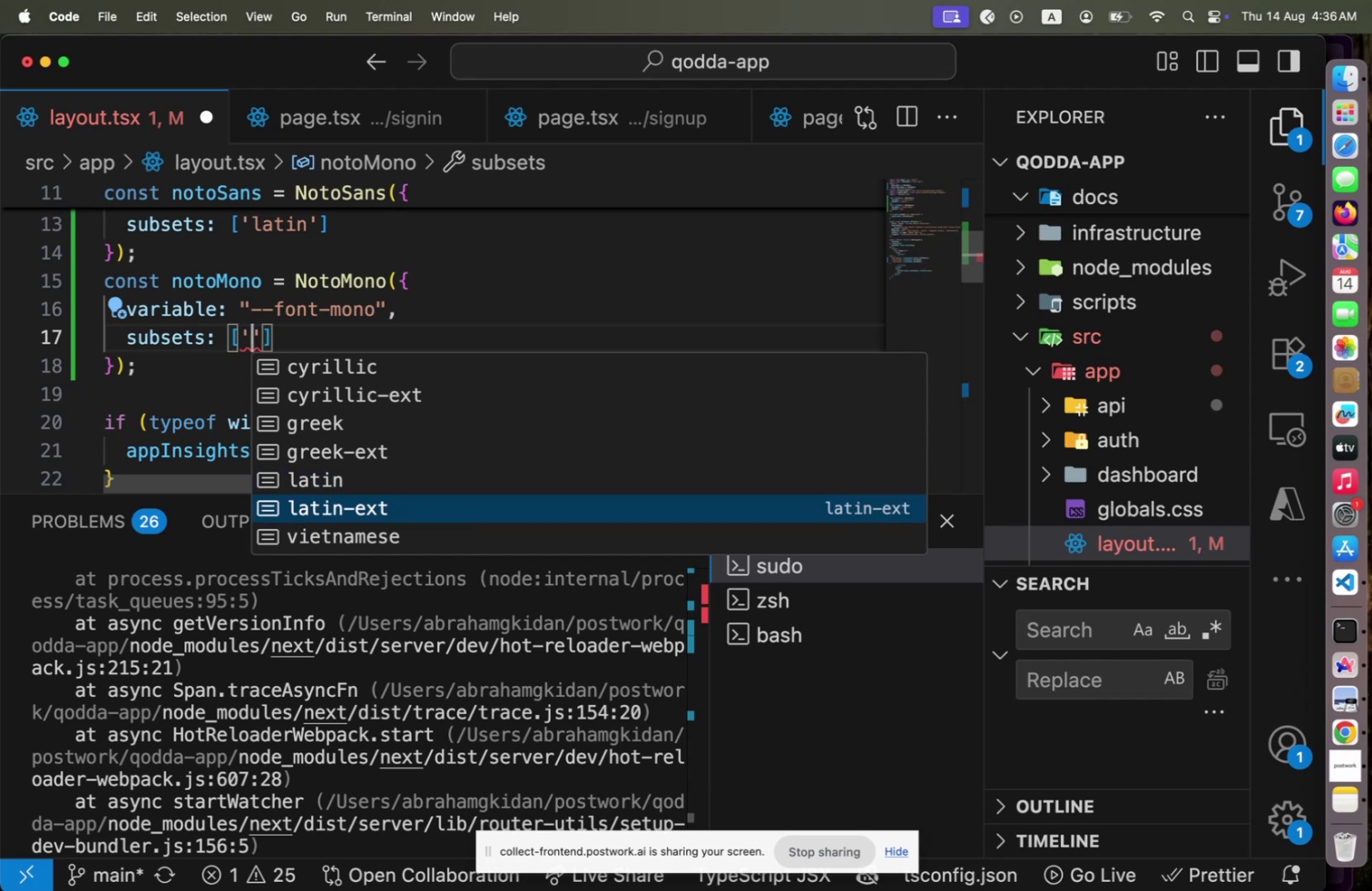 
key(ArrowDown)
 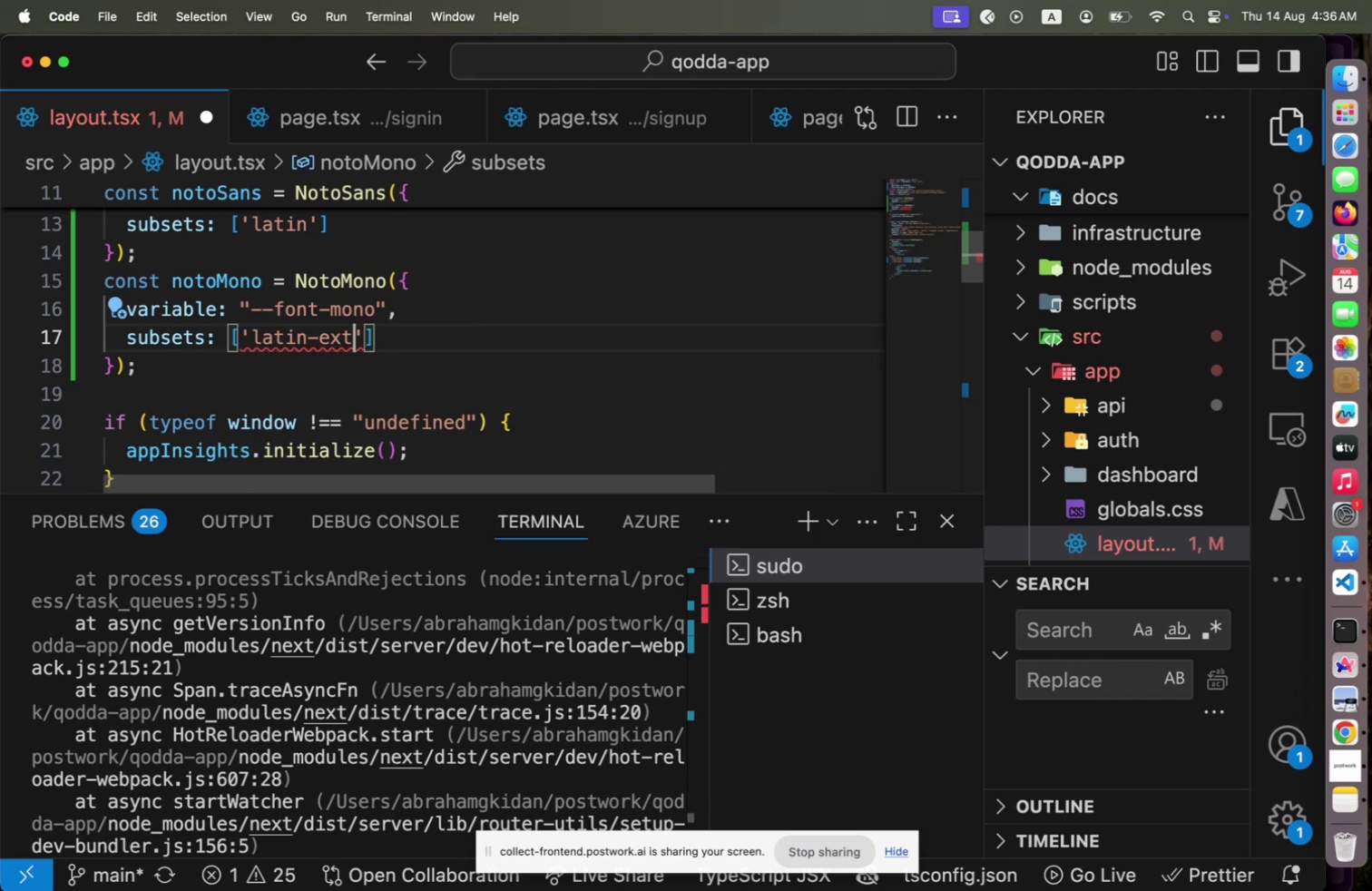 
key(Enter)
 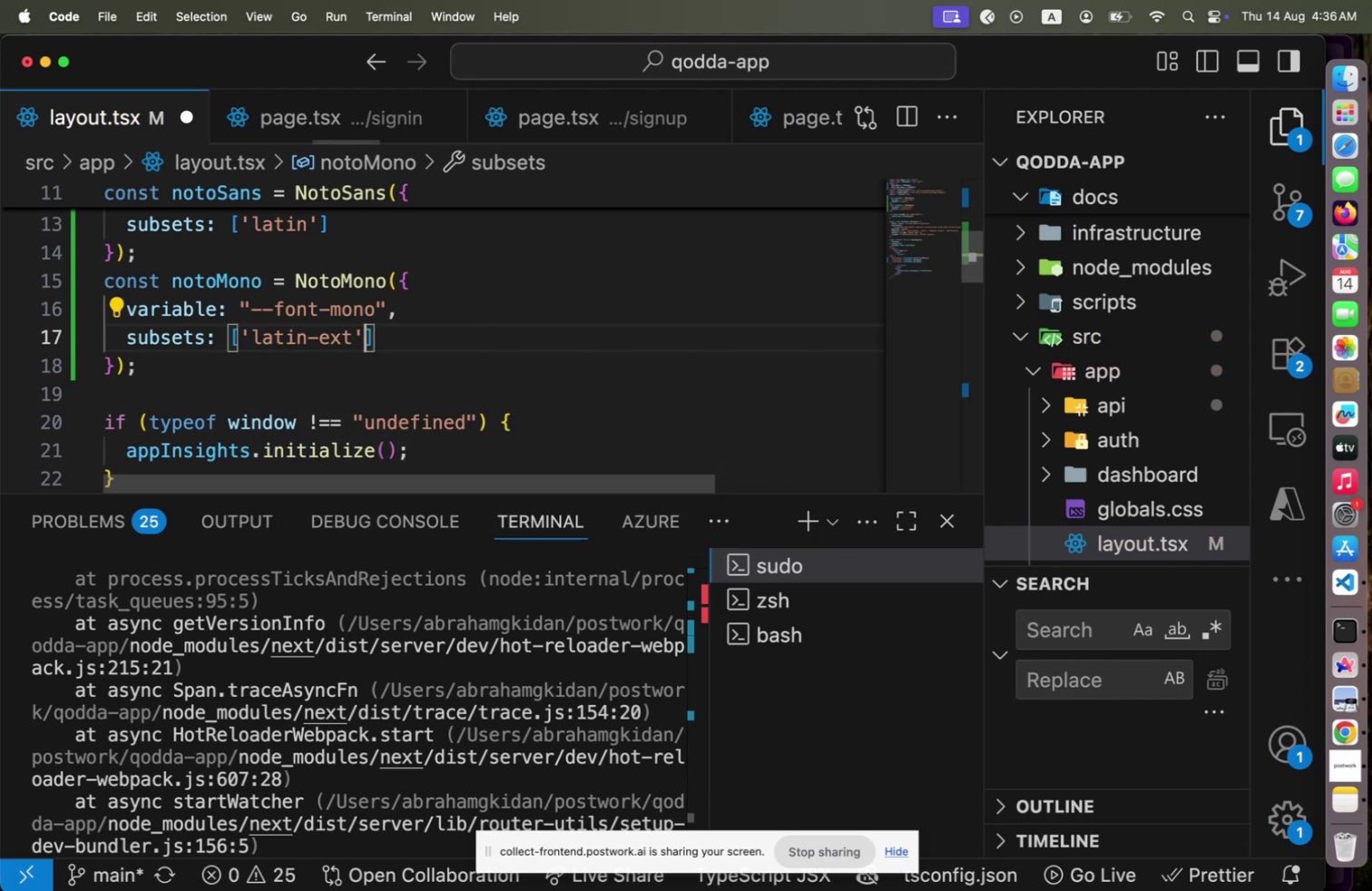 
key(ArrowRight)
 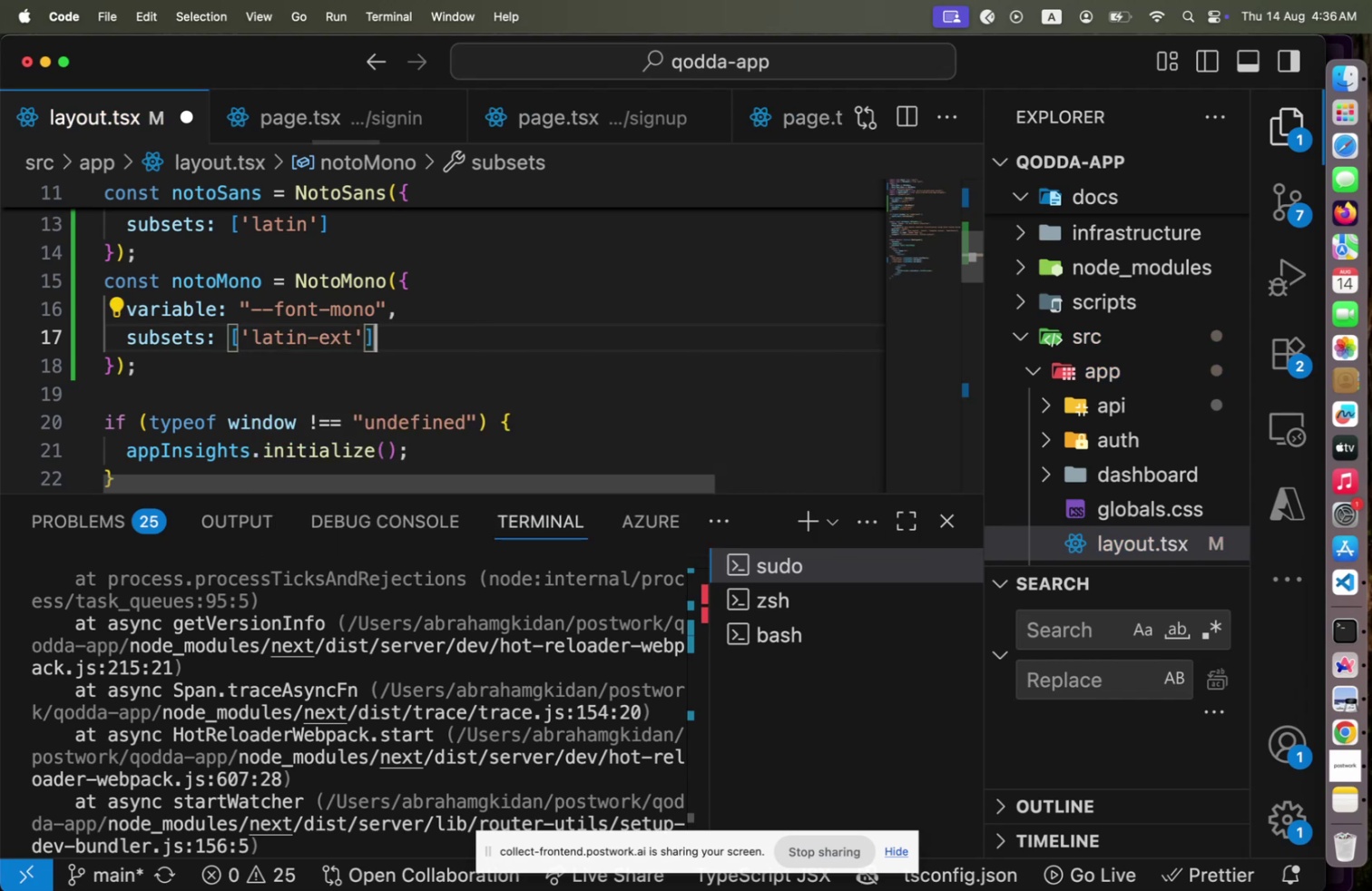 
key(ArrowRight)
 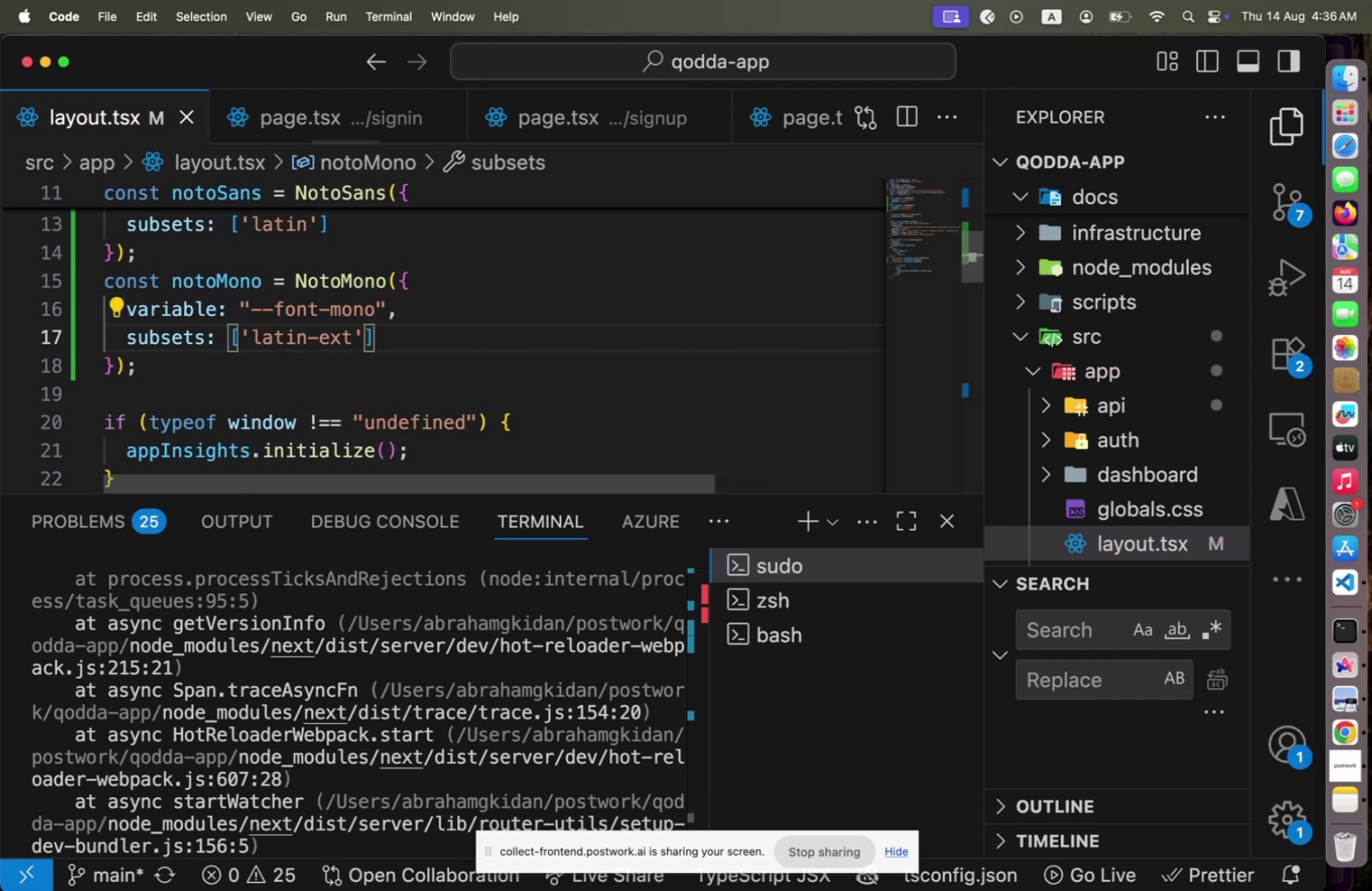 
key(Meta+CommandLeft)
 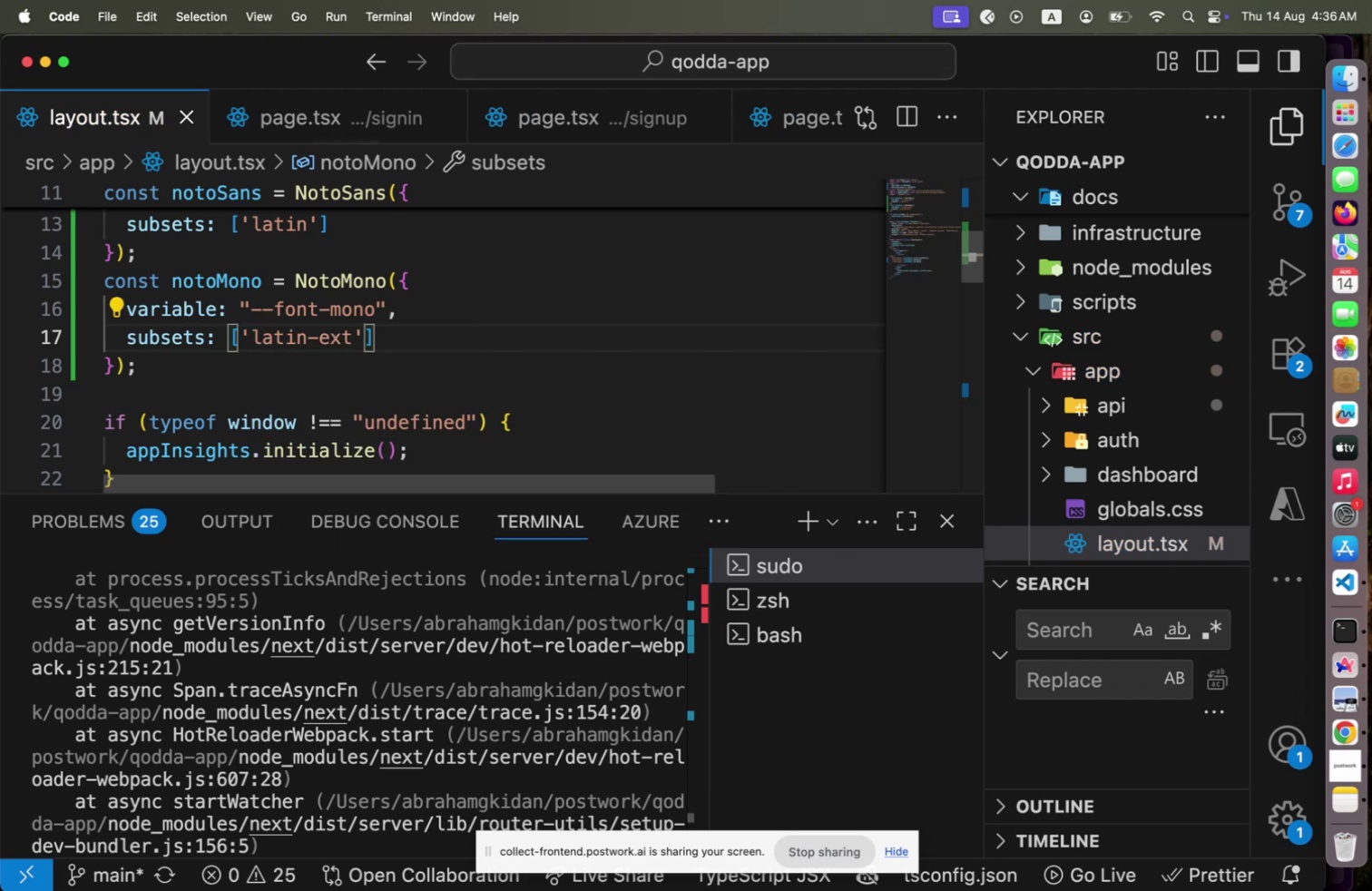 
key(Meta+S)
 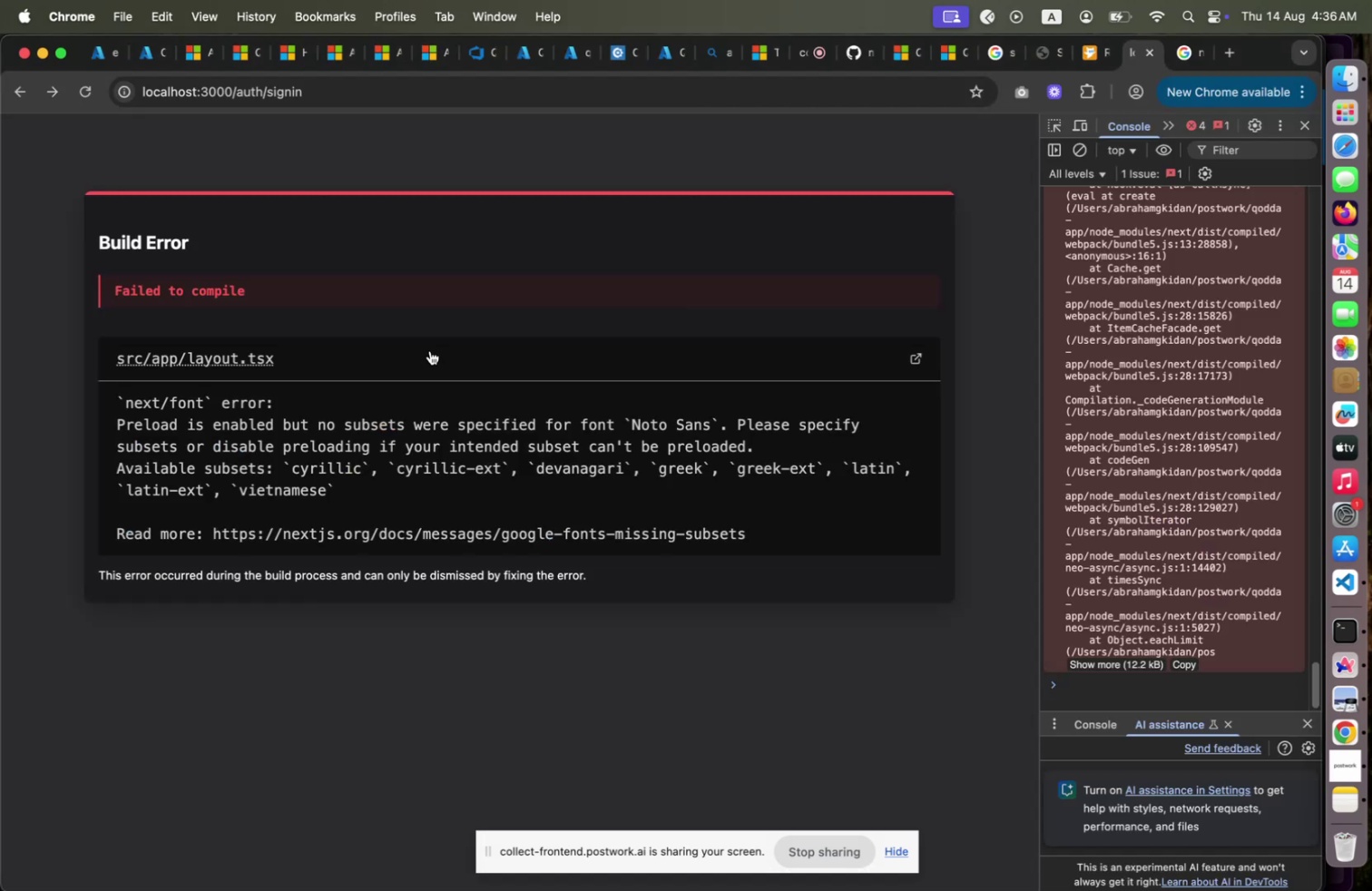 
key(Meta+CommandLeft)
 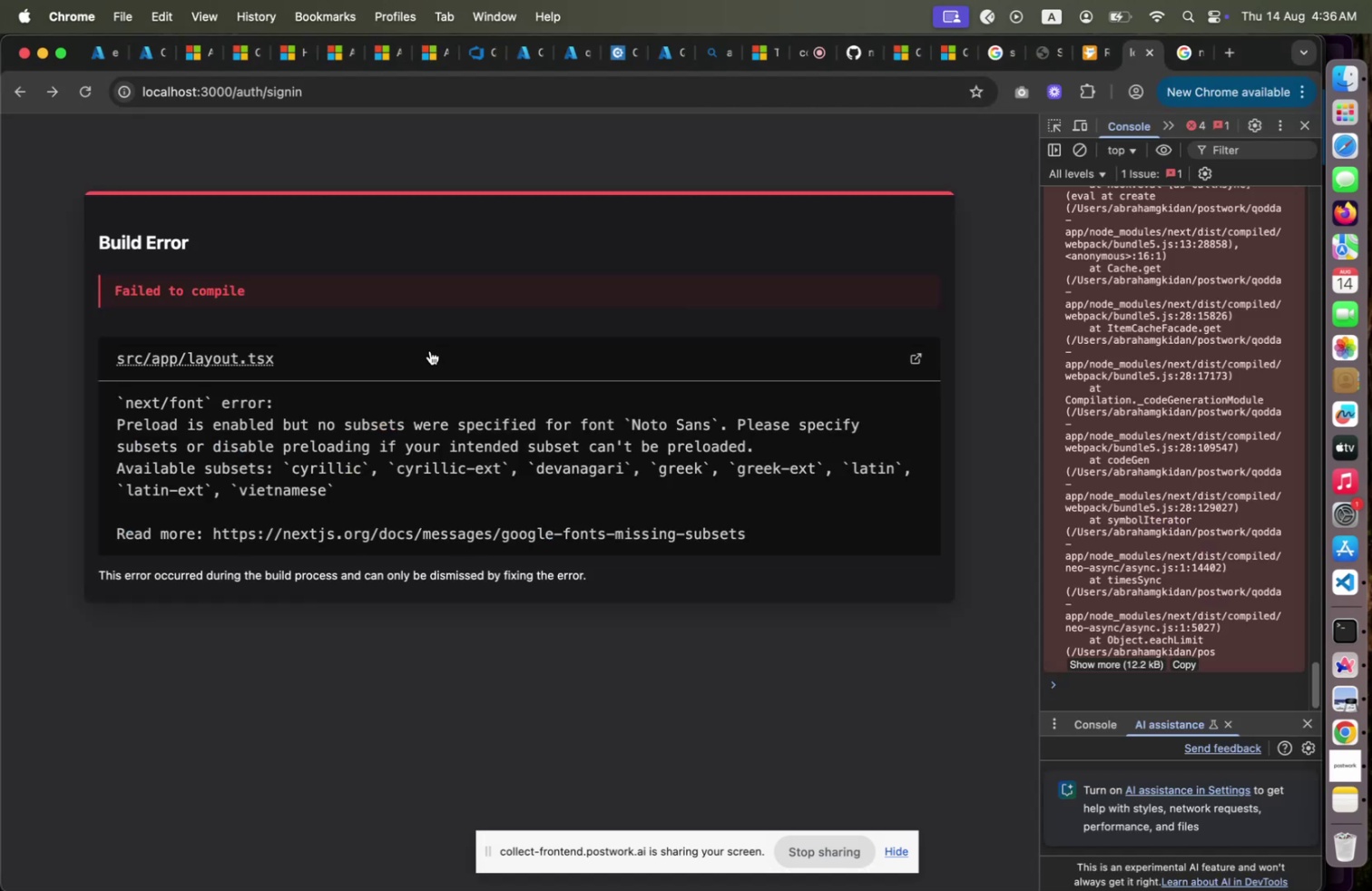 
key(Meta+Tab)
 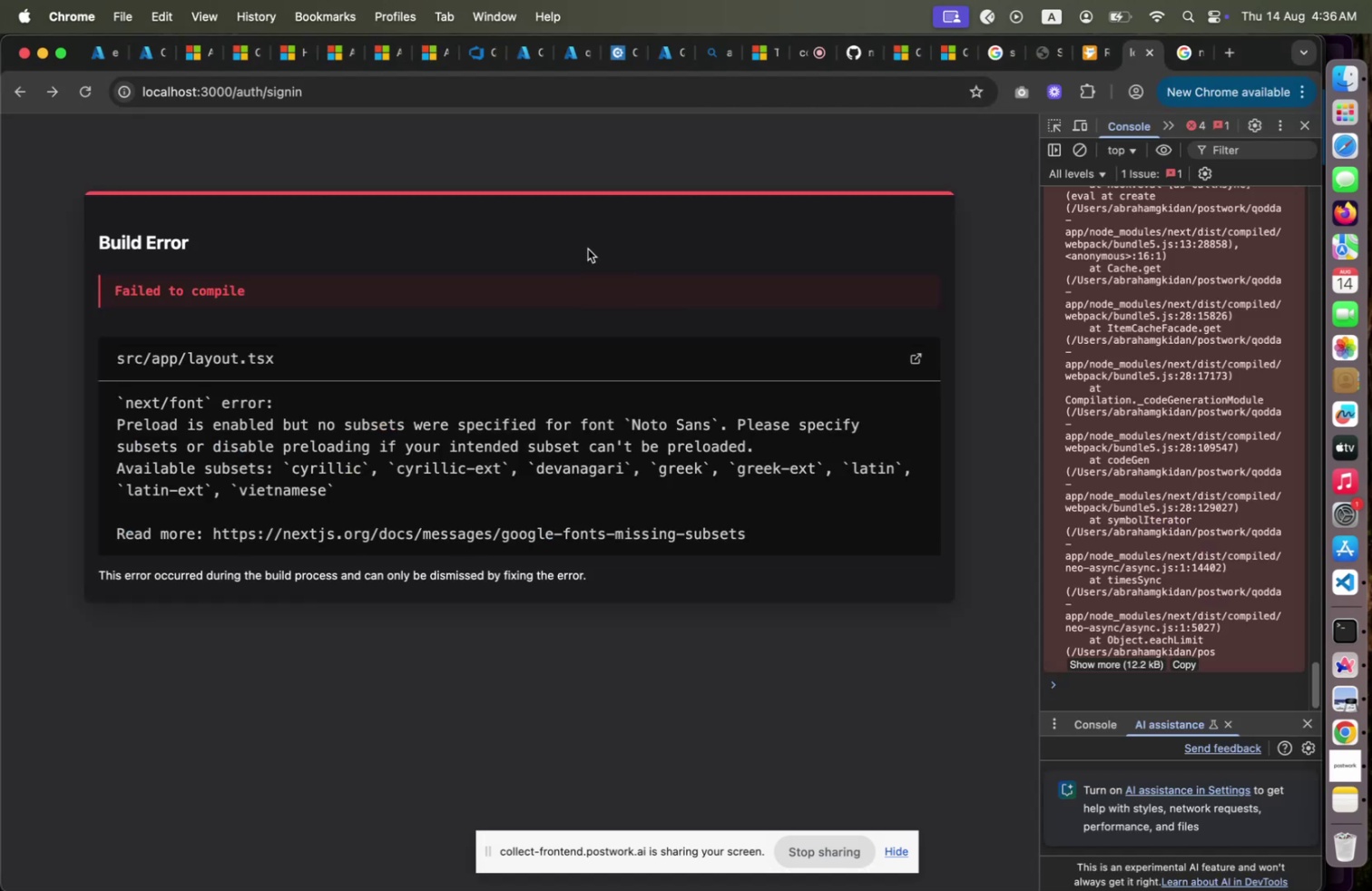 
key(Meta+CommandLeft)
 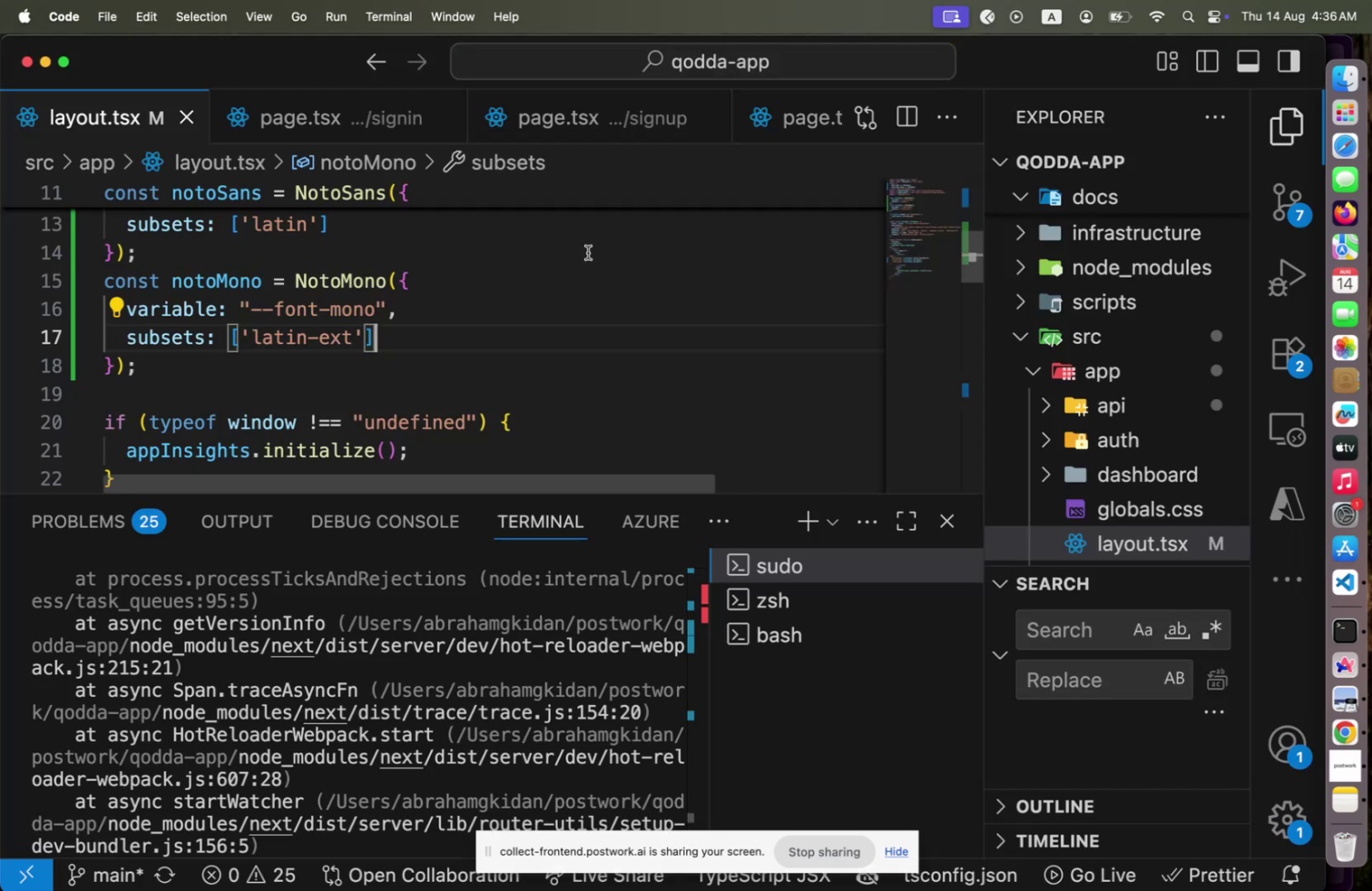 
key(Meta+Tab)
 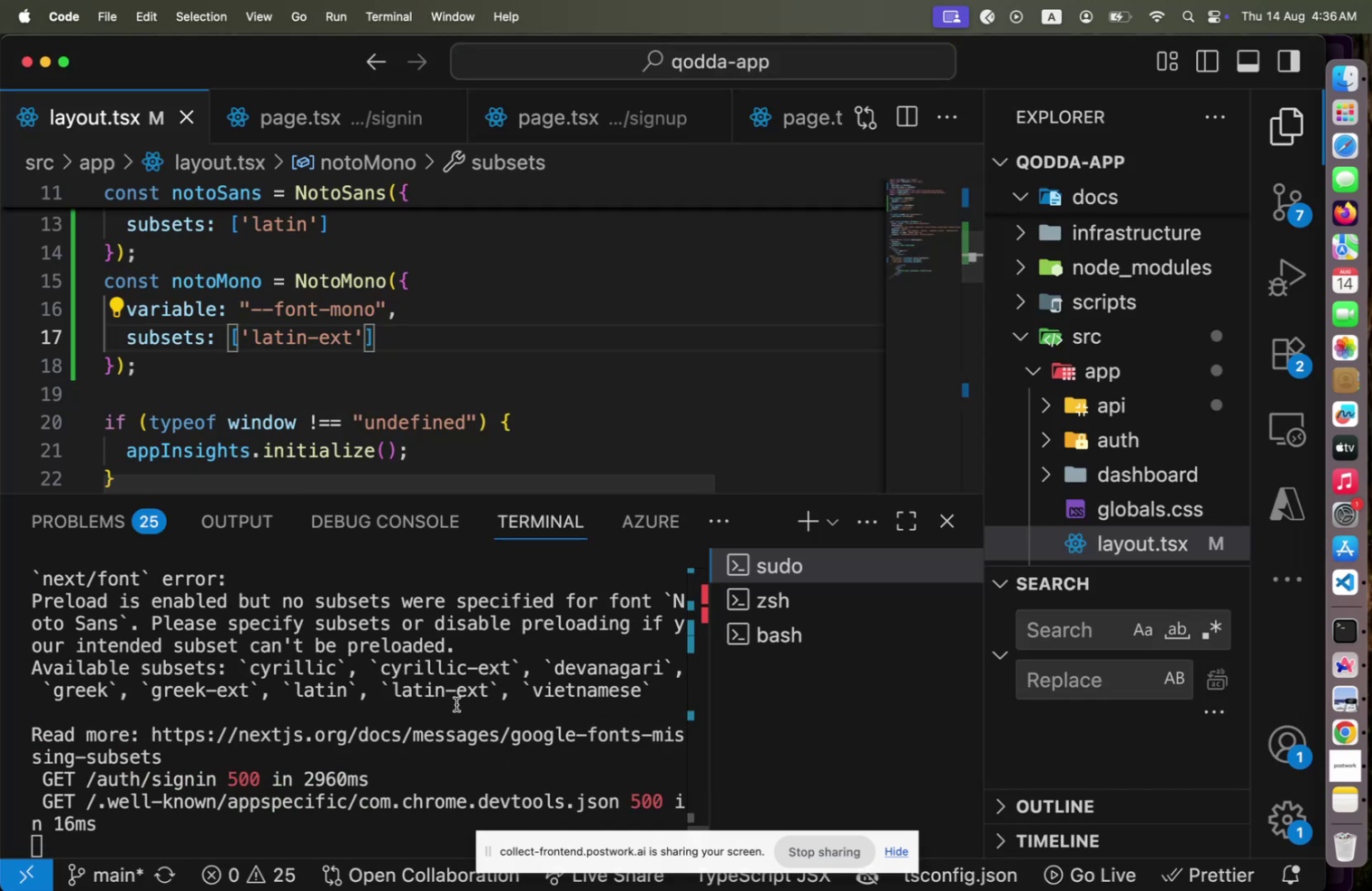 
scroll: coordinate [454, 700], scroll_direction: down, amount: 53.0
 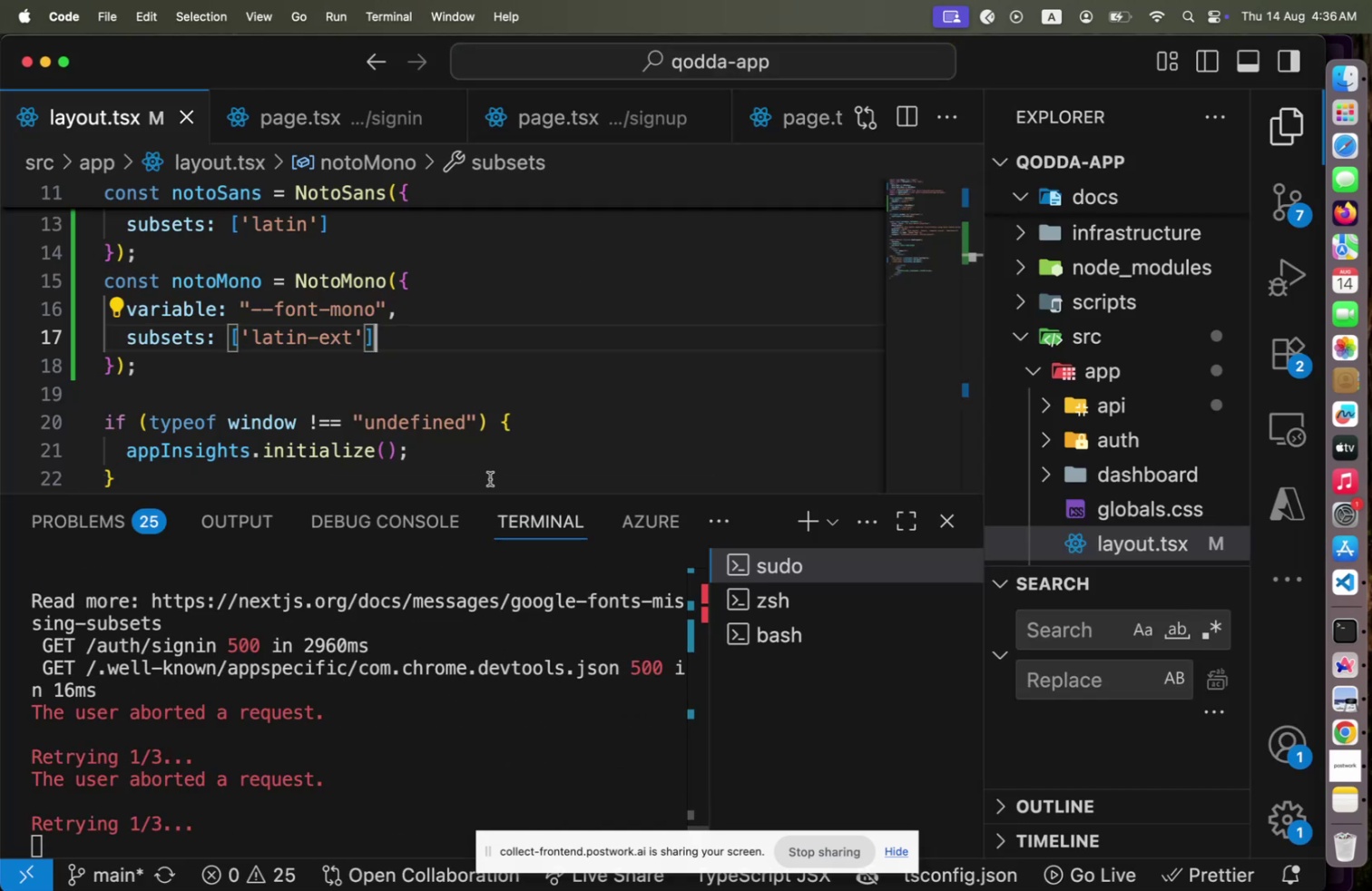 
key(Meta+CommandLeft)
 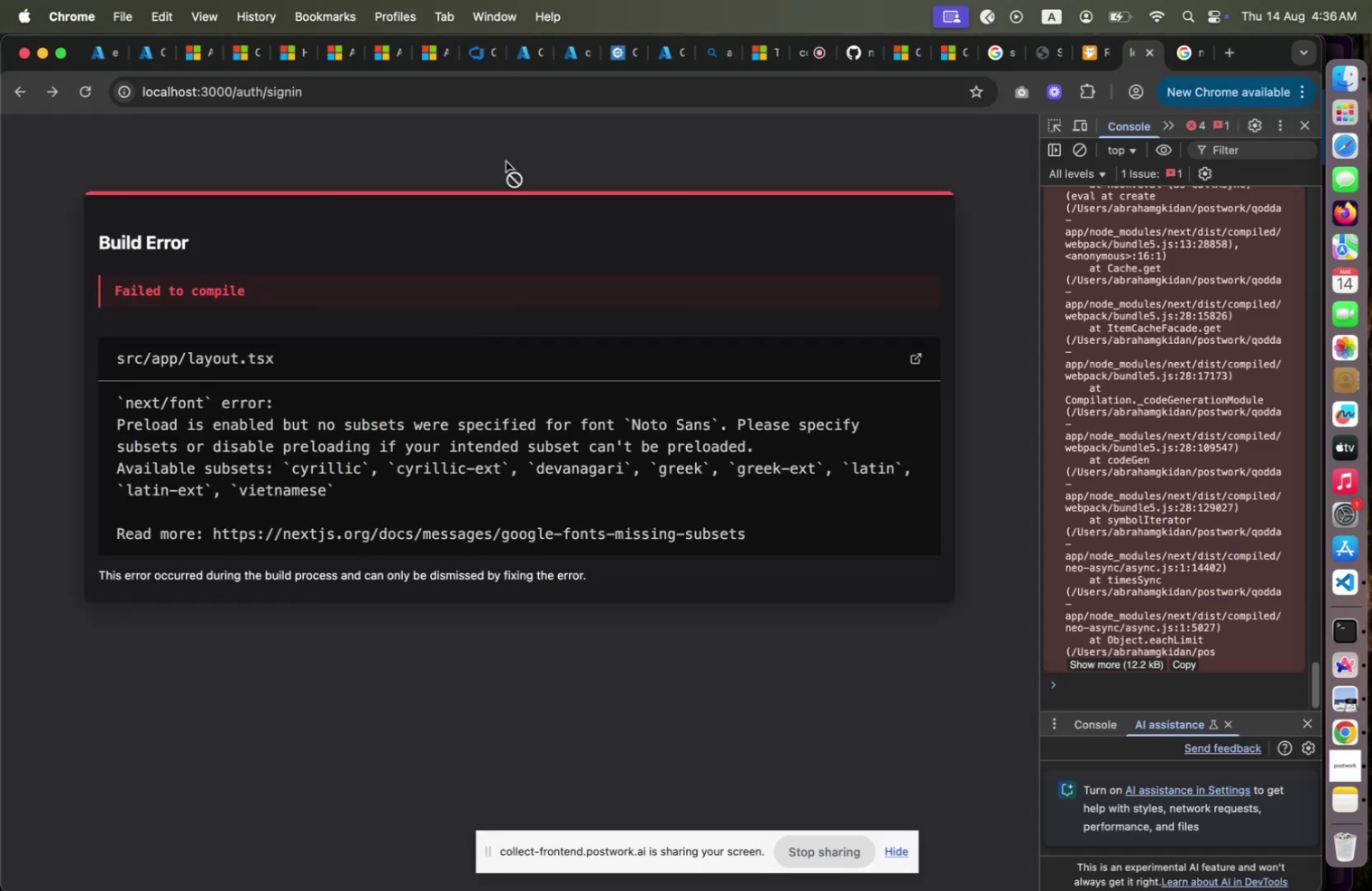 
key(Meta+Tab)
 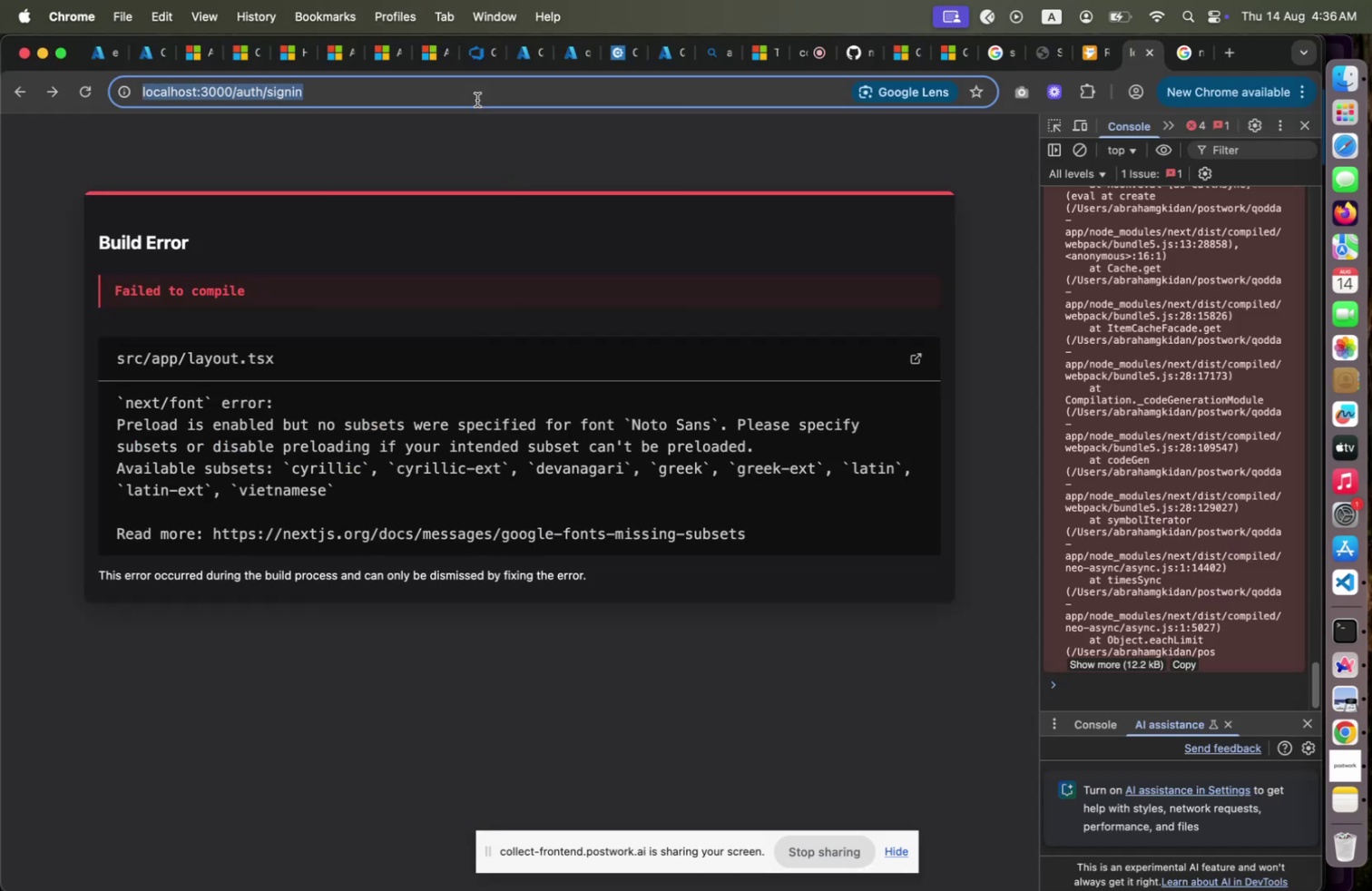 
left_click([477, 100])
 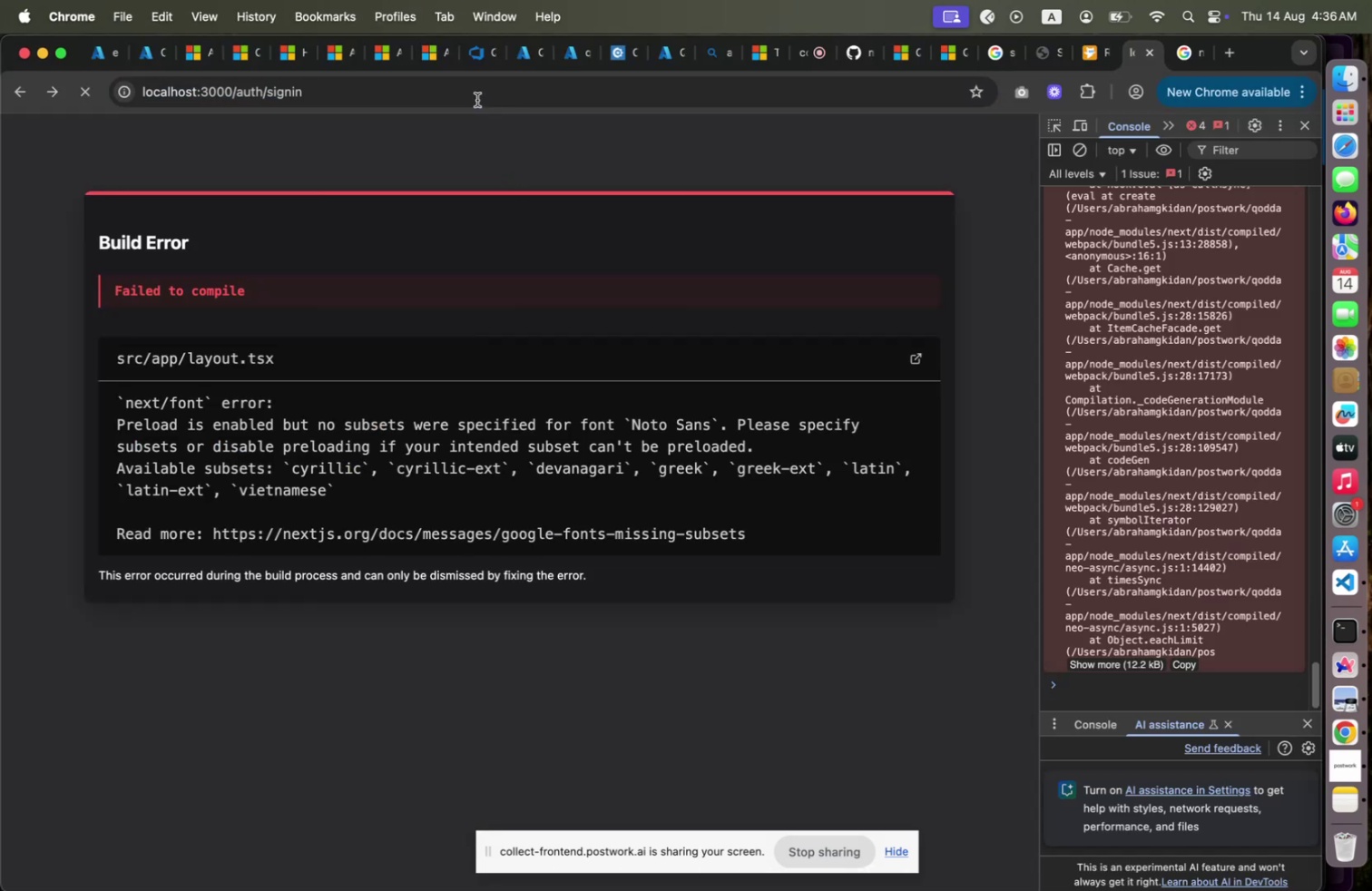 
key(Enter)
 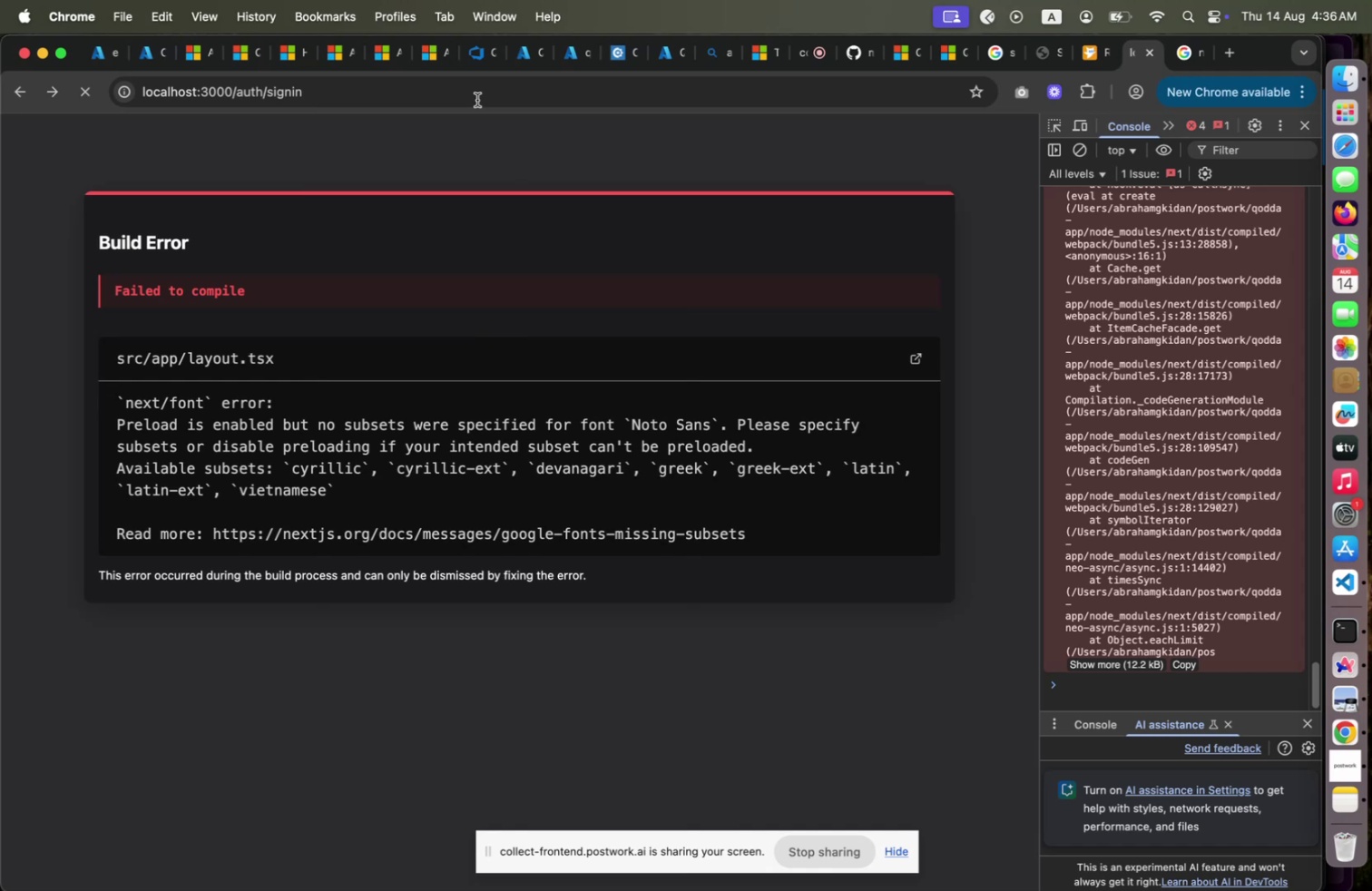 
key(Meta+CommandLeft)
 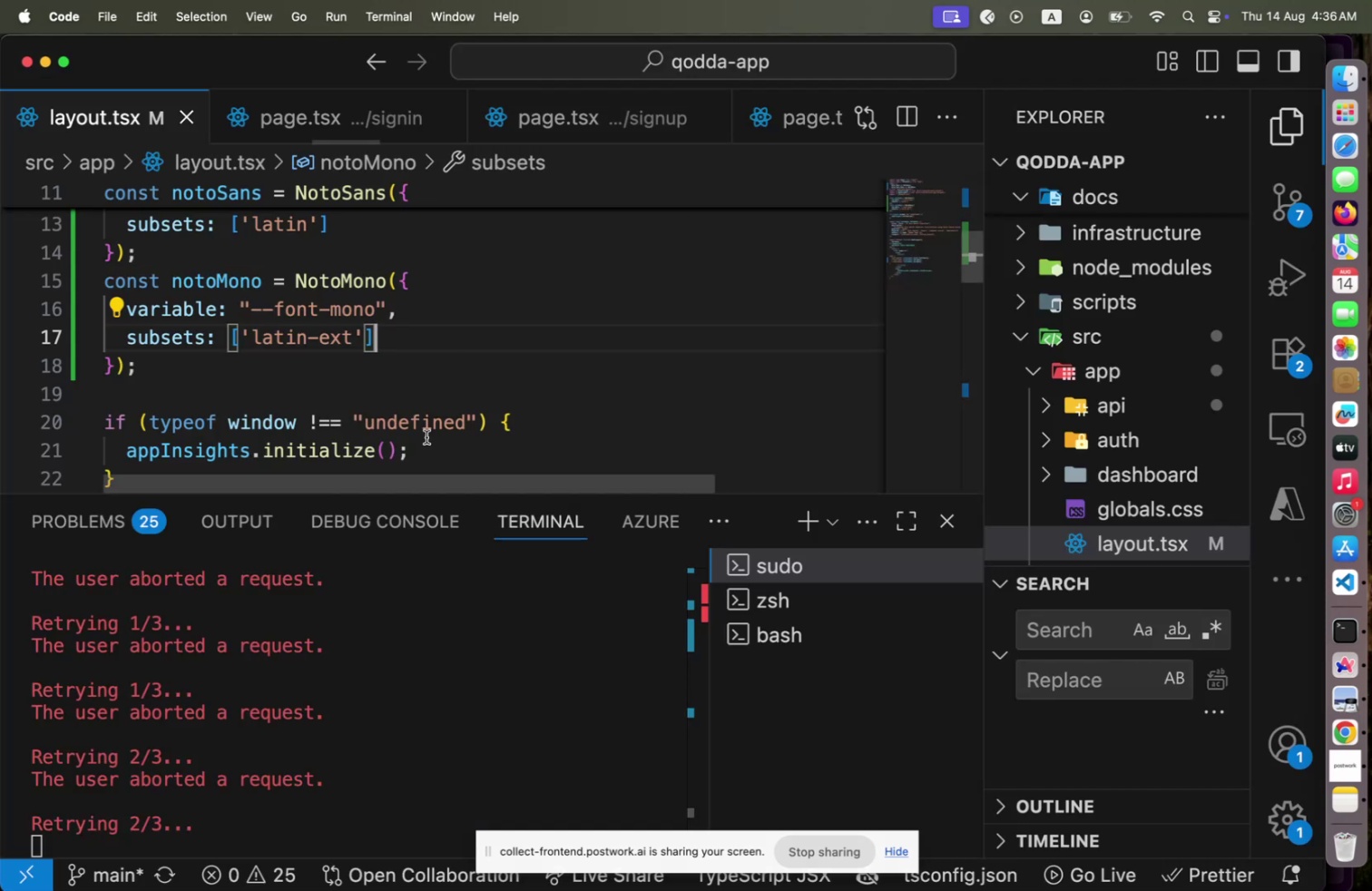 
key(Meta+Tab)
 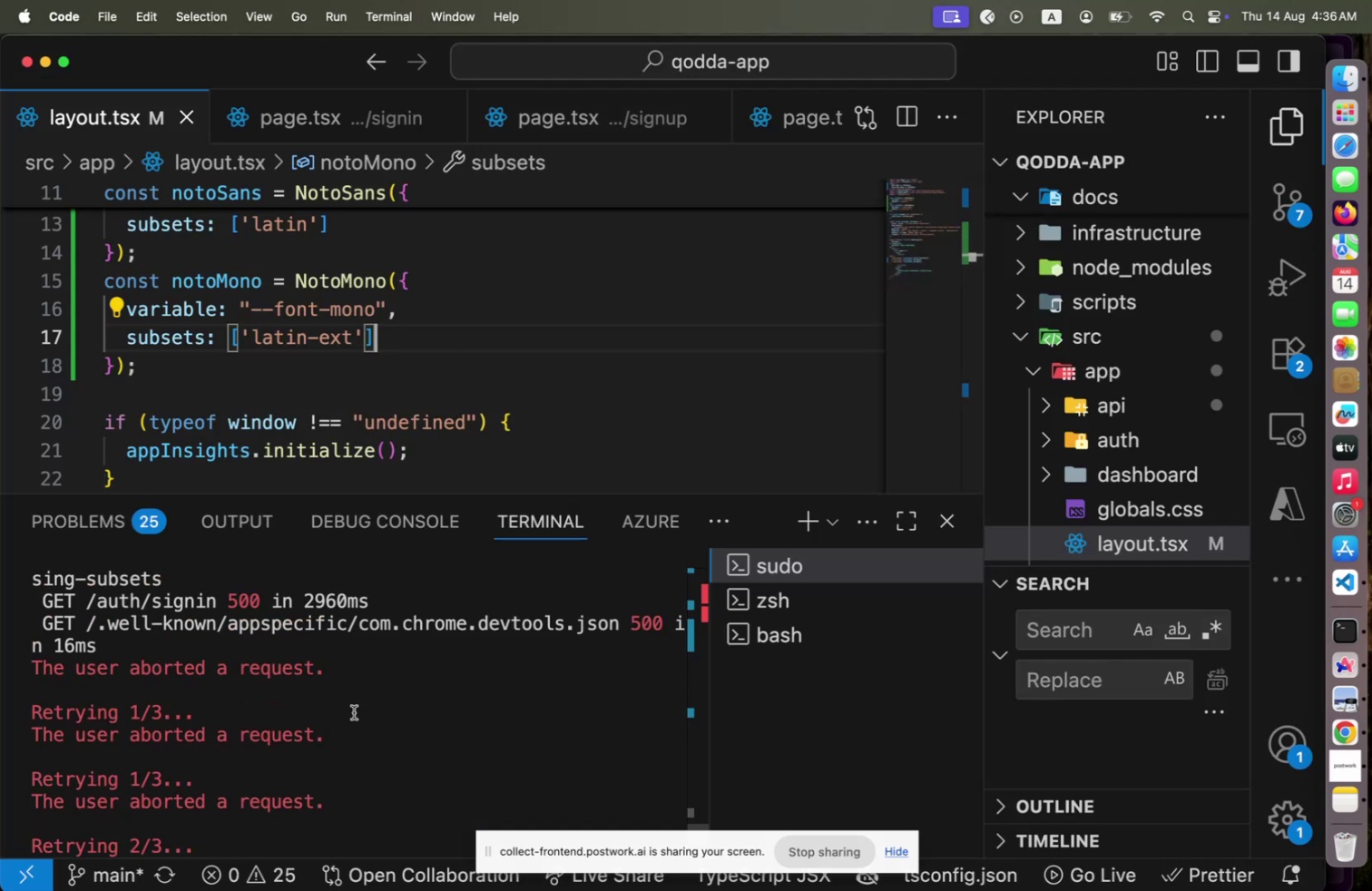 
scroll: coordinate [354, 711], scroll_direction: up, amount: 6.0
 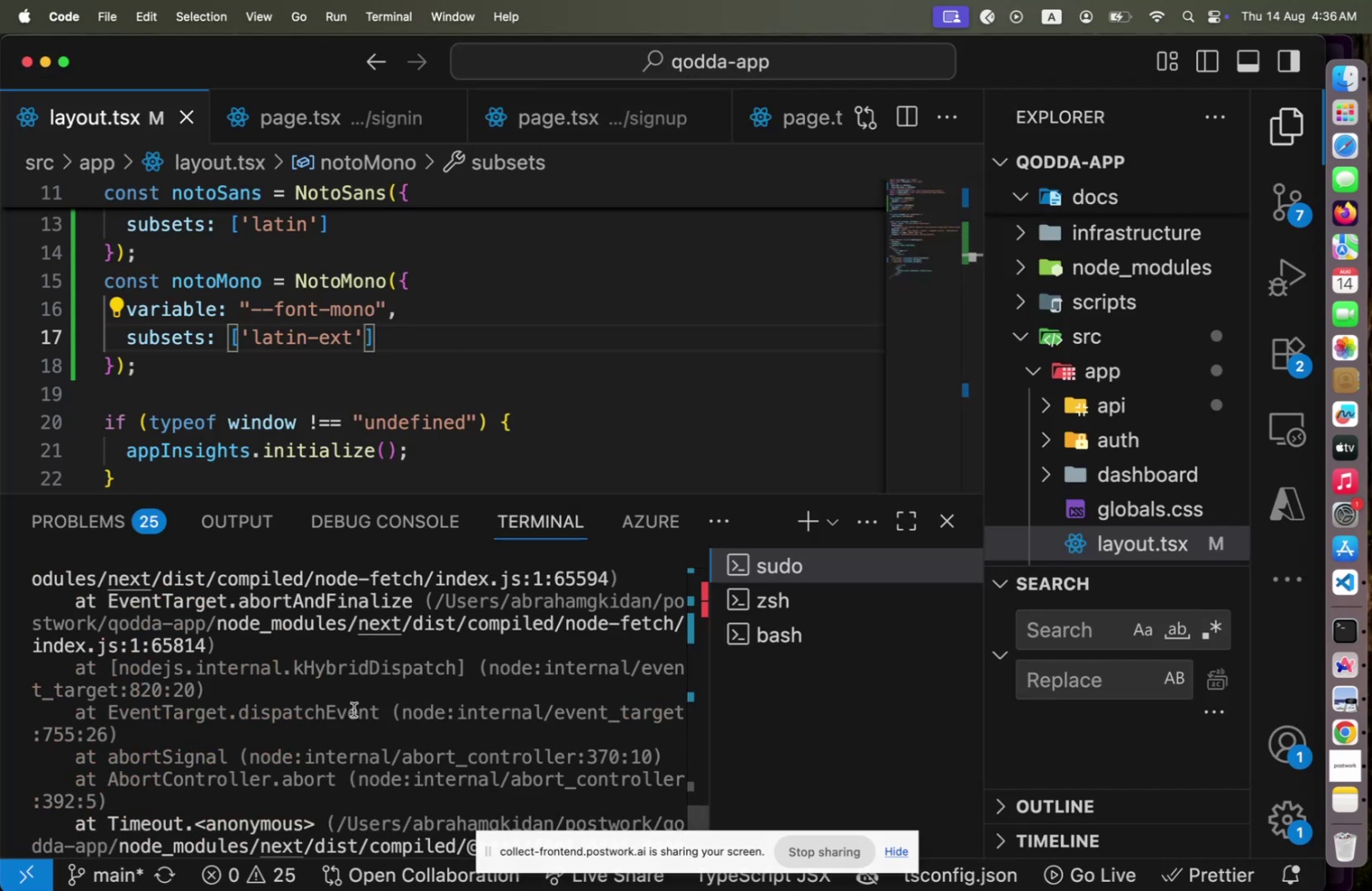 
scroll: coordinate [354, 709], scroll_direction: down, amount: 24.0
 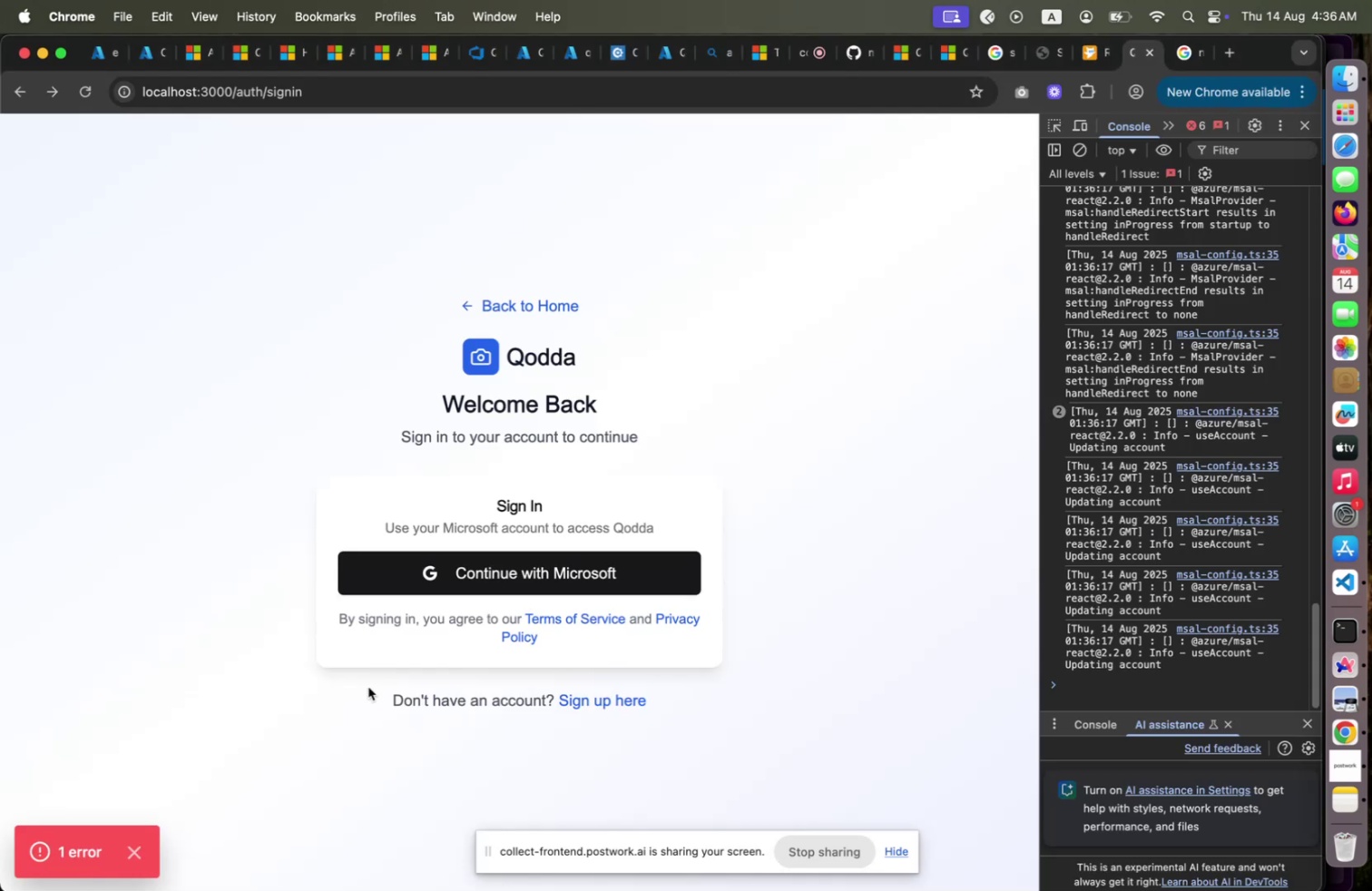 
key(Meta+CommandLeft)
 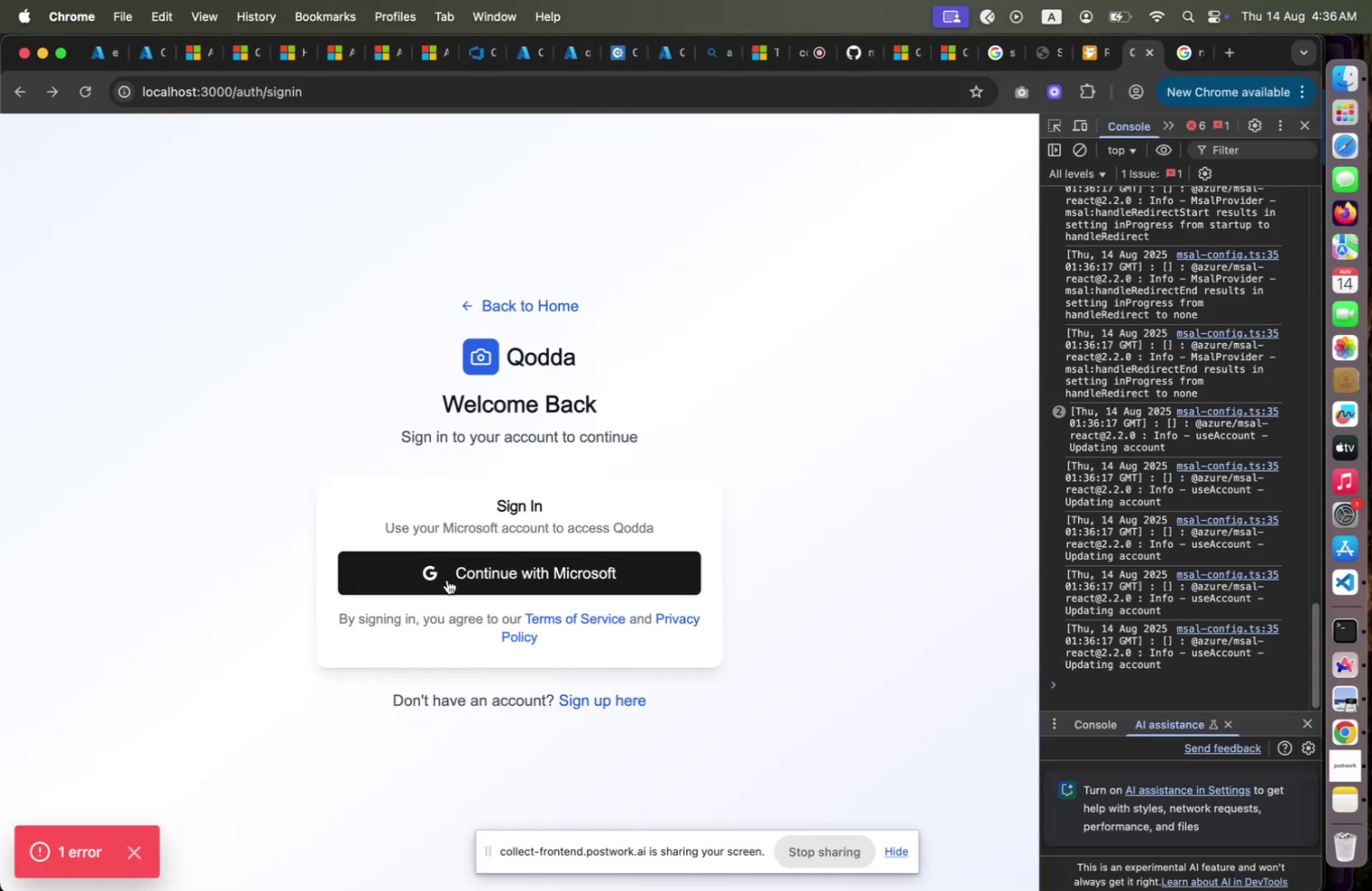 
key(Meta+Tab)
 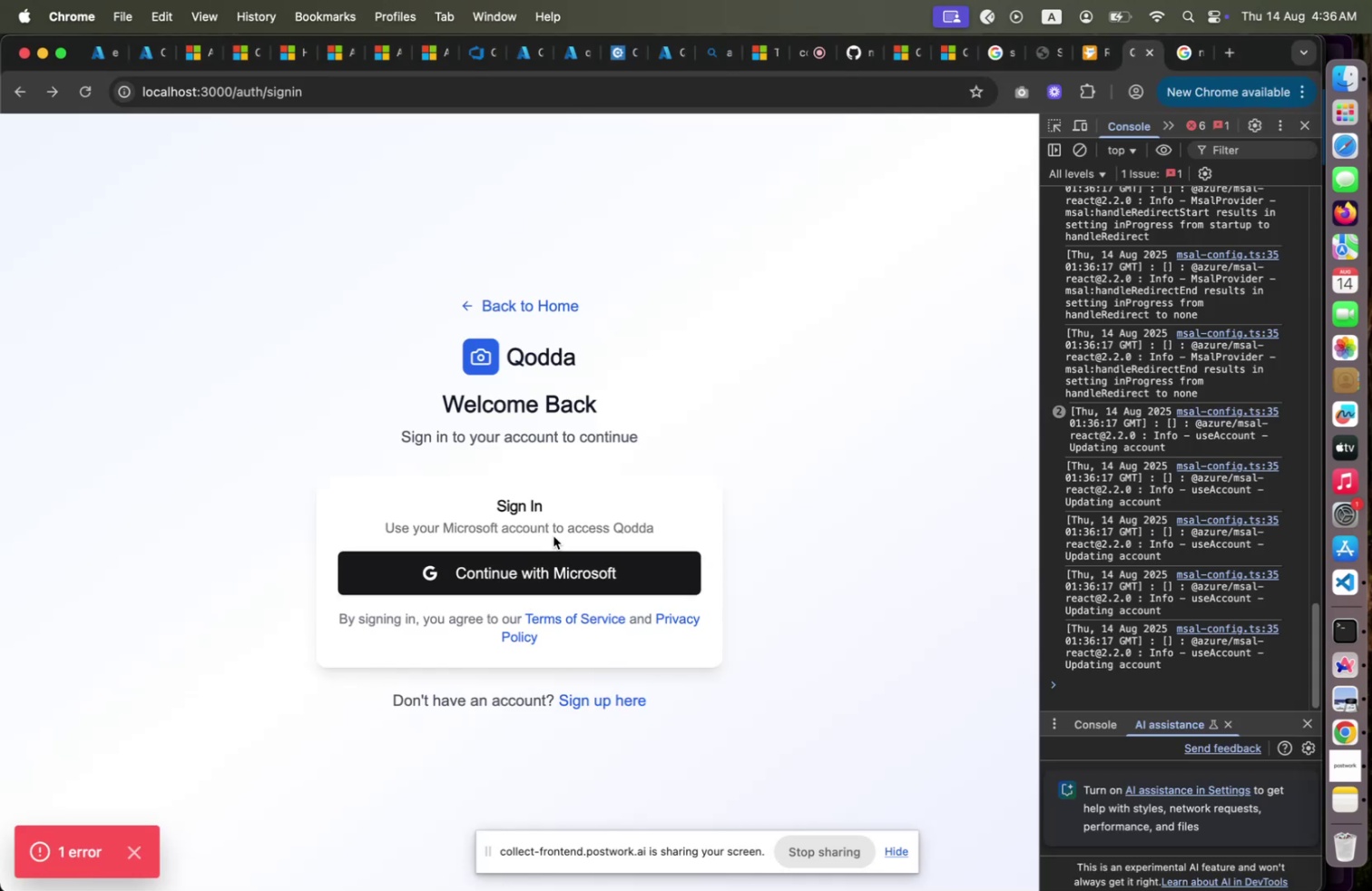 
left_click([550, 566])
 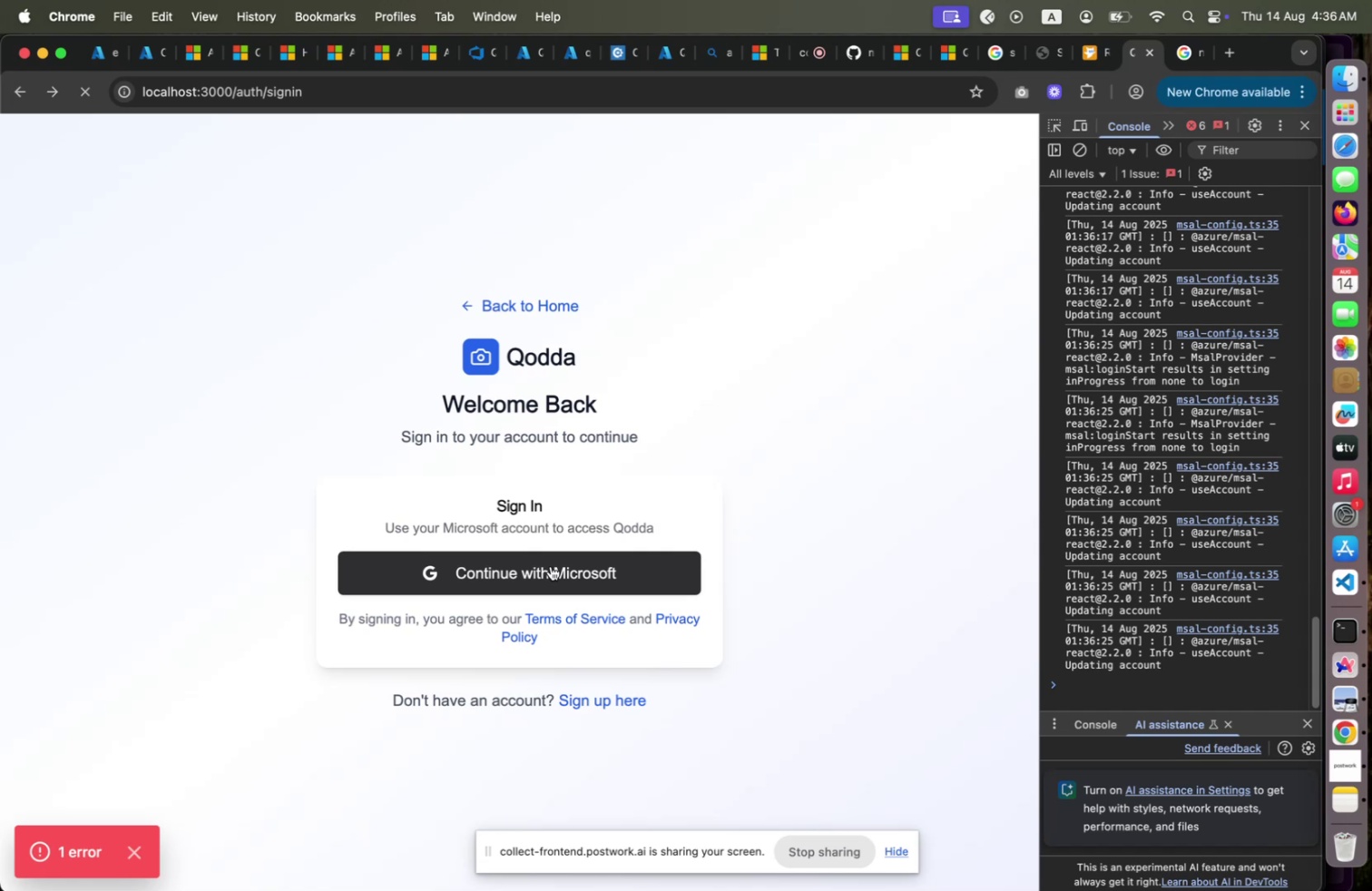 
wait(5.7)
 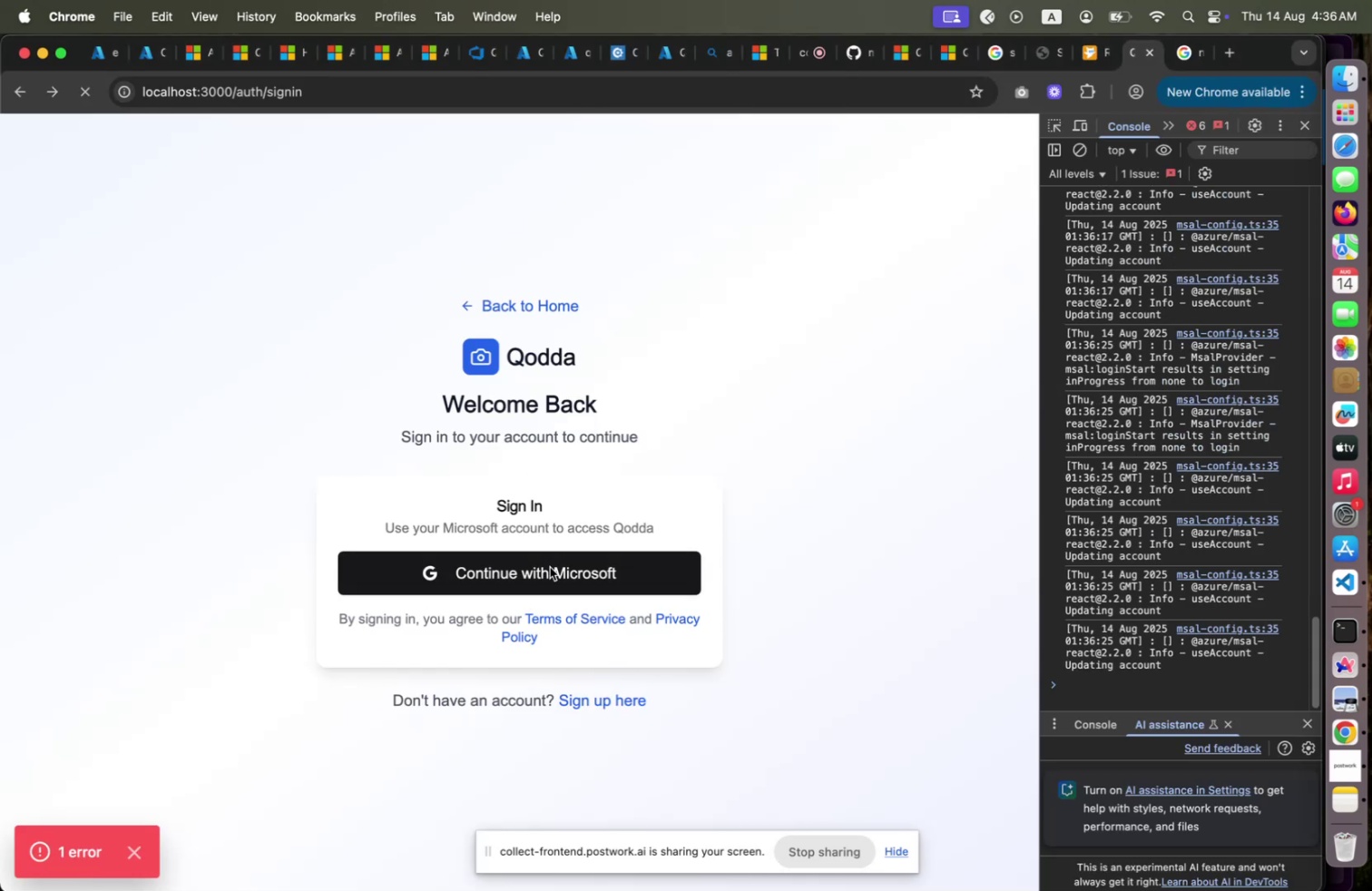 
key(Meta+CommandLeft)
 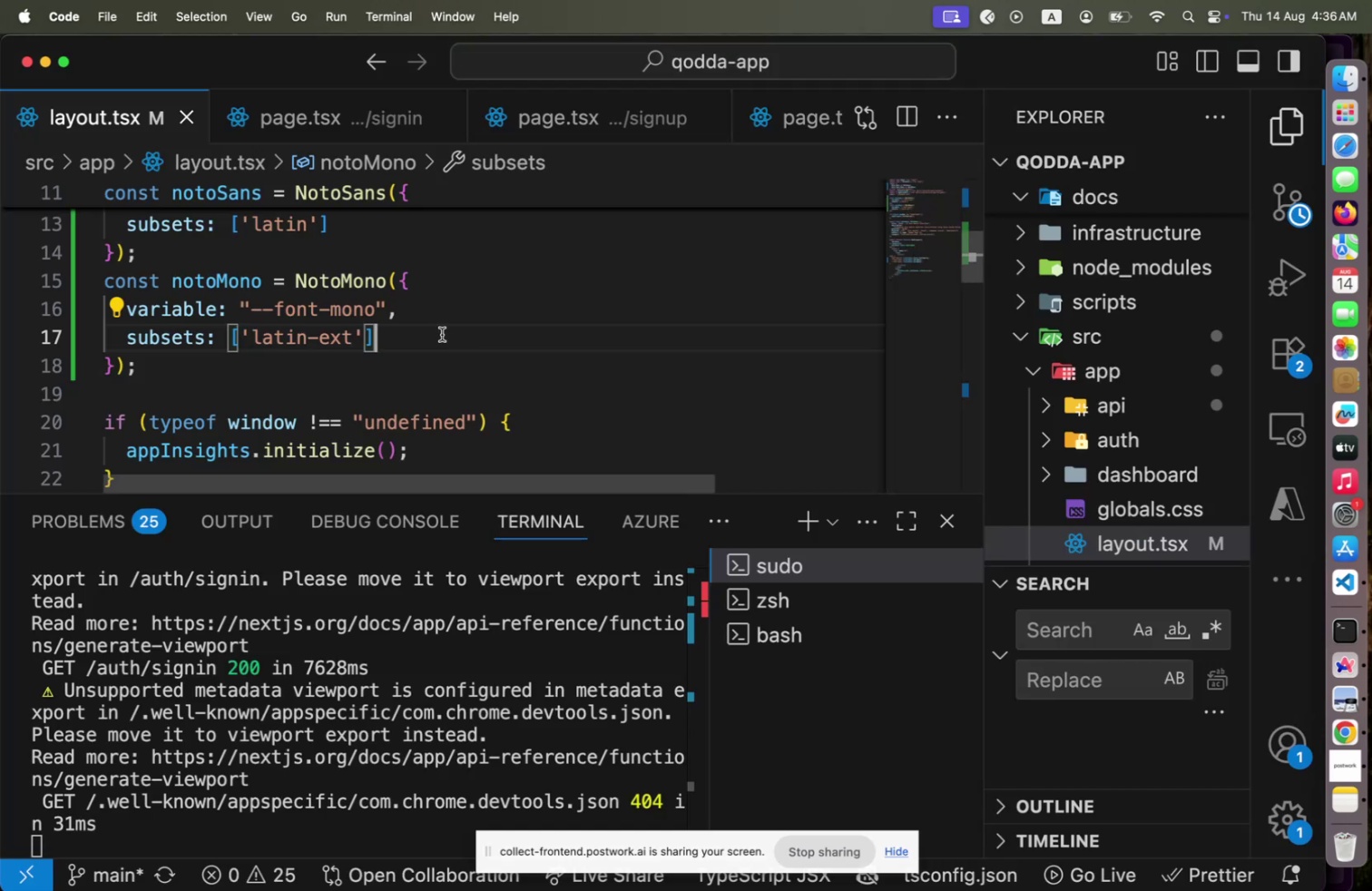 
key(Meta+Tab)
 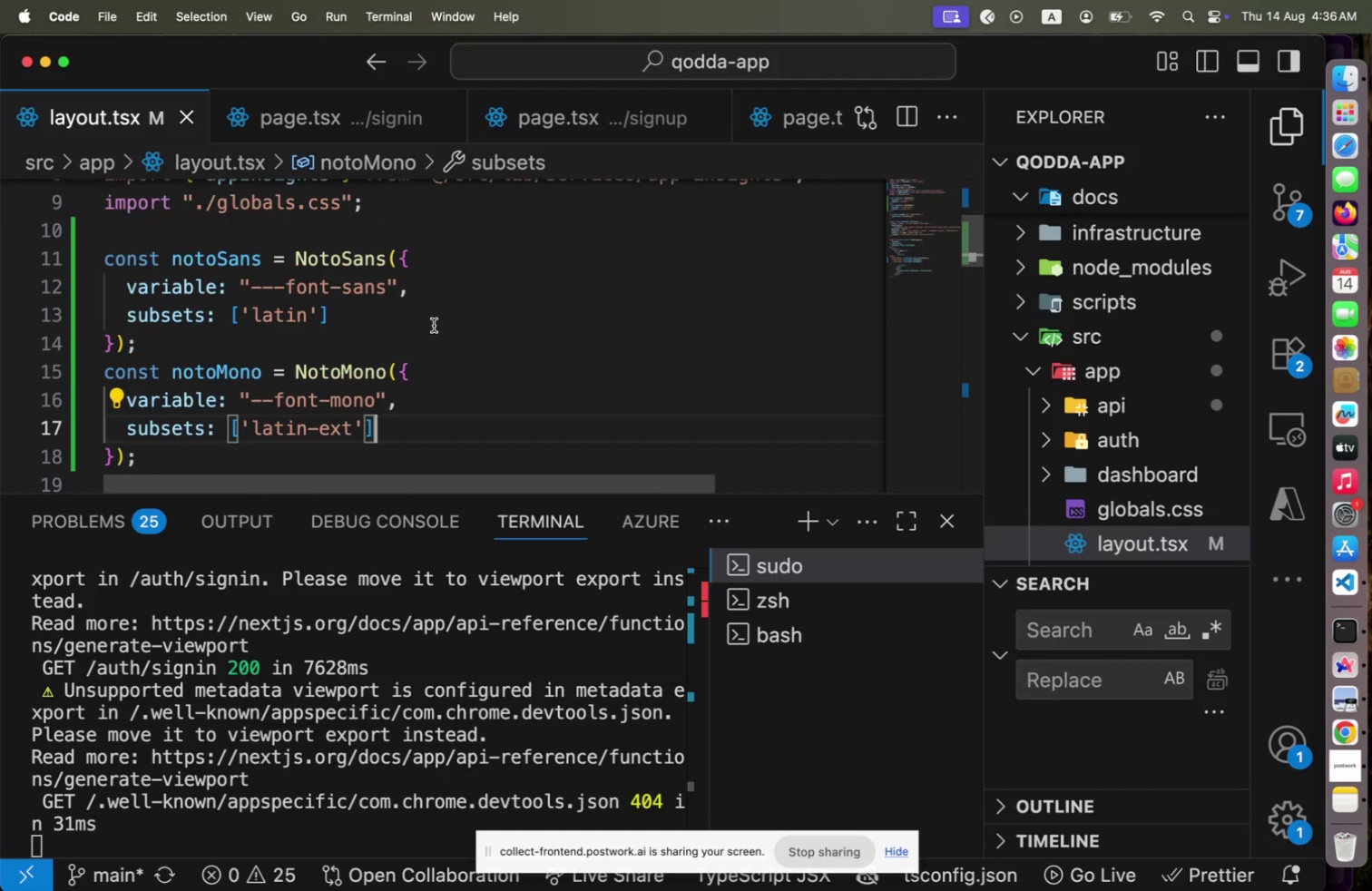 
scroll: coordinate [434, 325], scroll_direction: up, amount: 2.0
 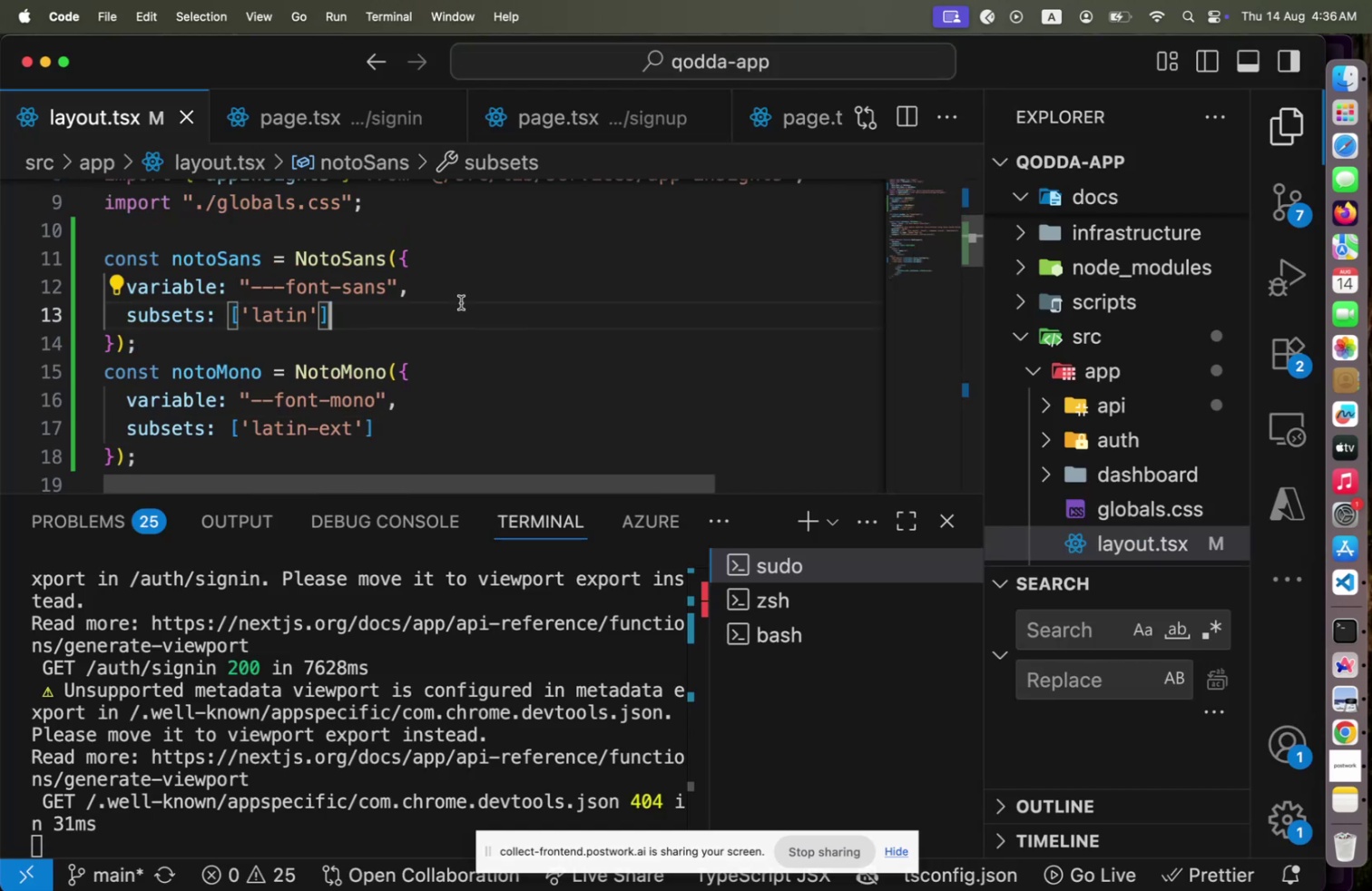 
left_click([461, 302])
 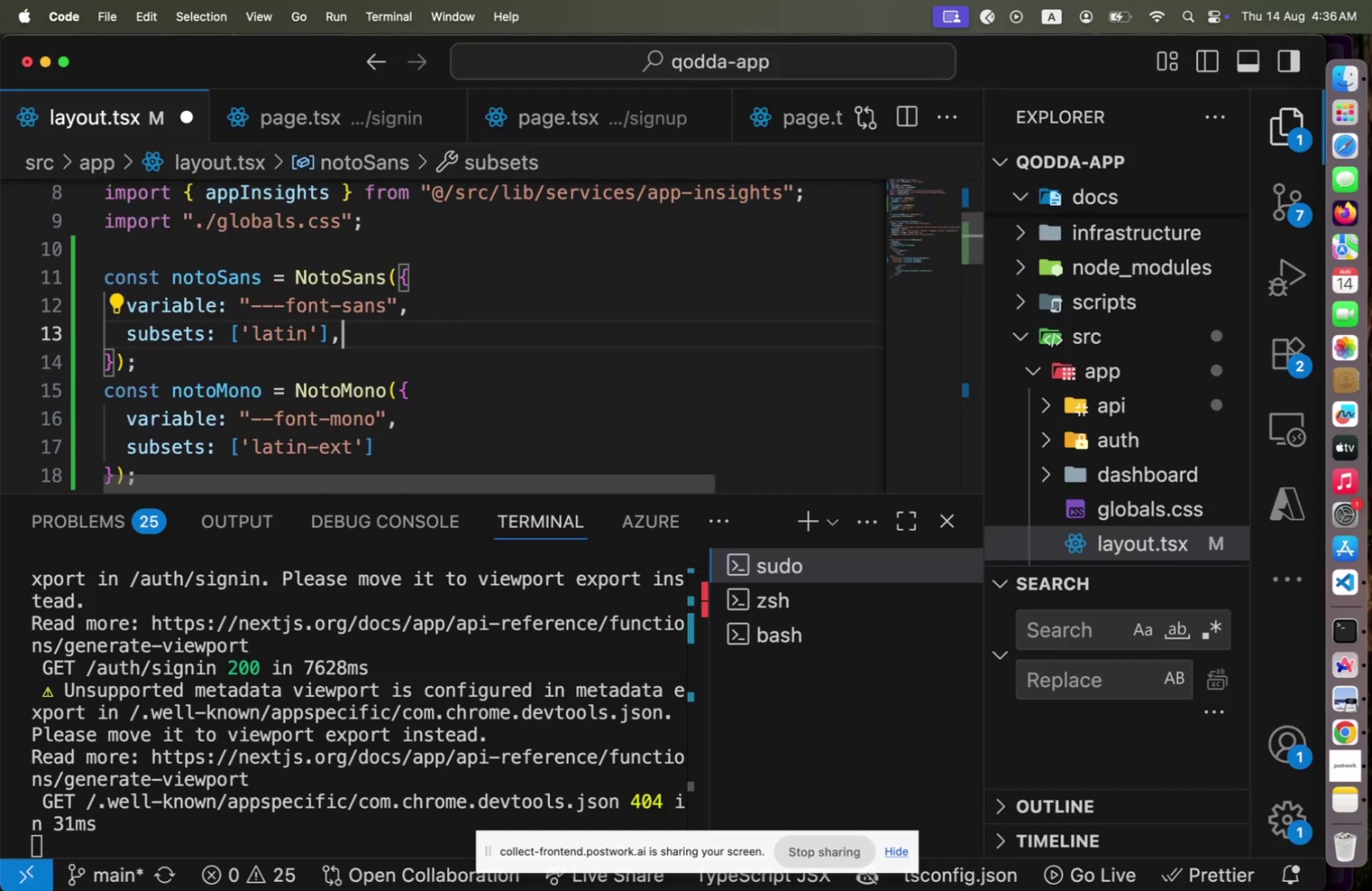 
key(Comma)
 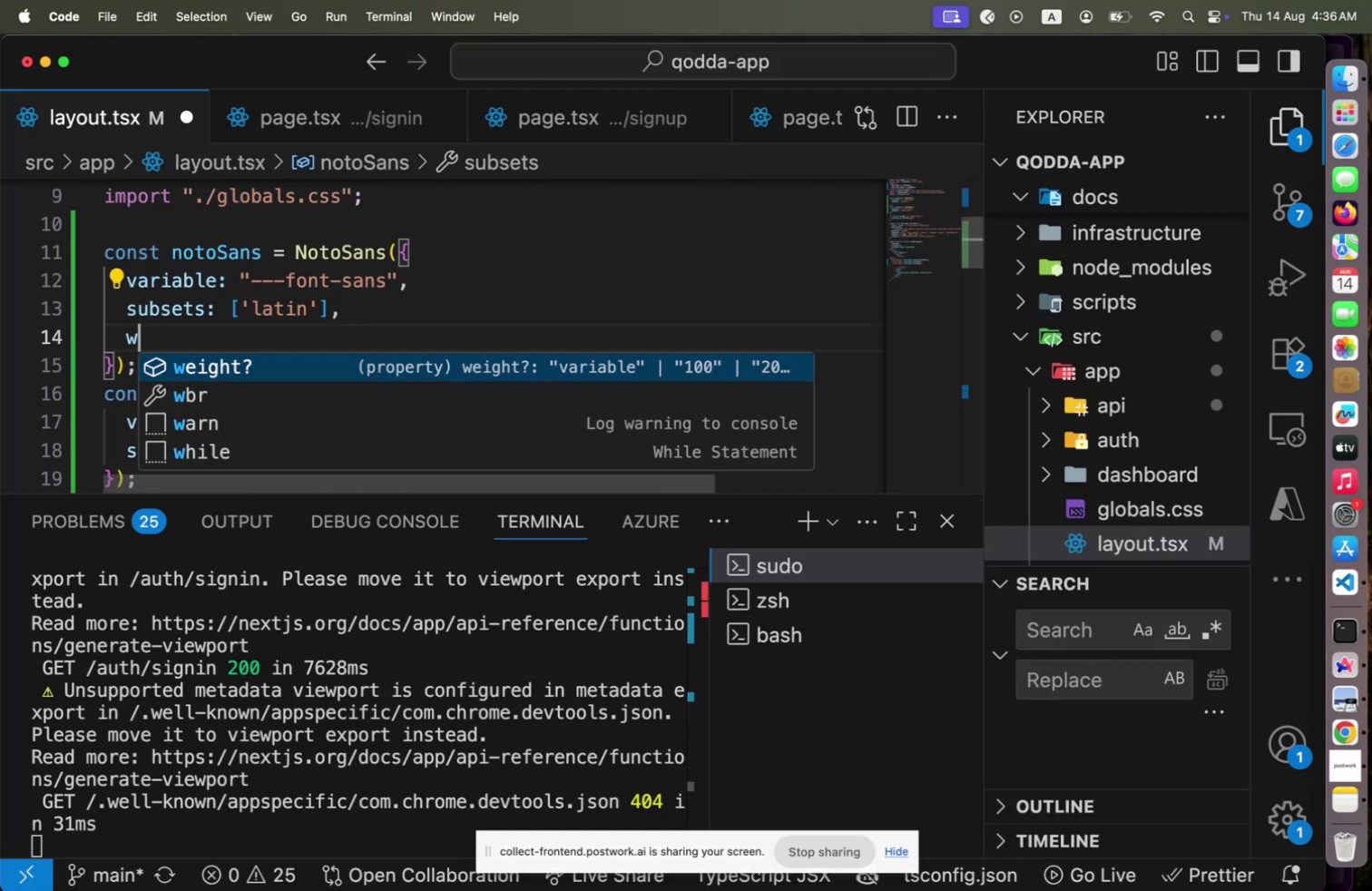 
key(Enter)
 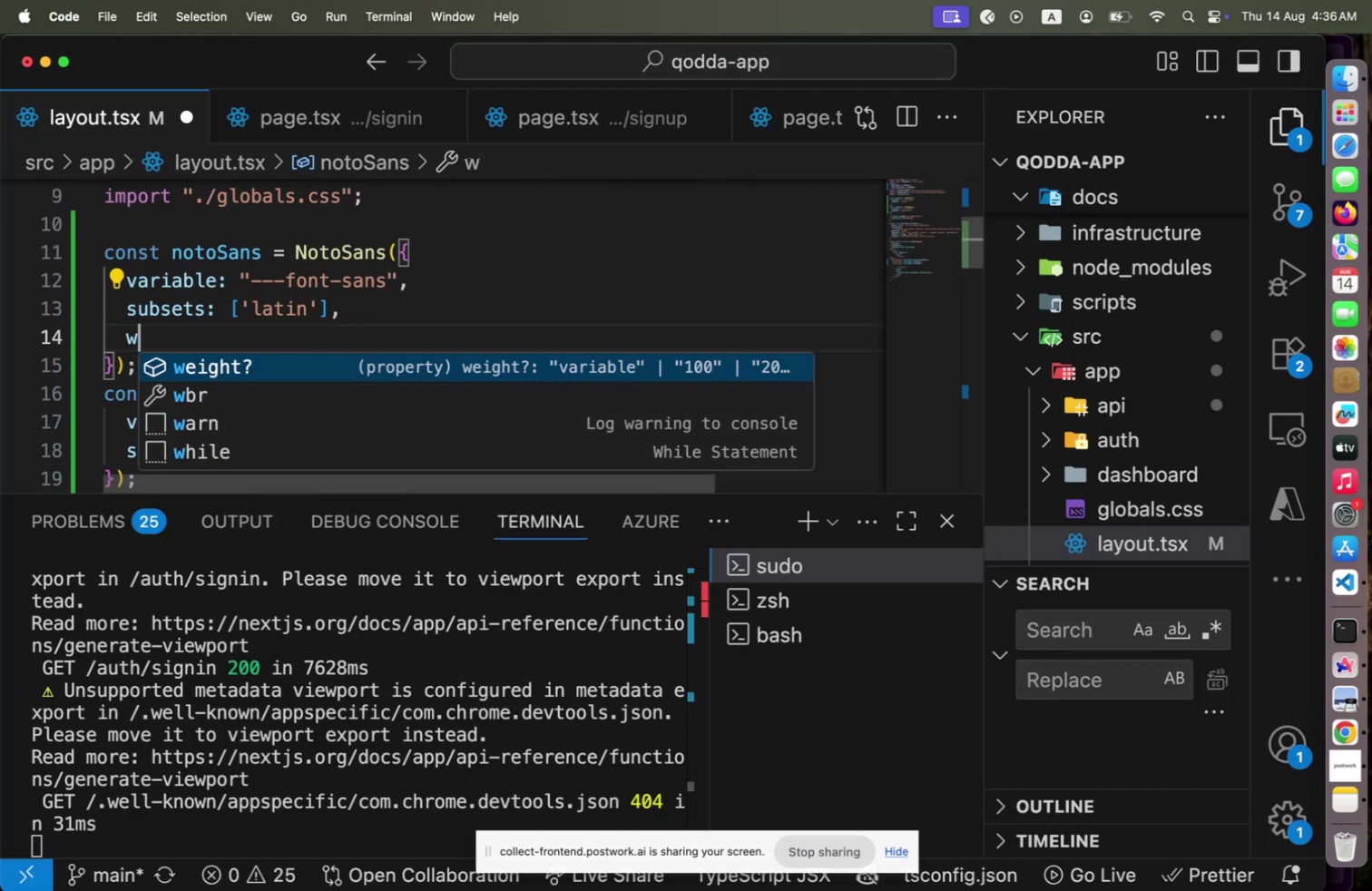 
key(W)
 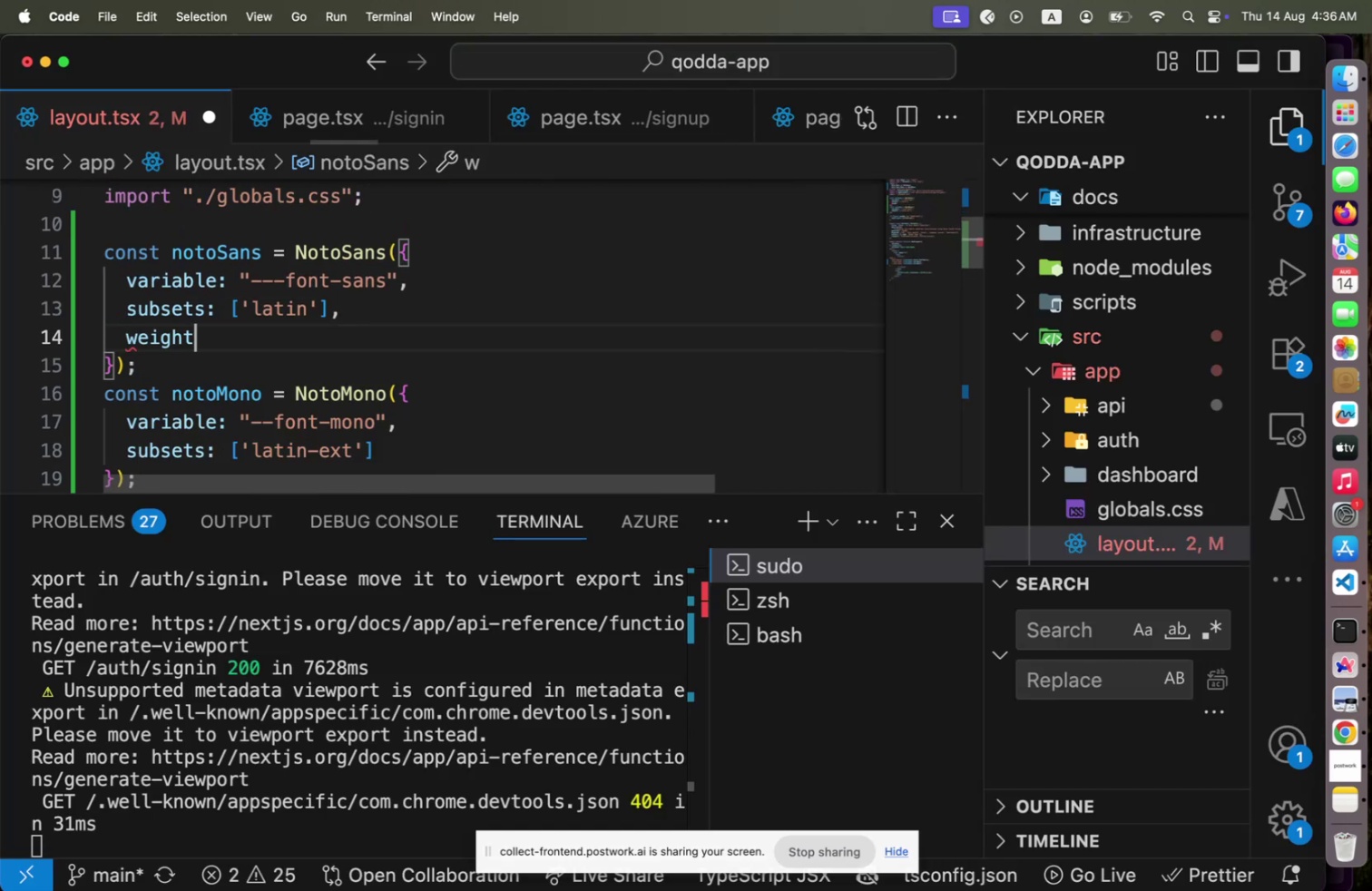 
key(Enter)
 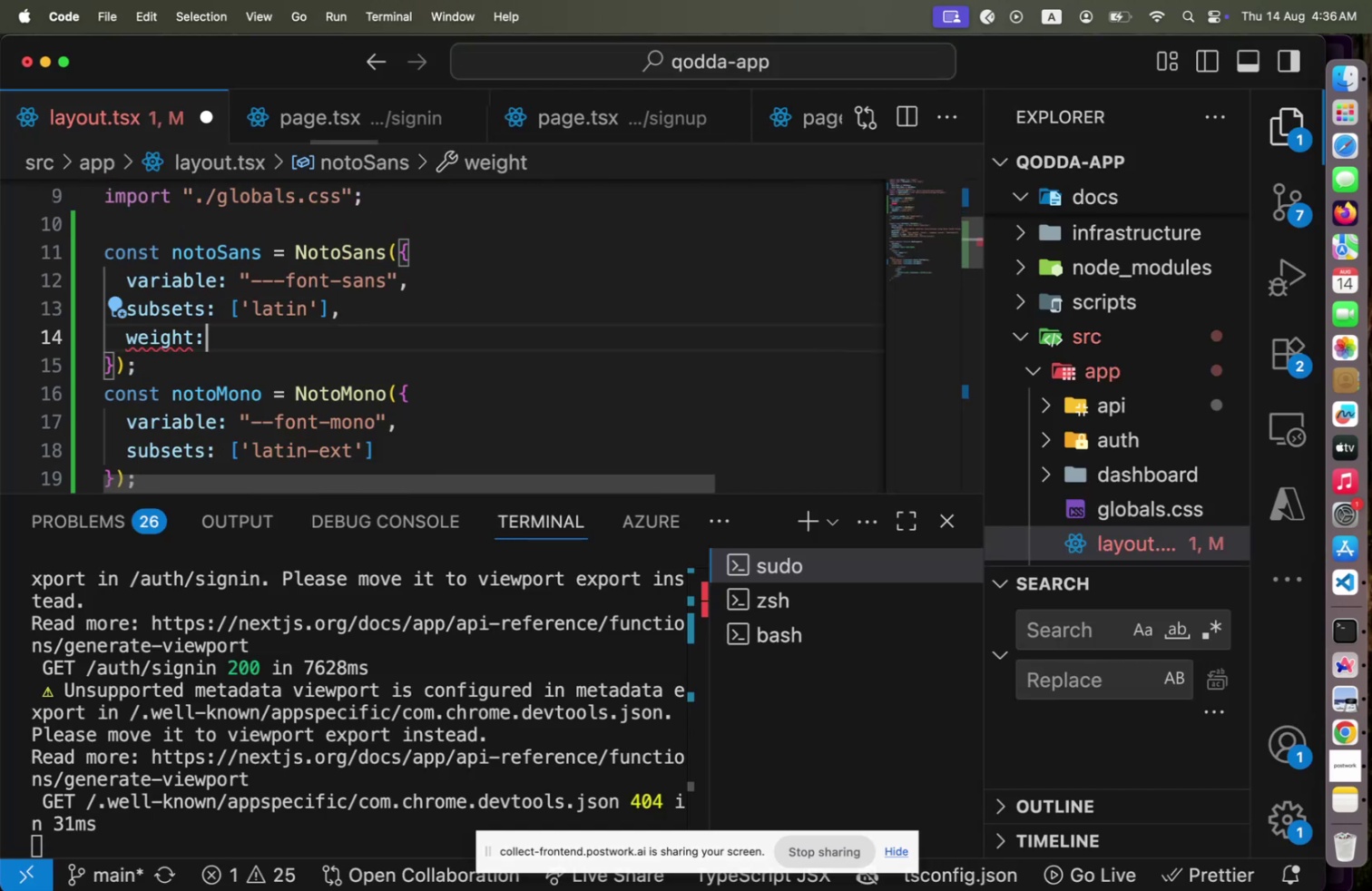 
key(Shift+Semicolon)
 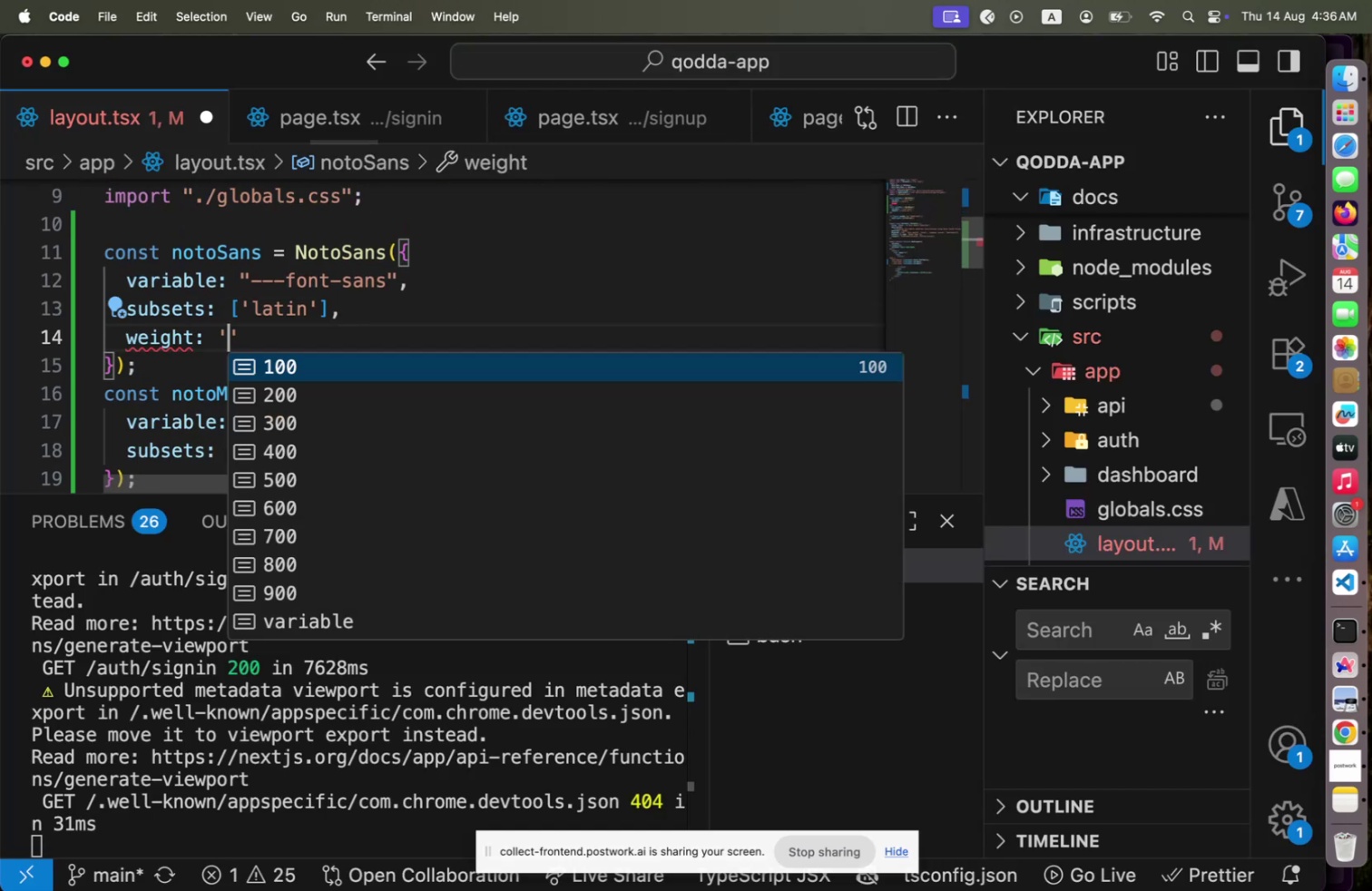 
key(Shift+Space)
 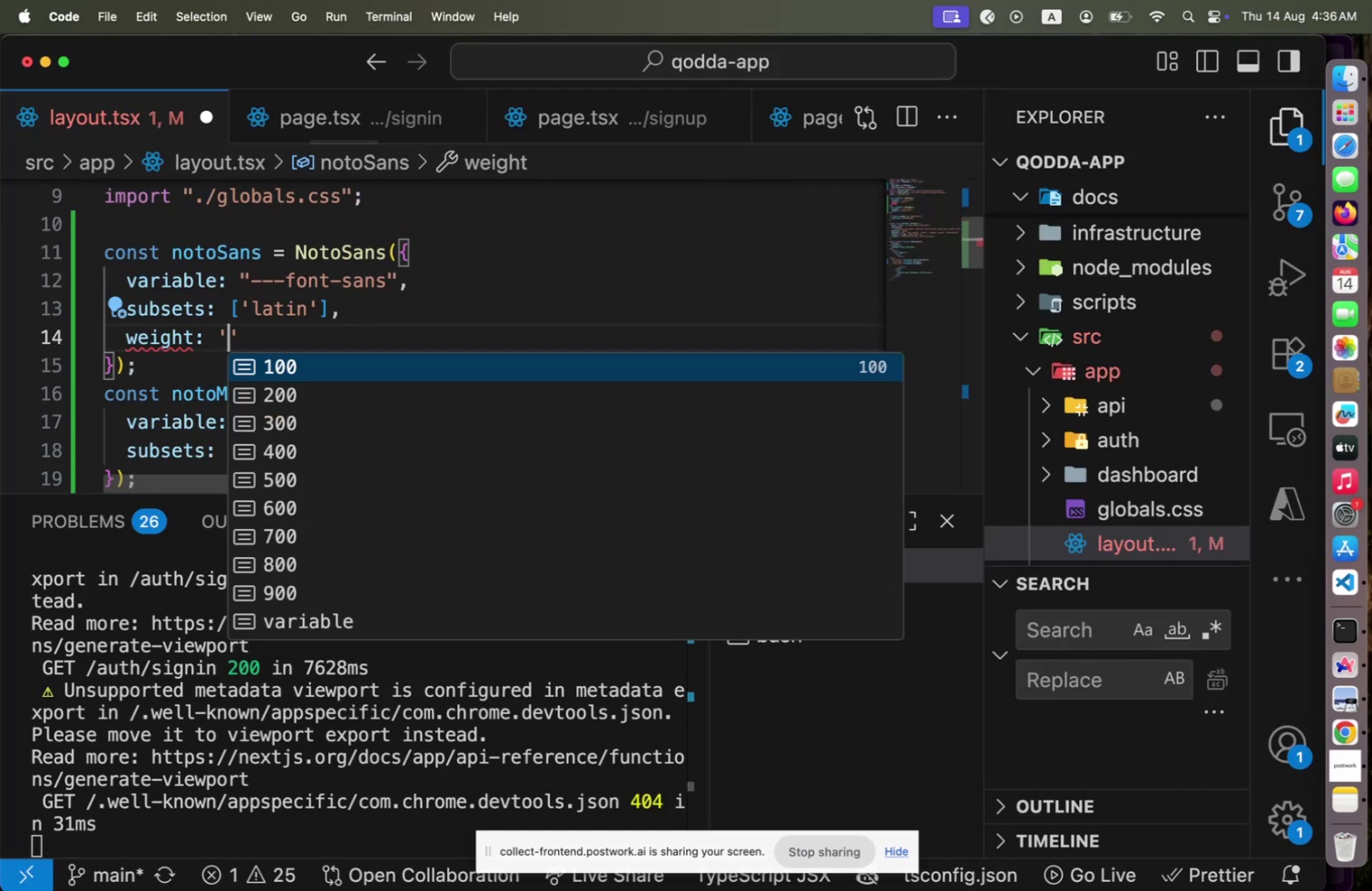 
key(Quote)
 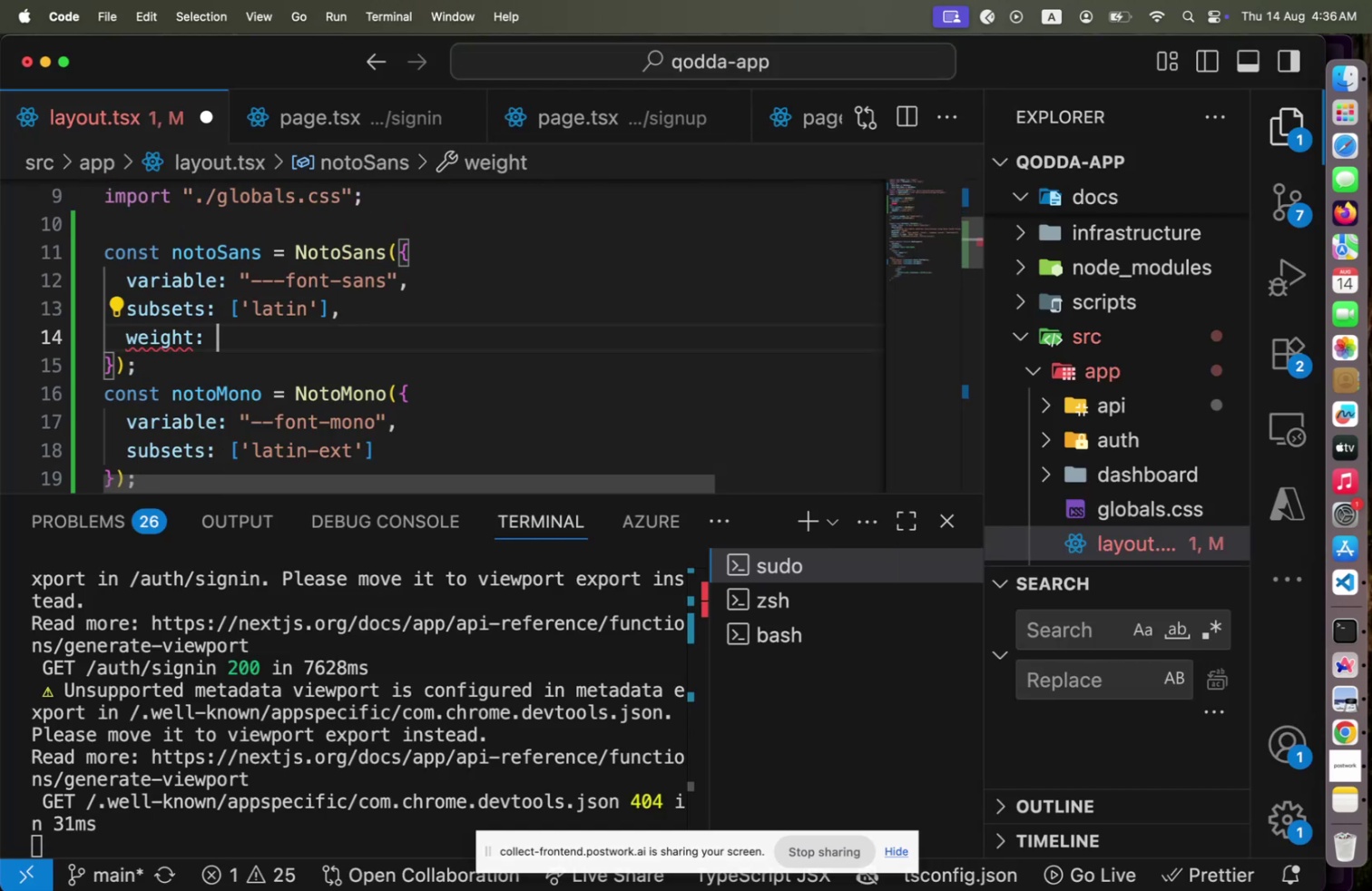 
key(Backspace)
 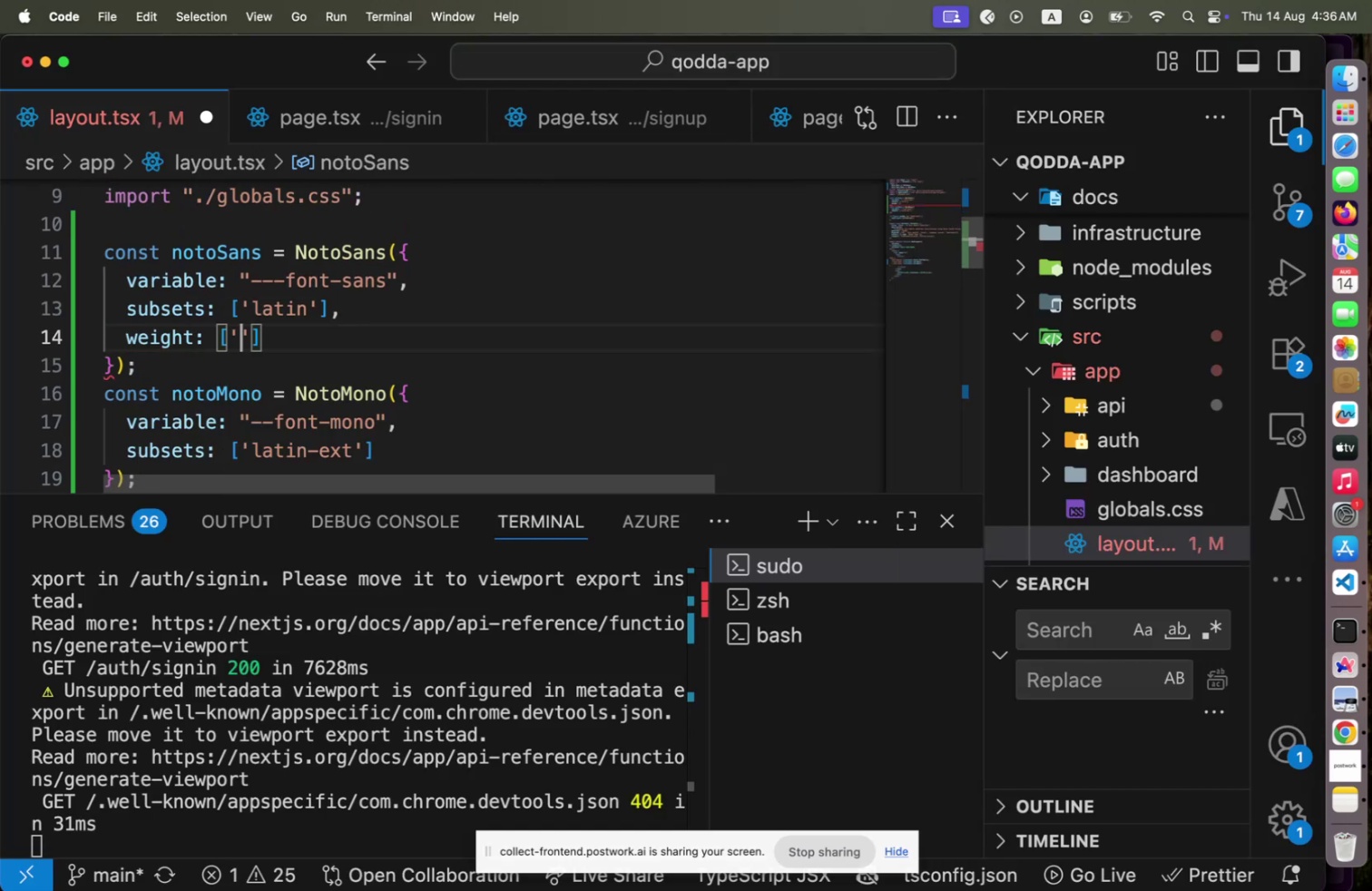 
key(BracketLeft)
 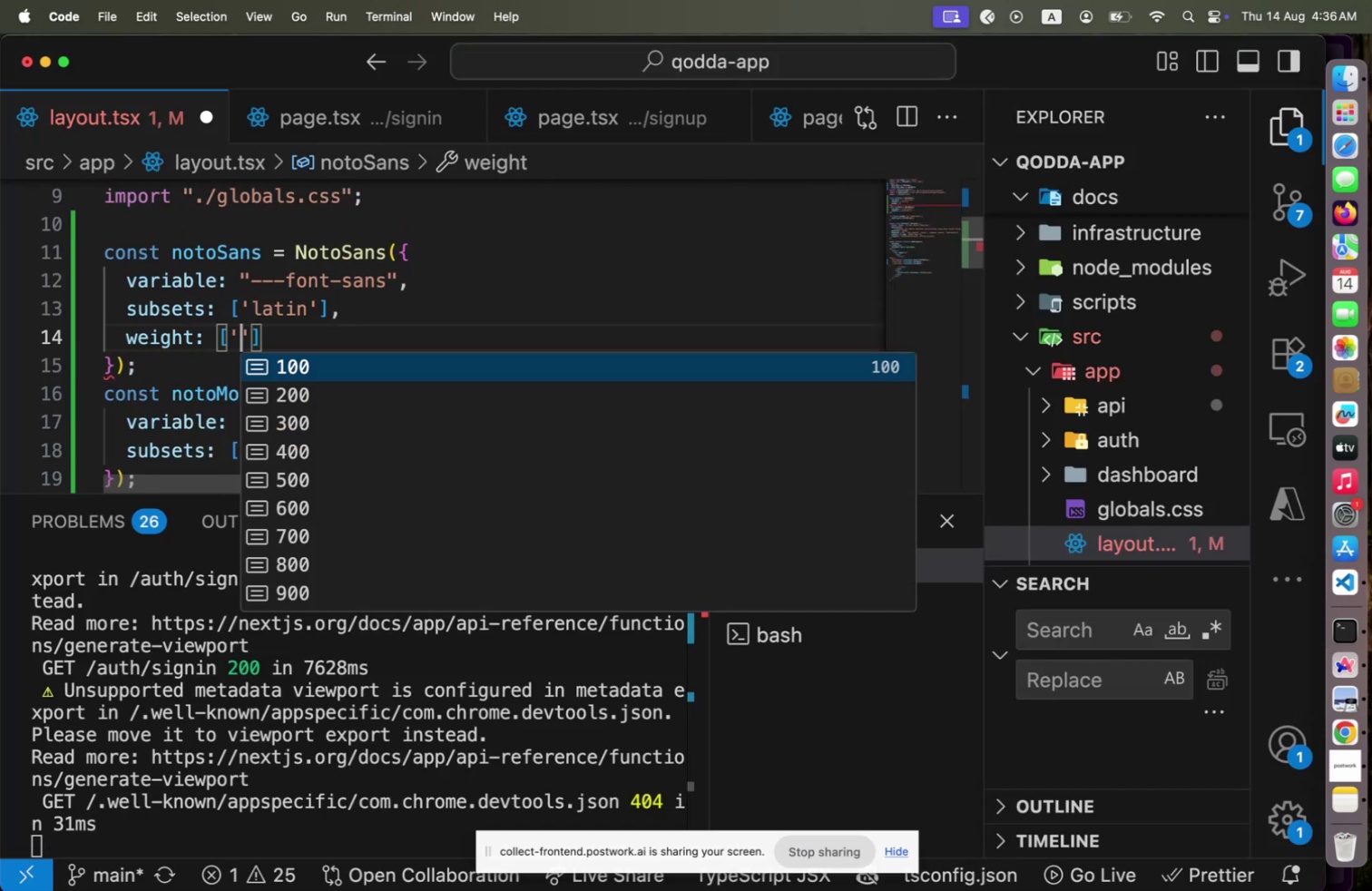 
key(Quote)
 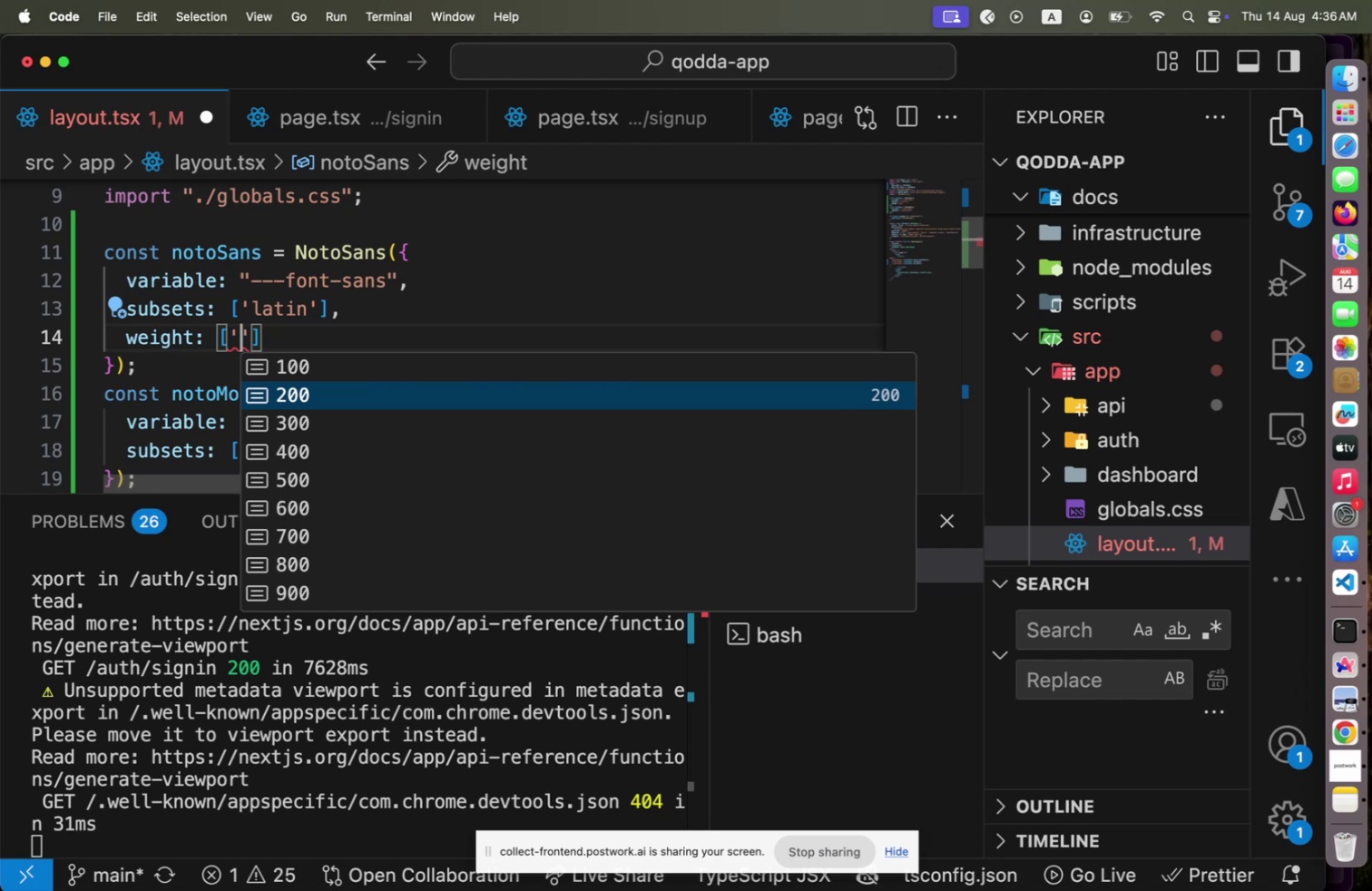 
key(ArrowDown)
 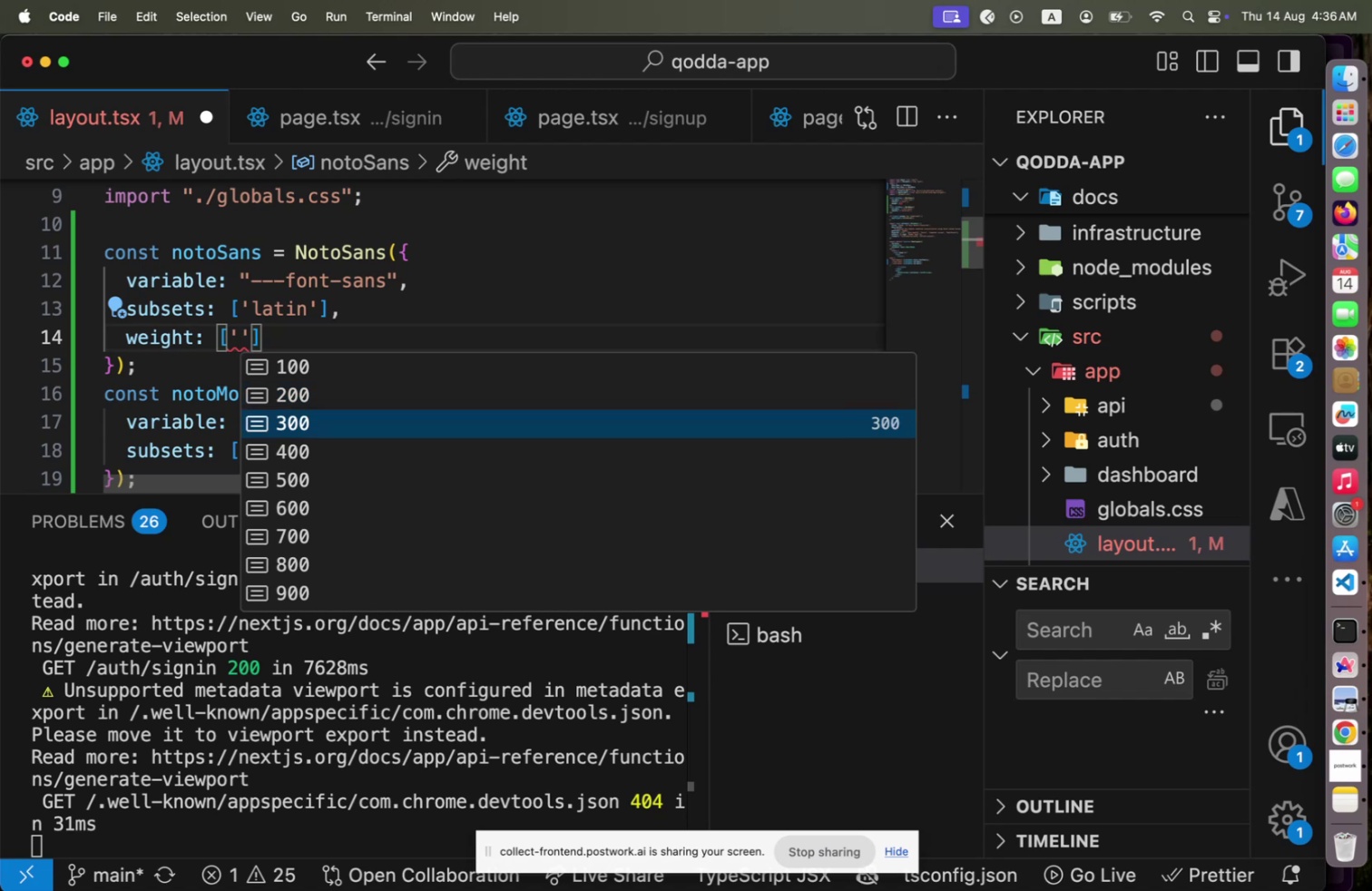 
key(ArrowDown)
 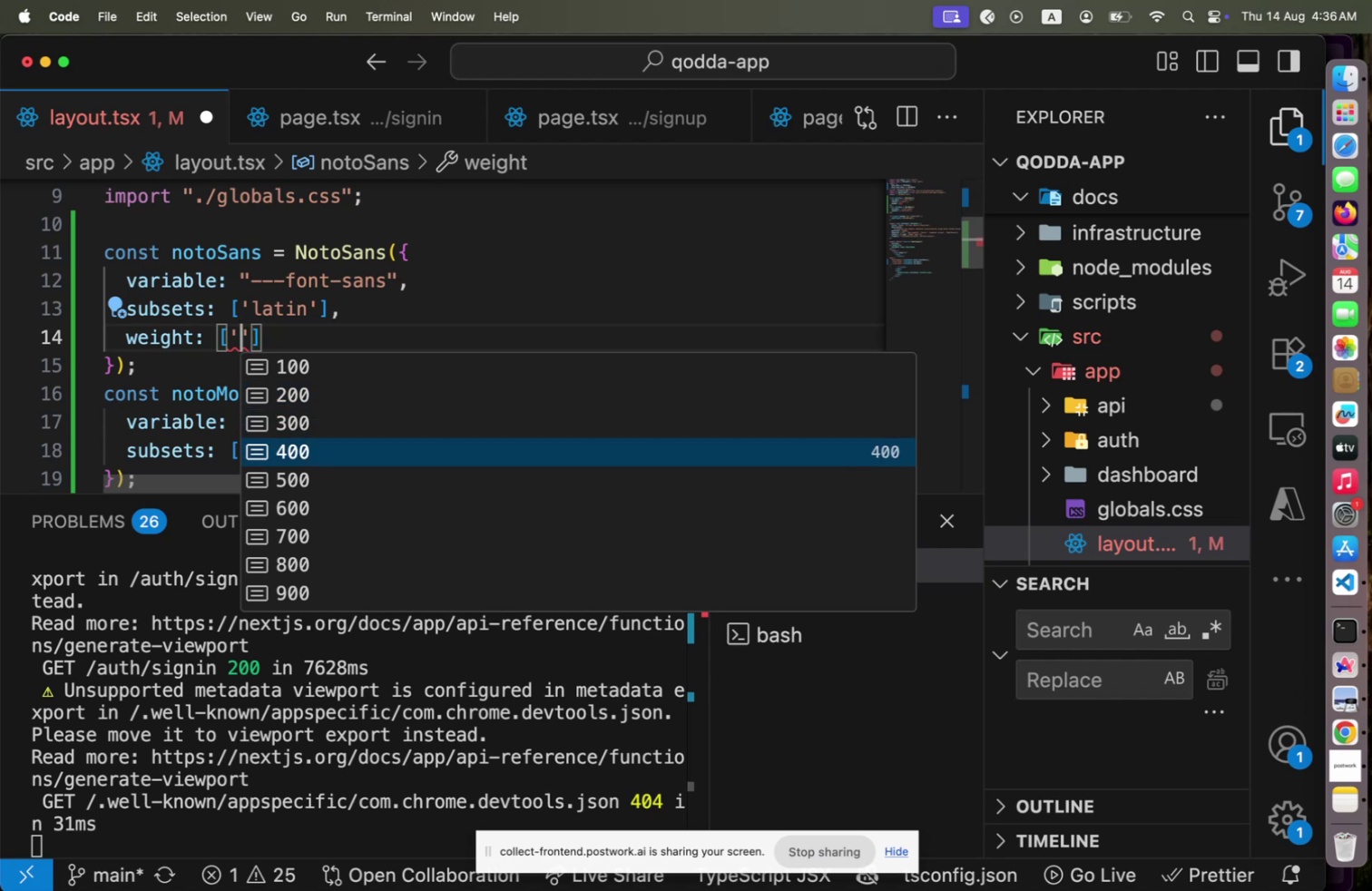 
key(ArrowDown)
 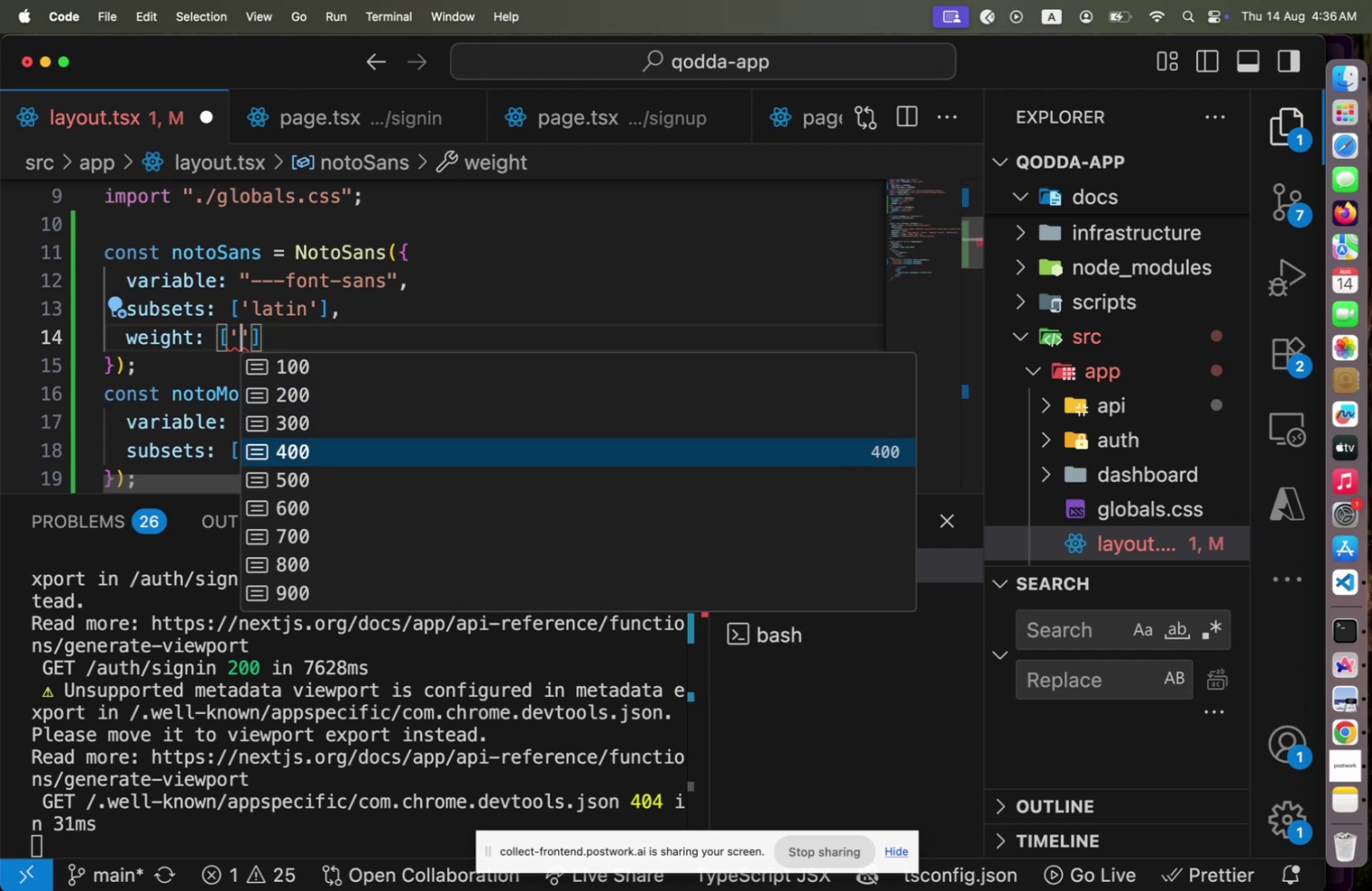 
key(Enter)
 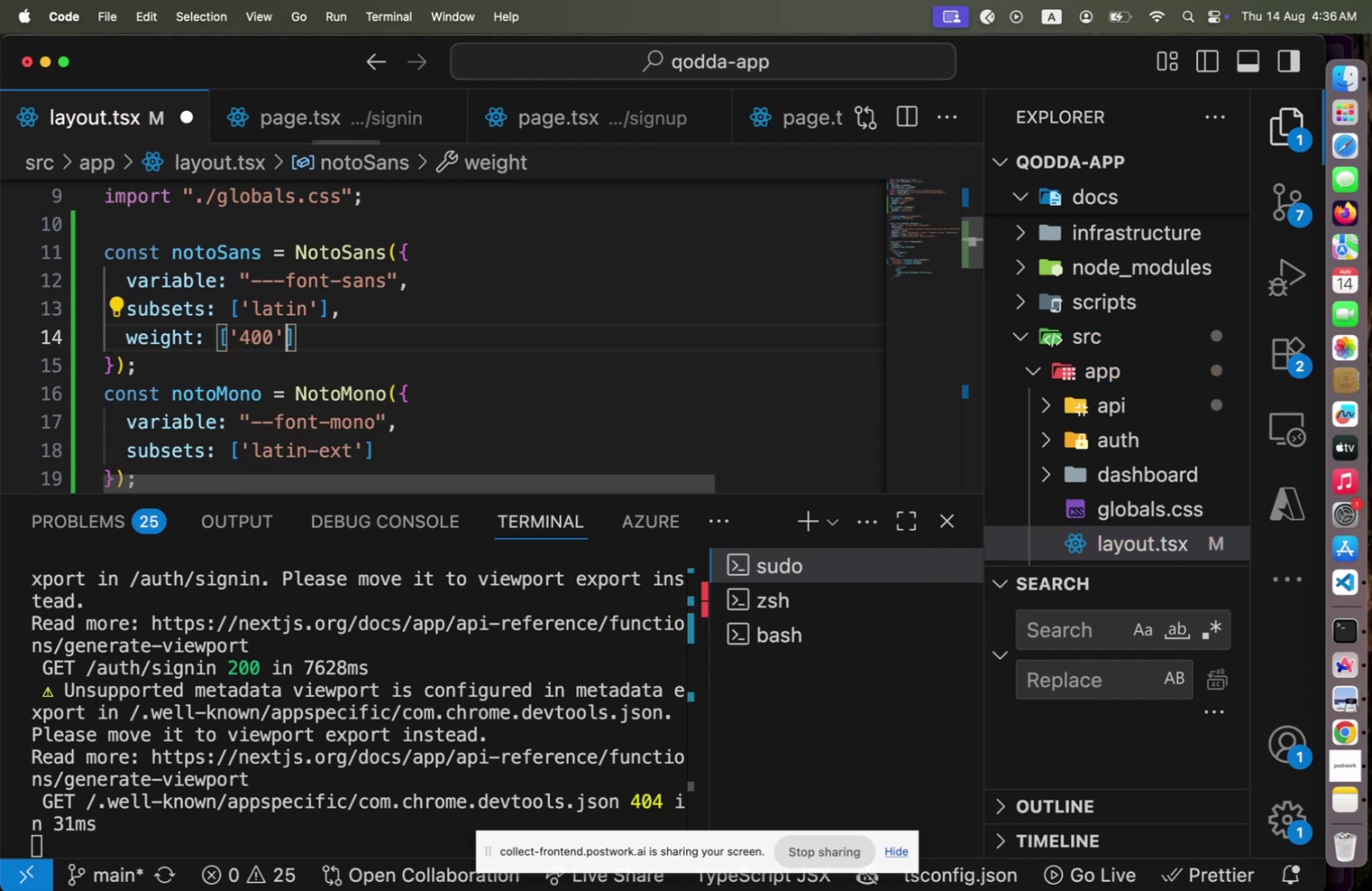 
key(ArrowRight)
 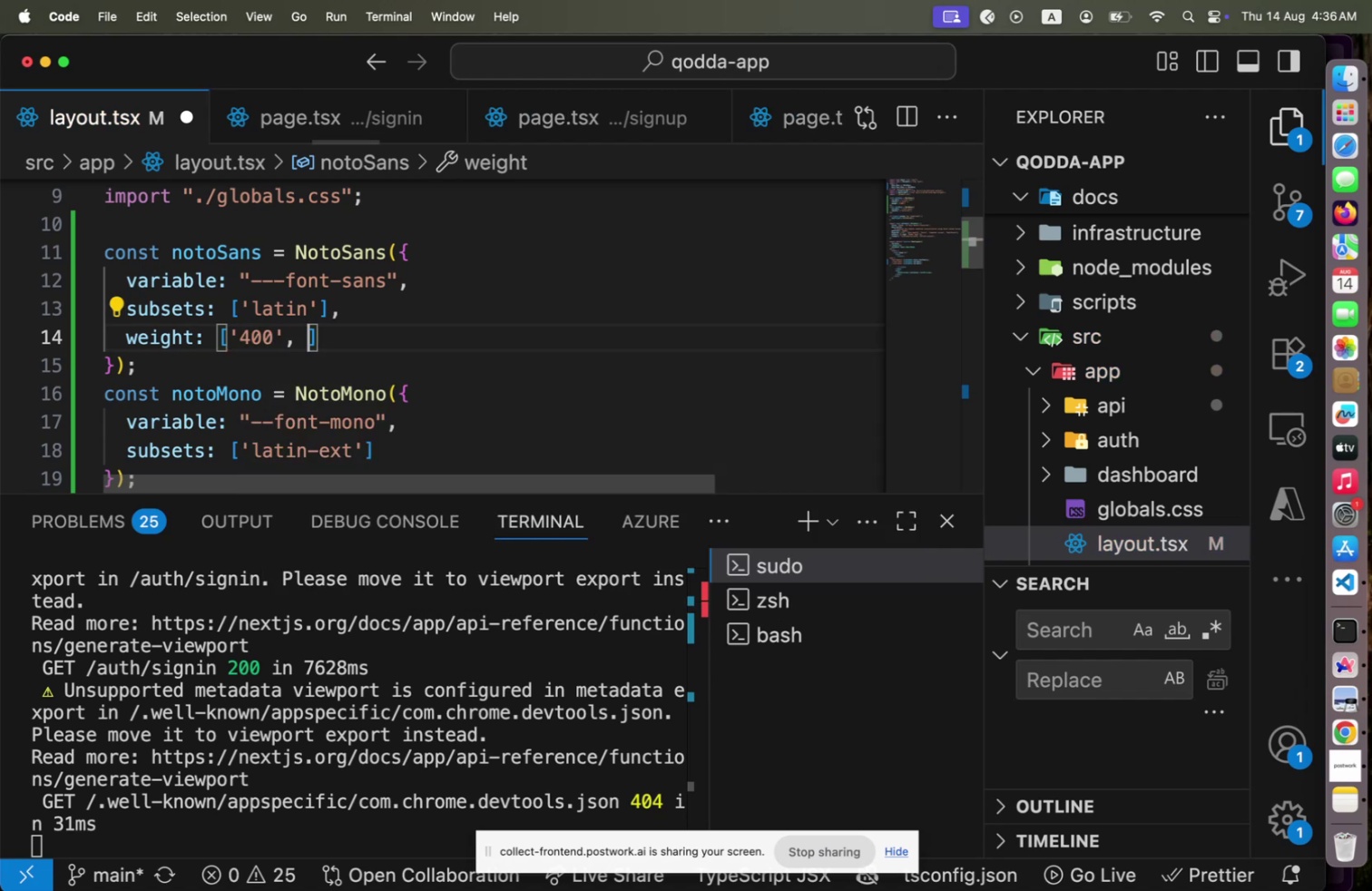 
key(Comma)
 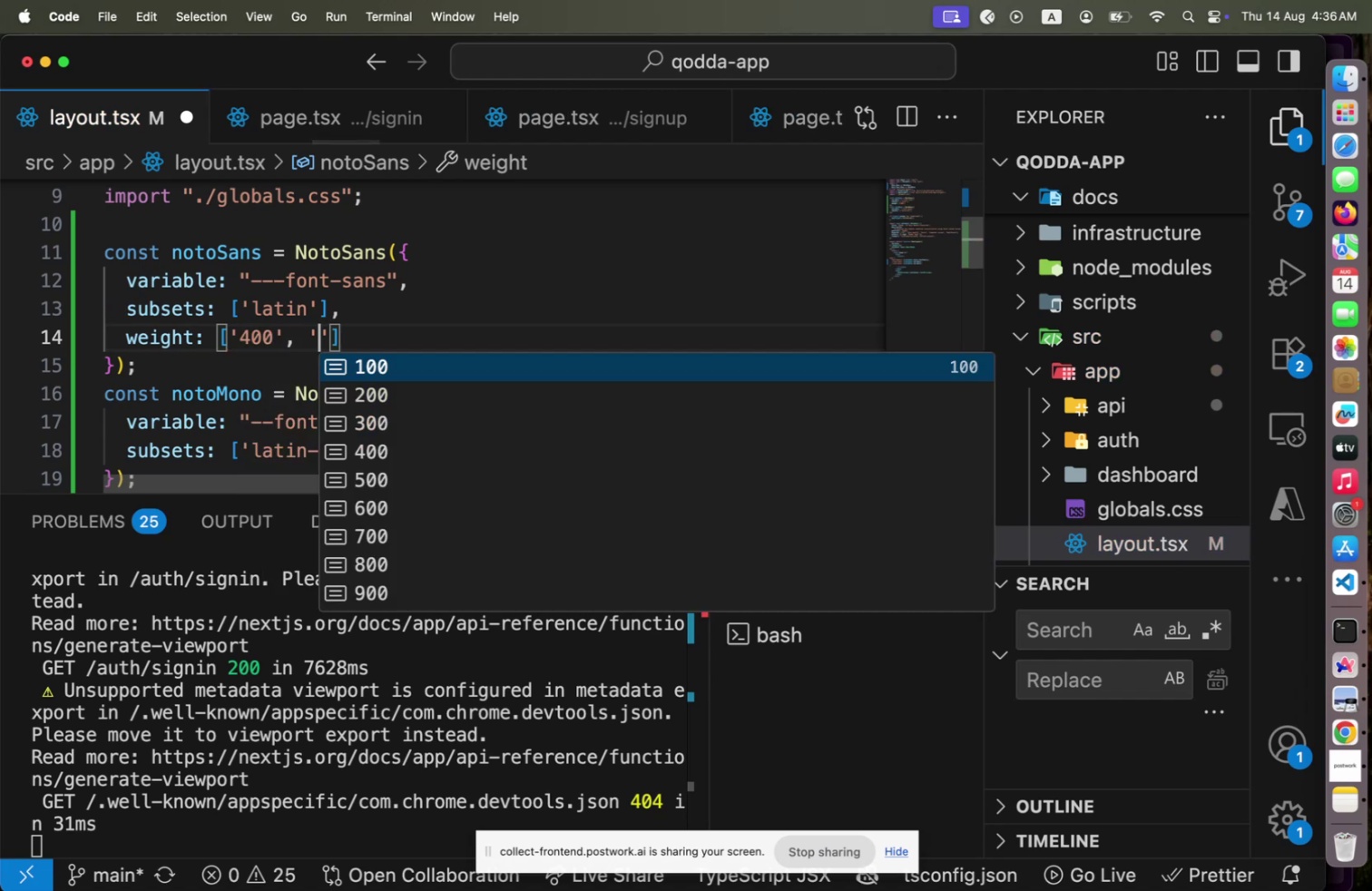 
key(Space)
 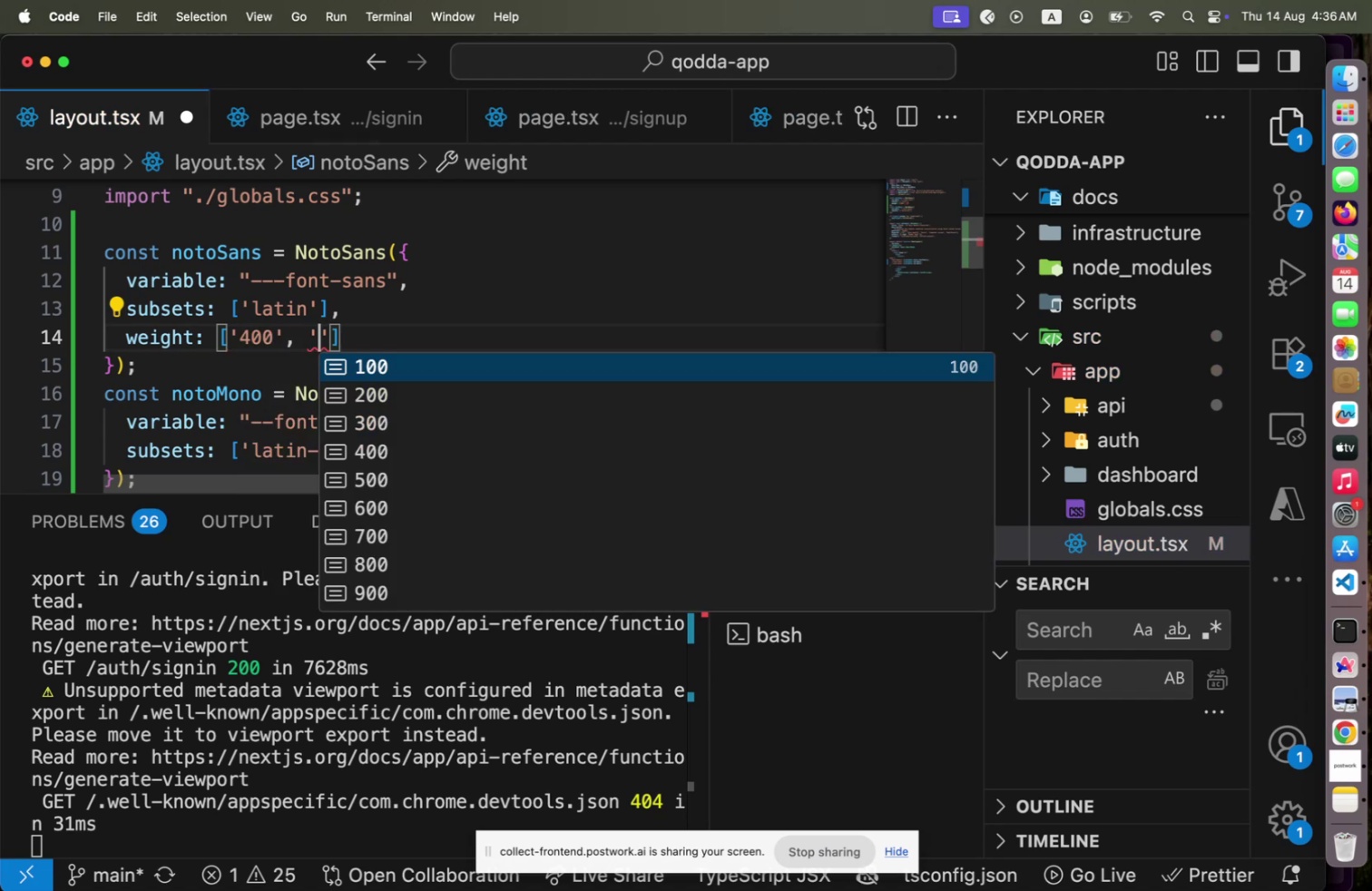 
key(Quote)
 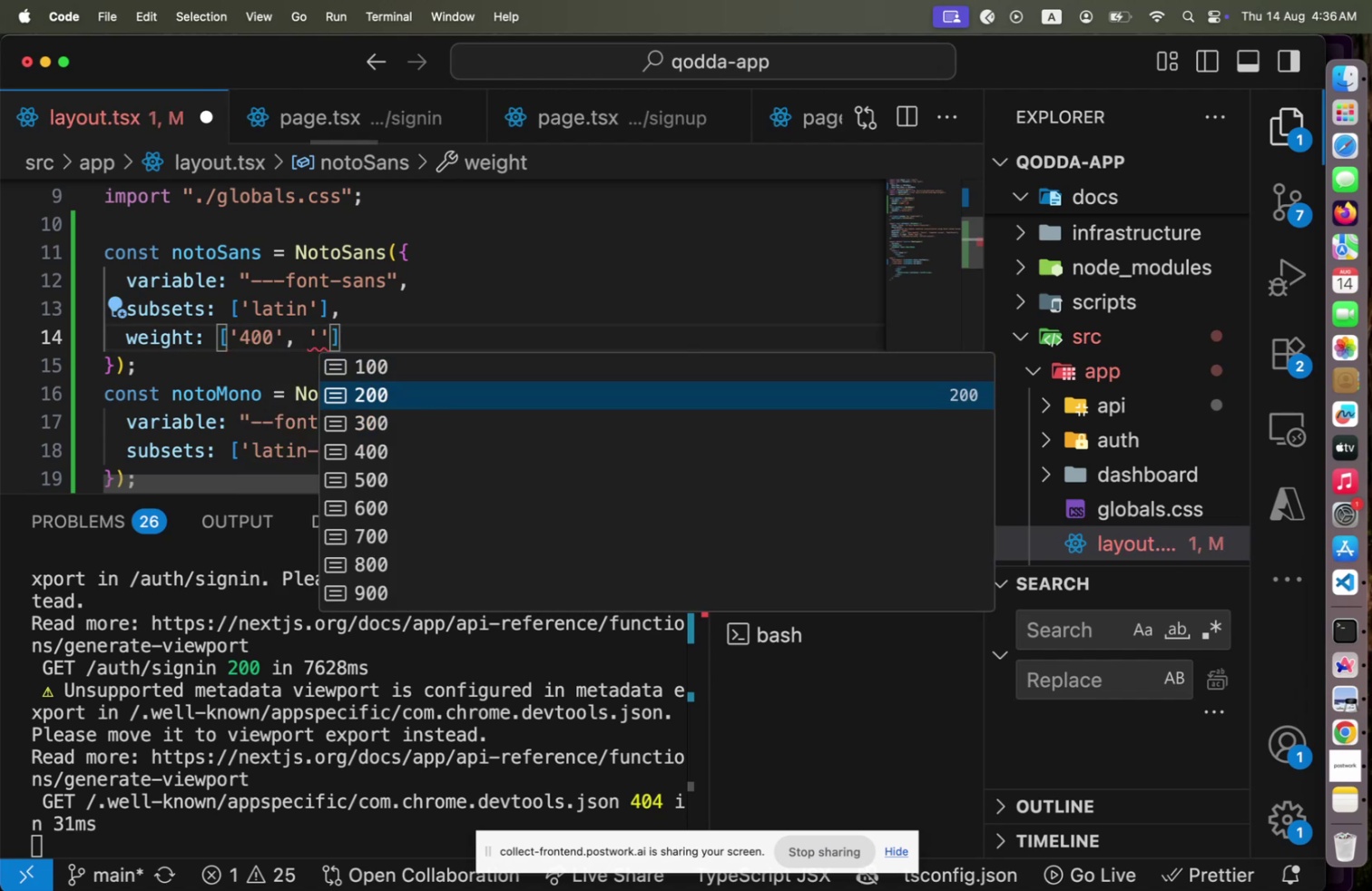 
key(ArrowDown)
 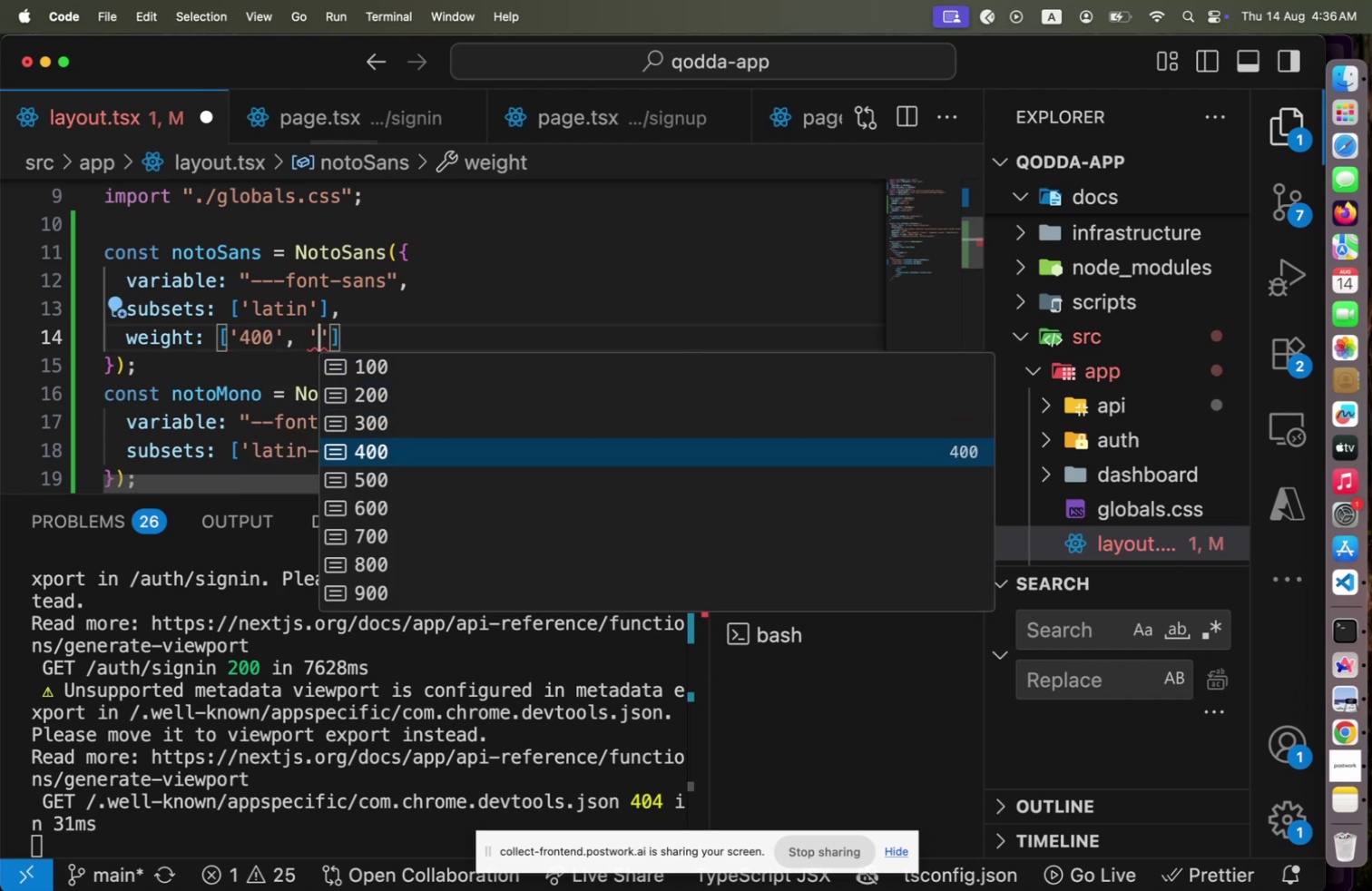 
key(ArrowDown)
 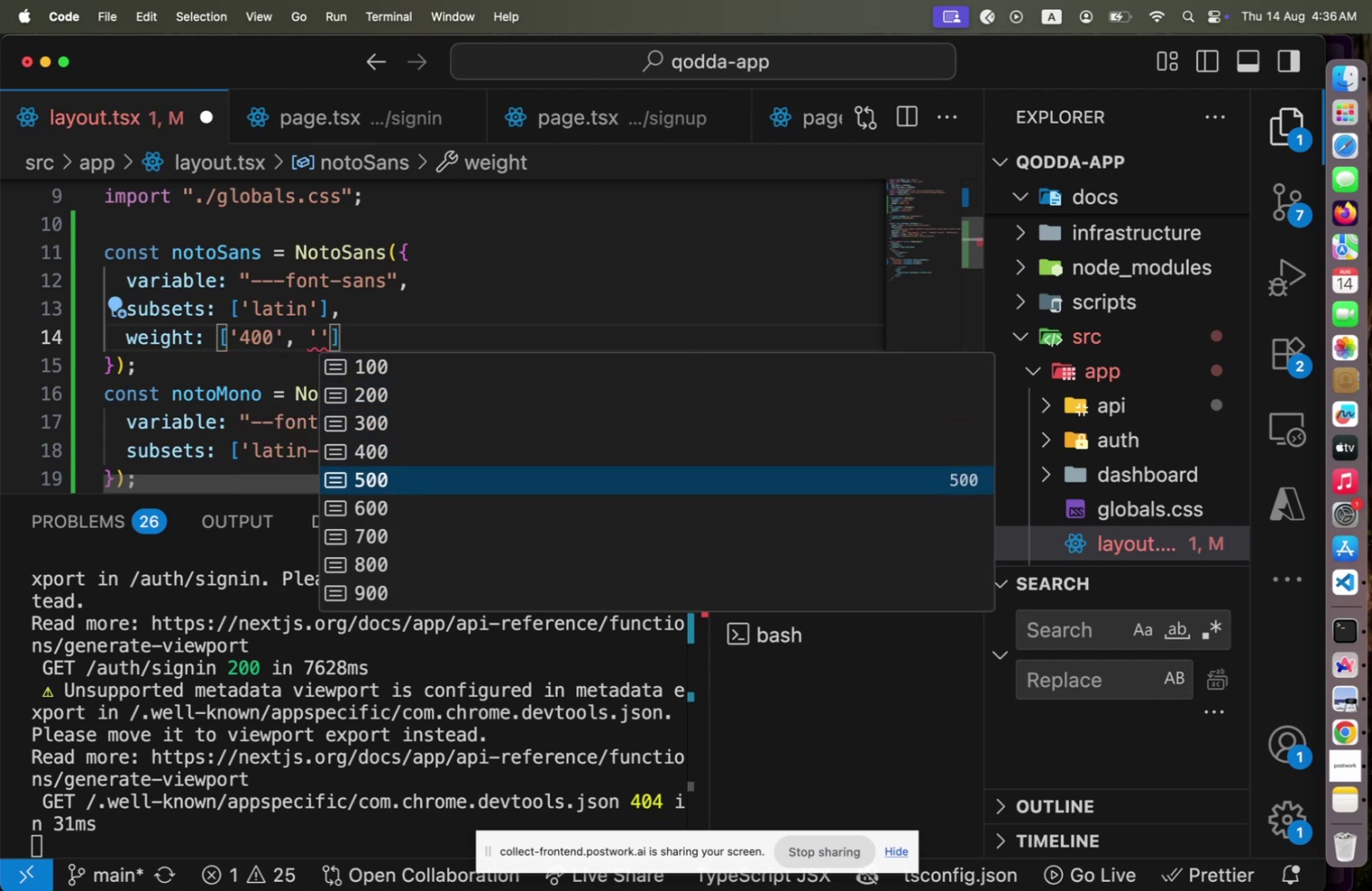 
key(ArrowDown)
 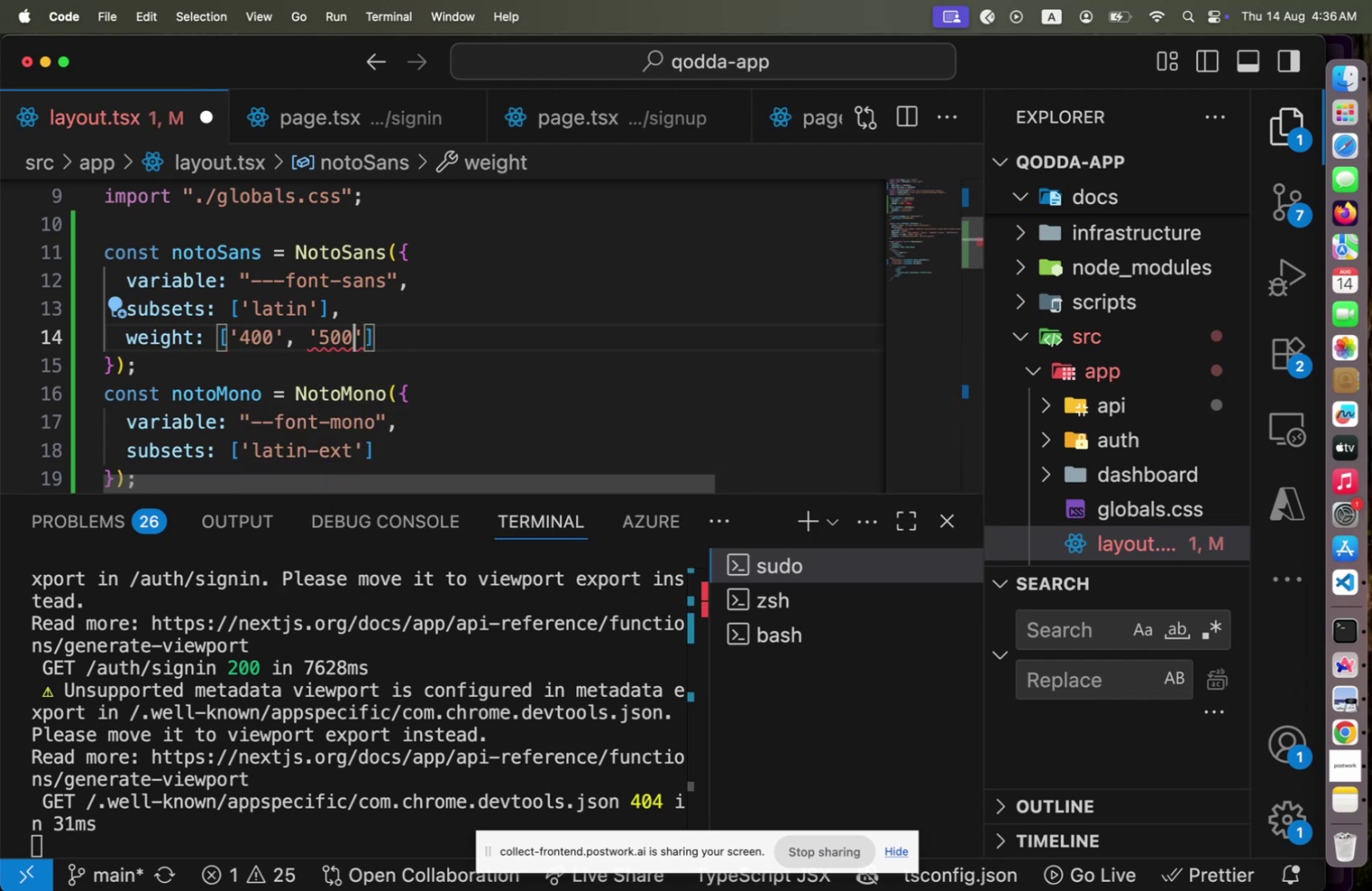 
key(ArrowDown)
 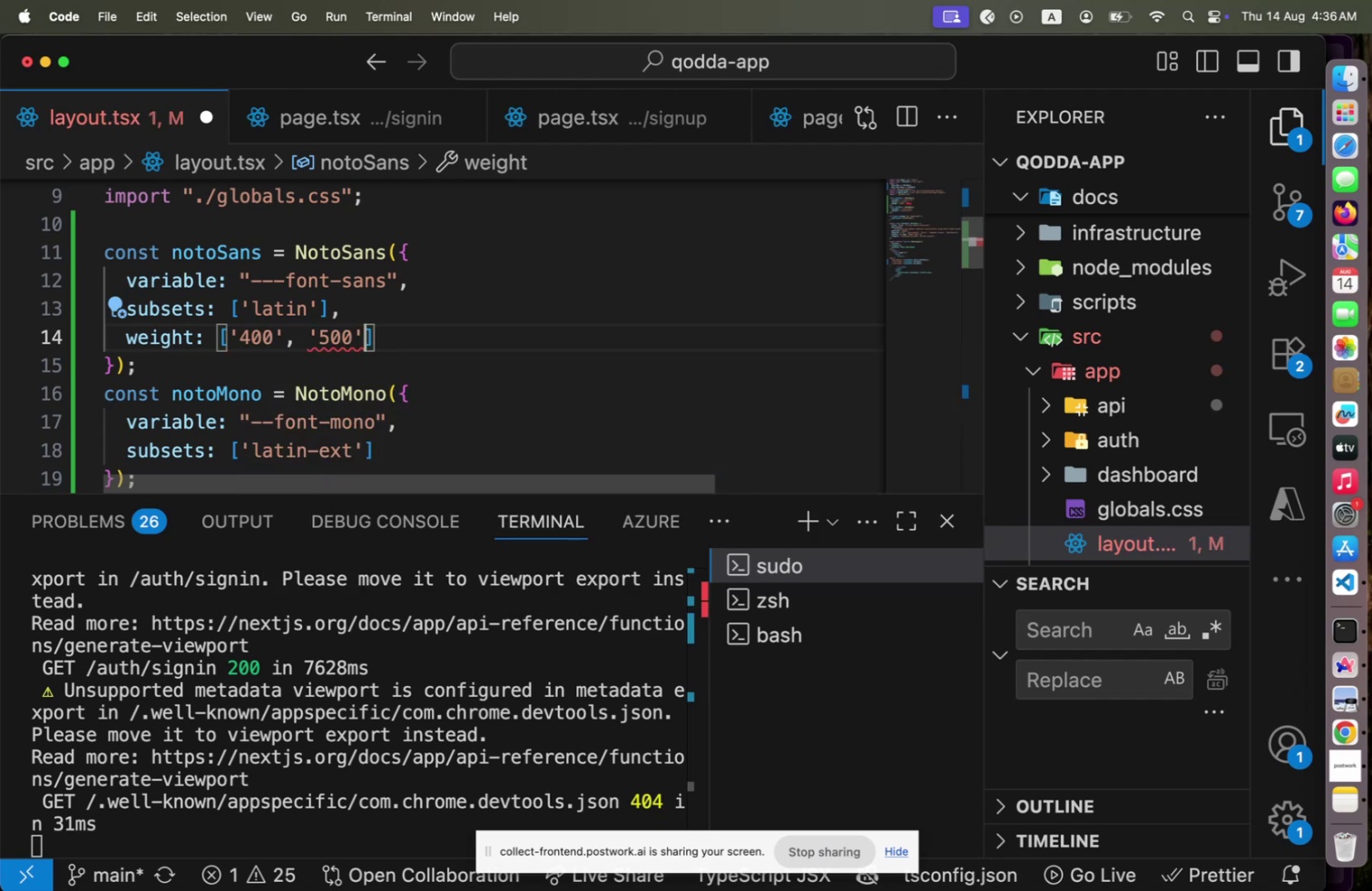 
key(Enter)
 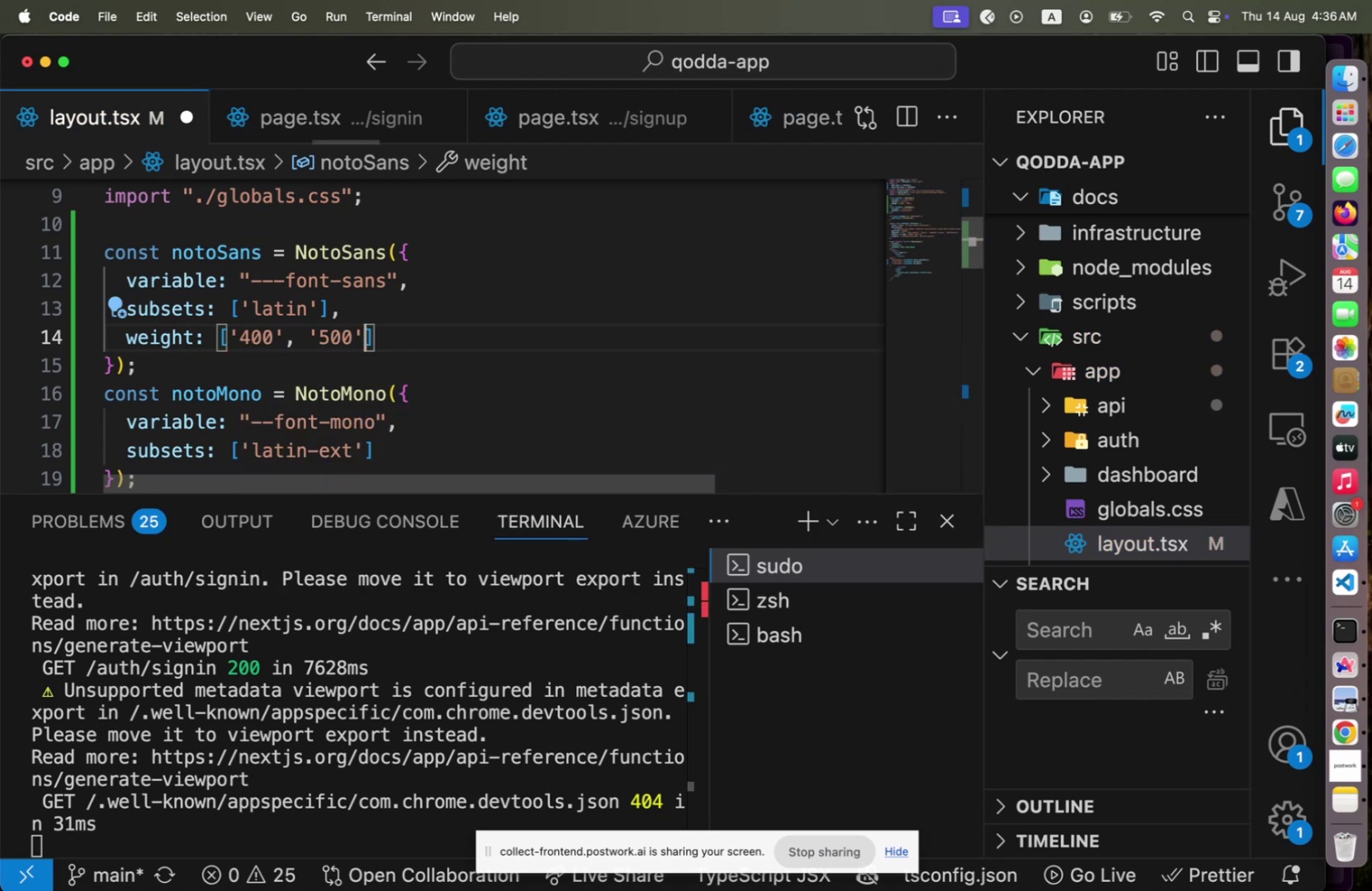 
key(ArrowRight)
 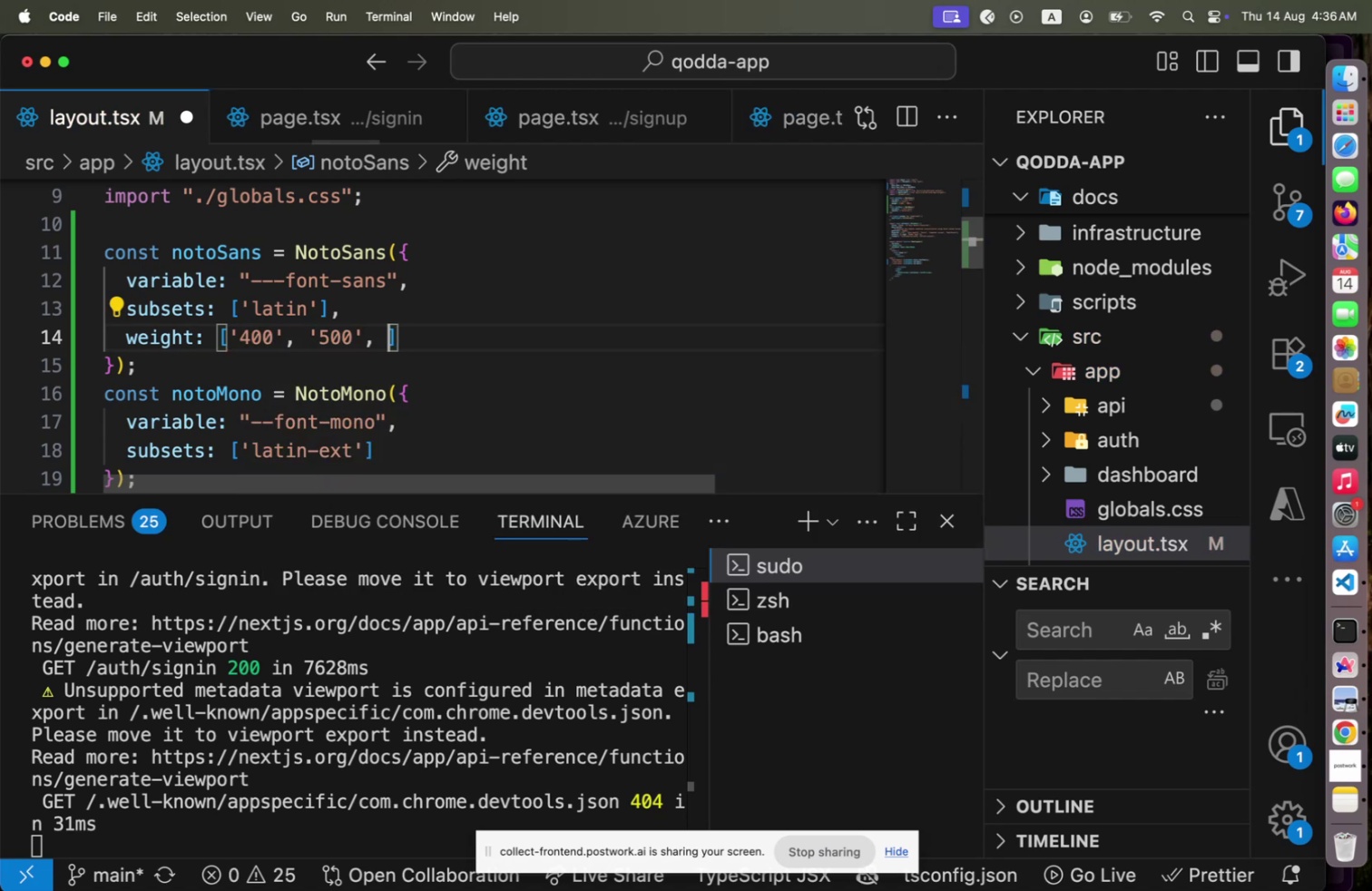 
key(Comma)
 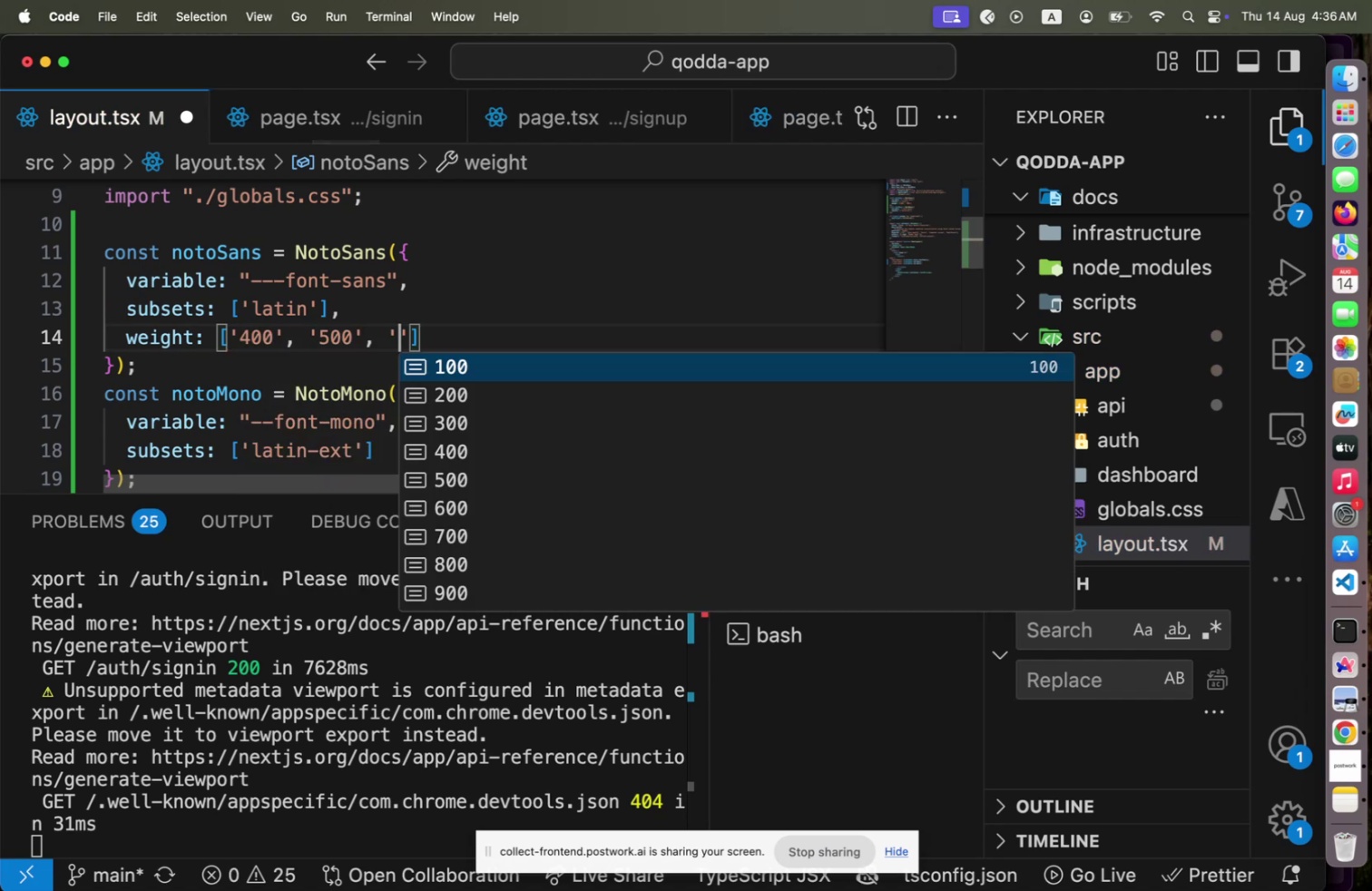 
key(Space)
 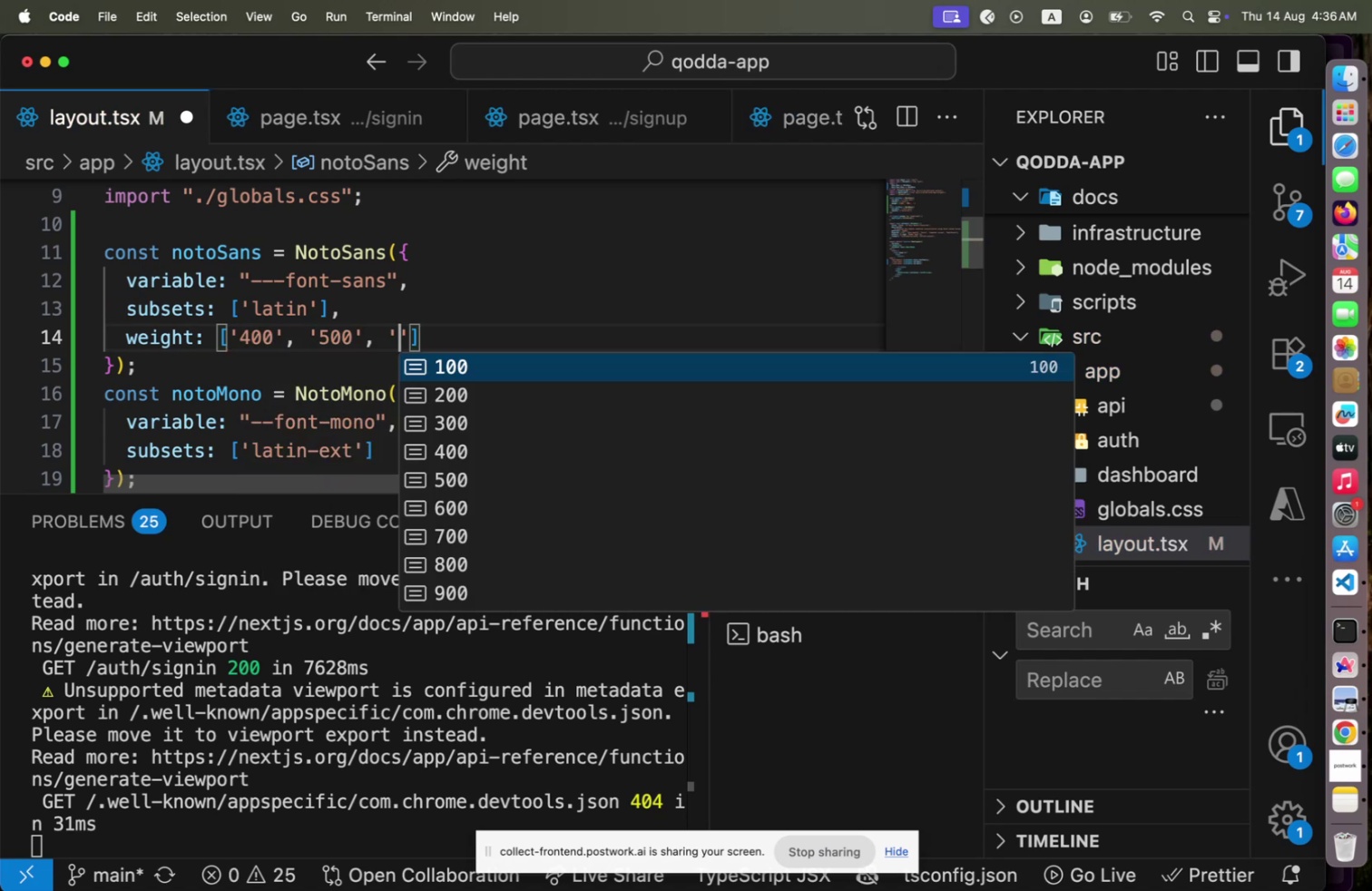 
key(Quote)
 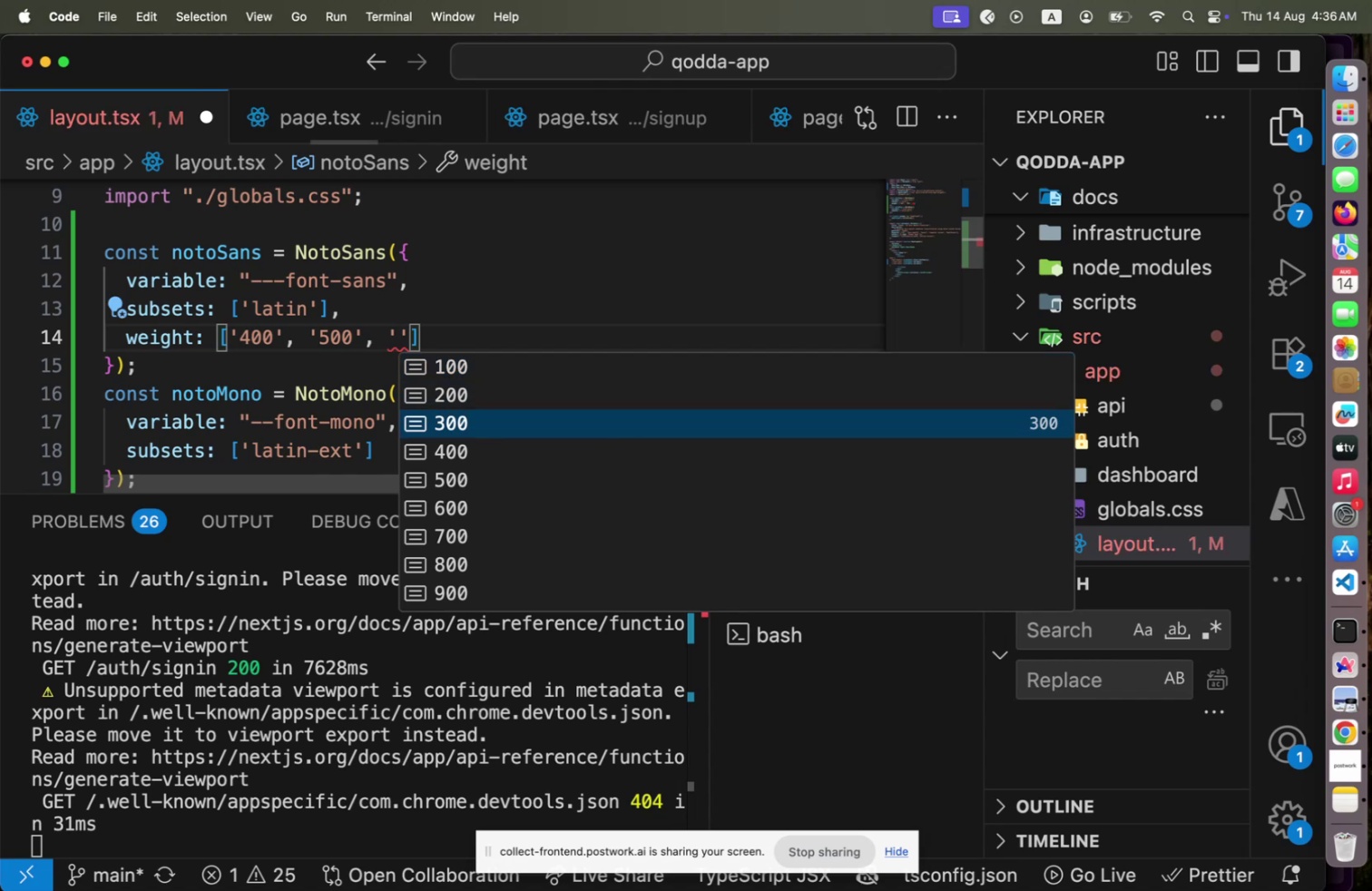 
key(ArrowDown)
 